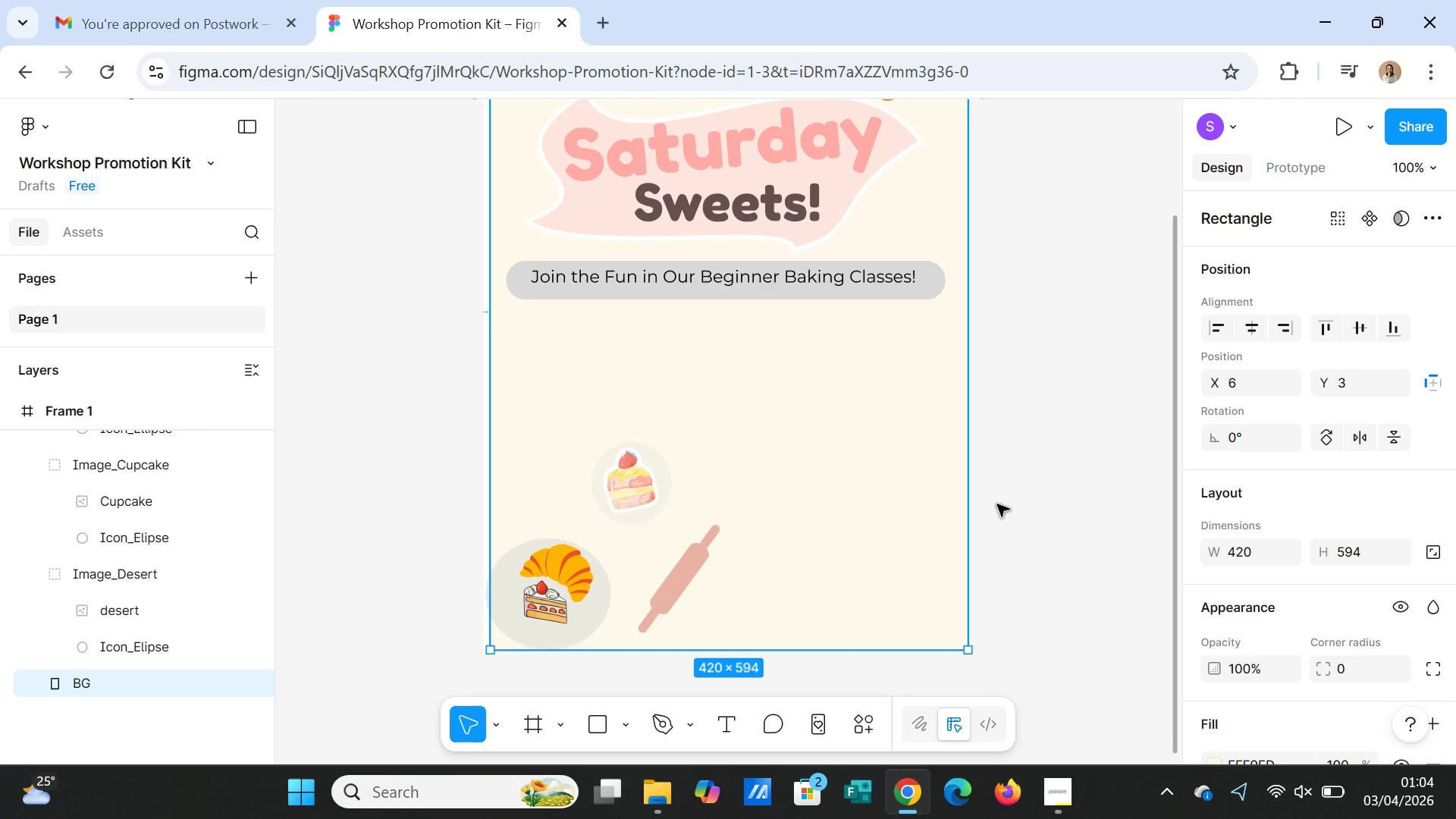 
left_click([1028, 517])
 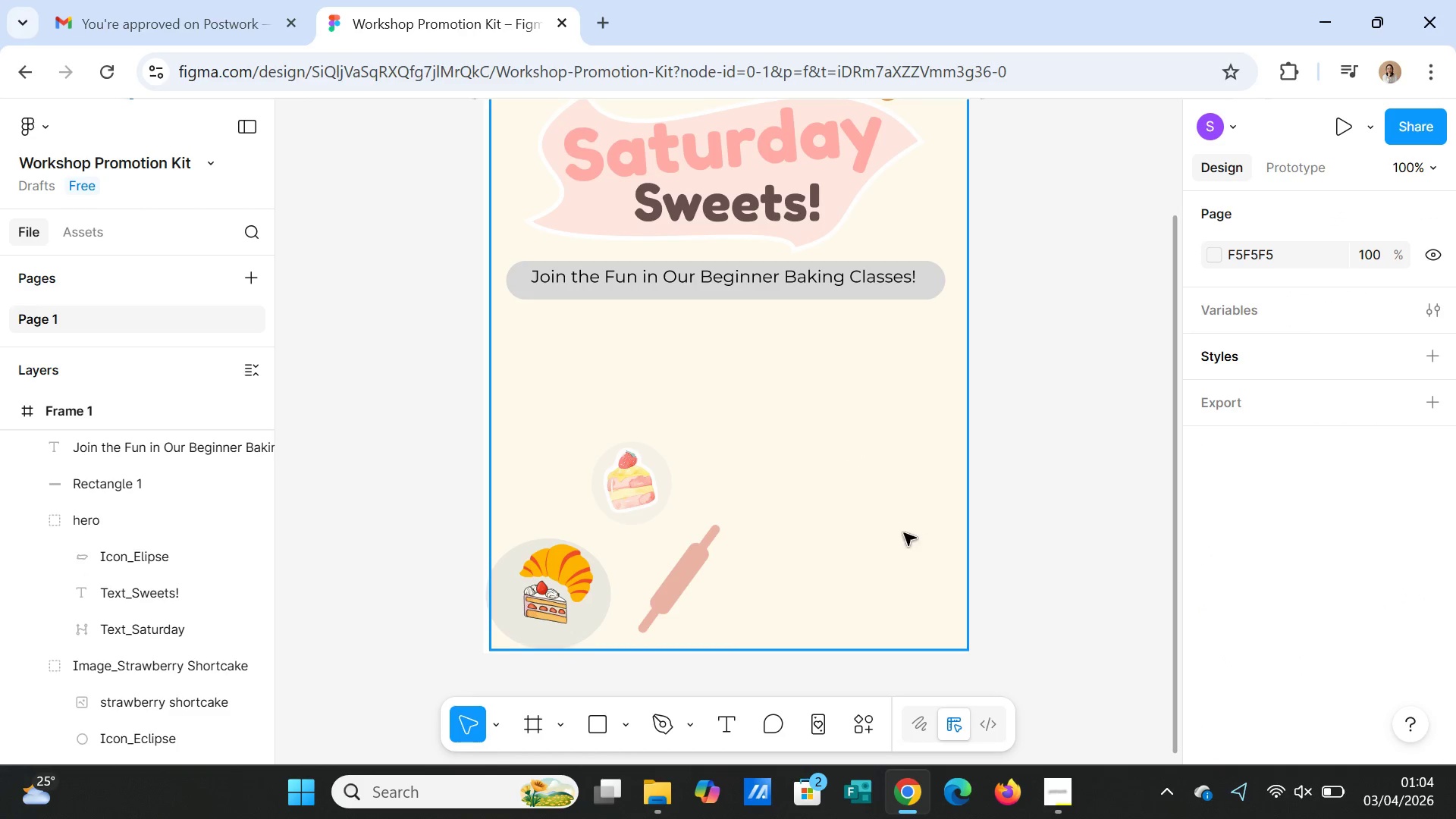 
left_click_drag(start_coordinate=[895, 527], to_coordinate=[890, 527])
 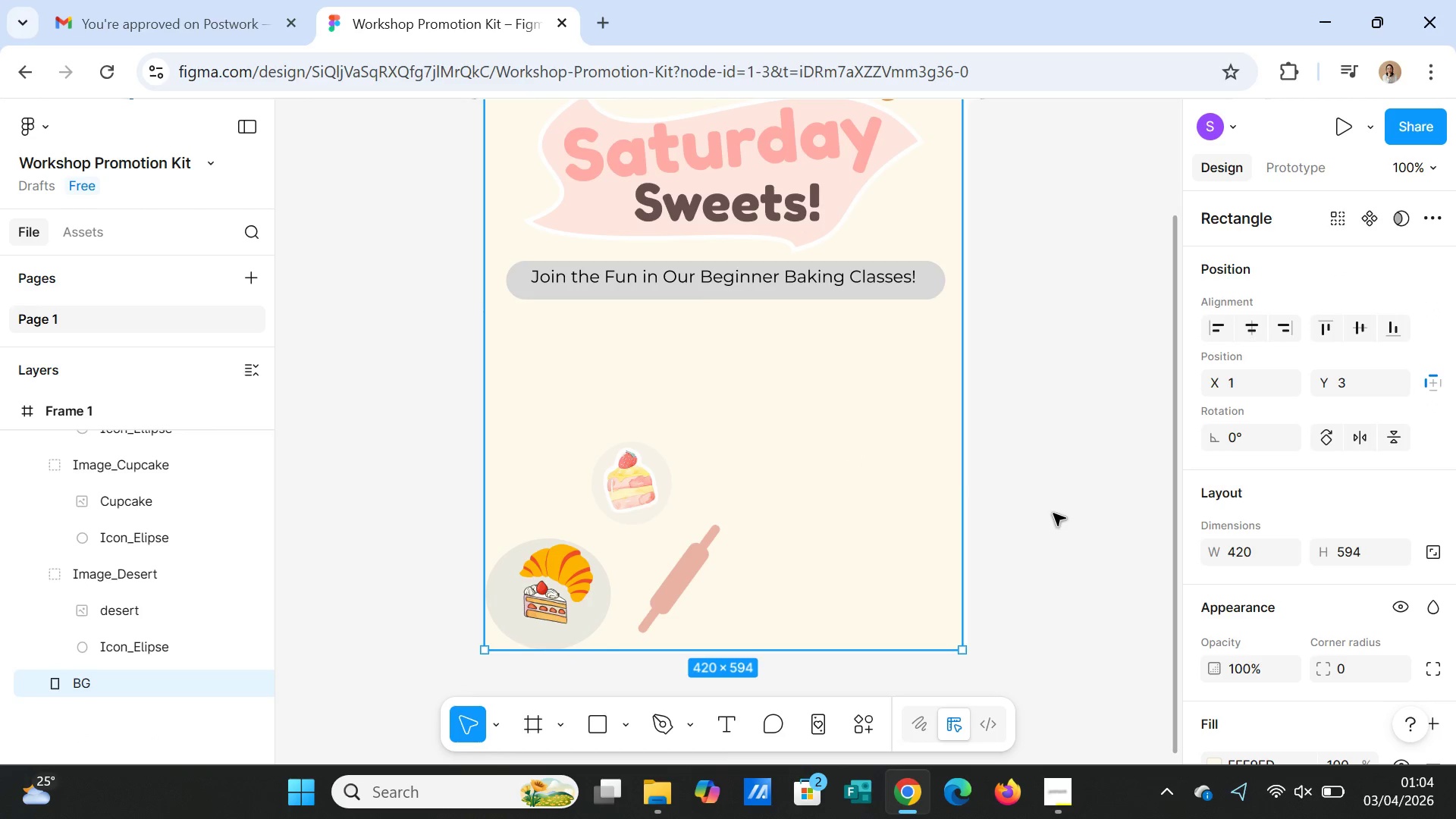 
left_click([1053, 513])
 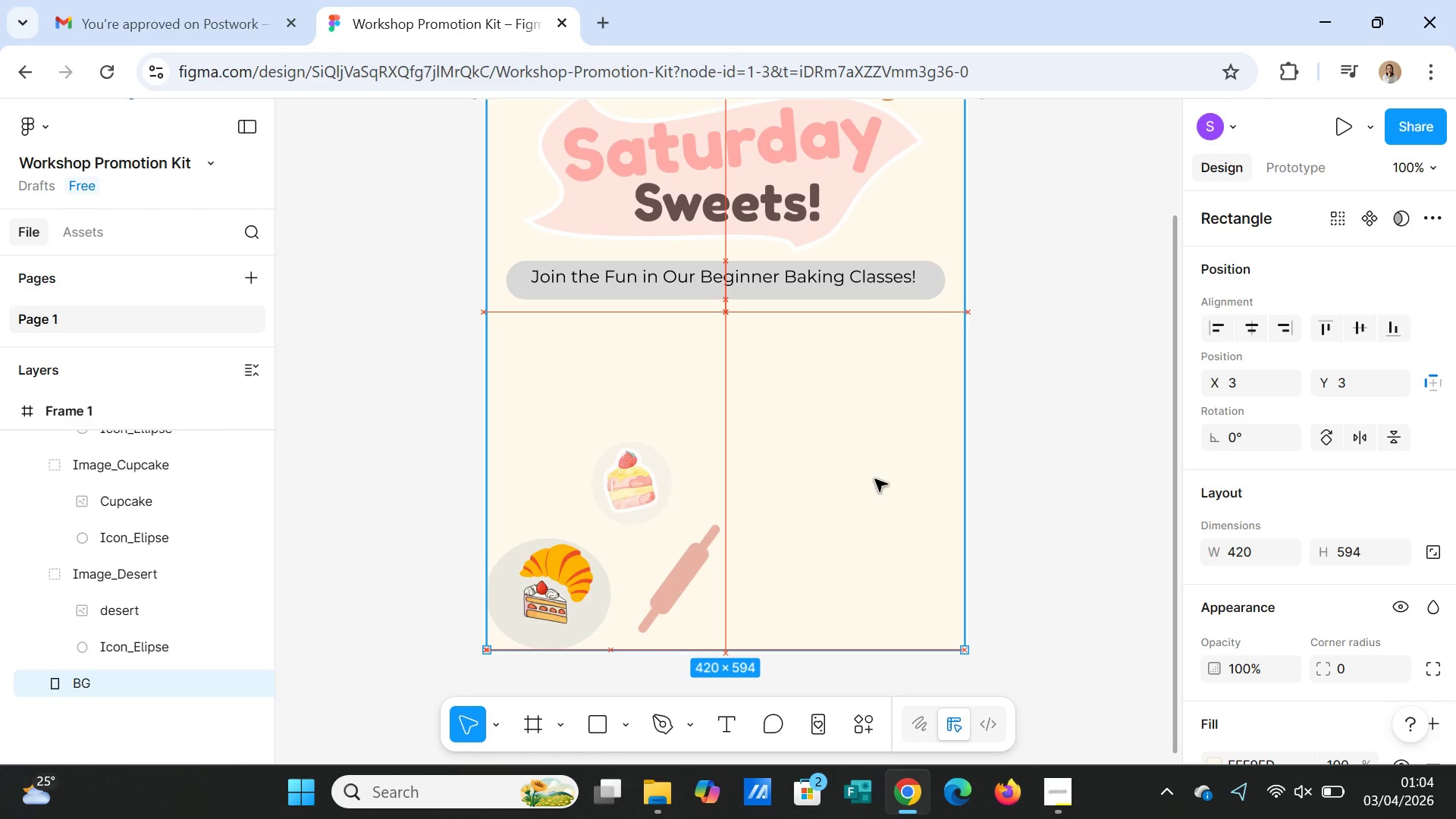 
wait(12.48)
 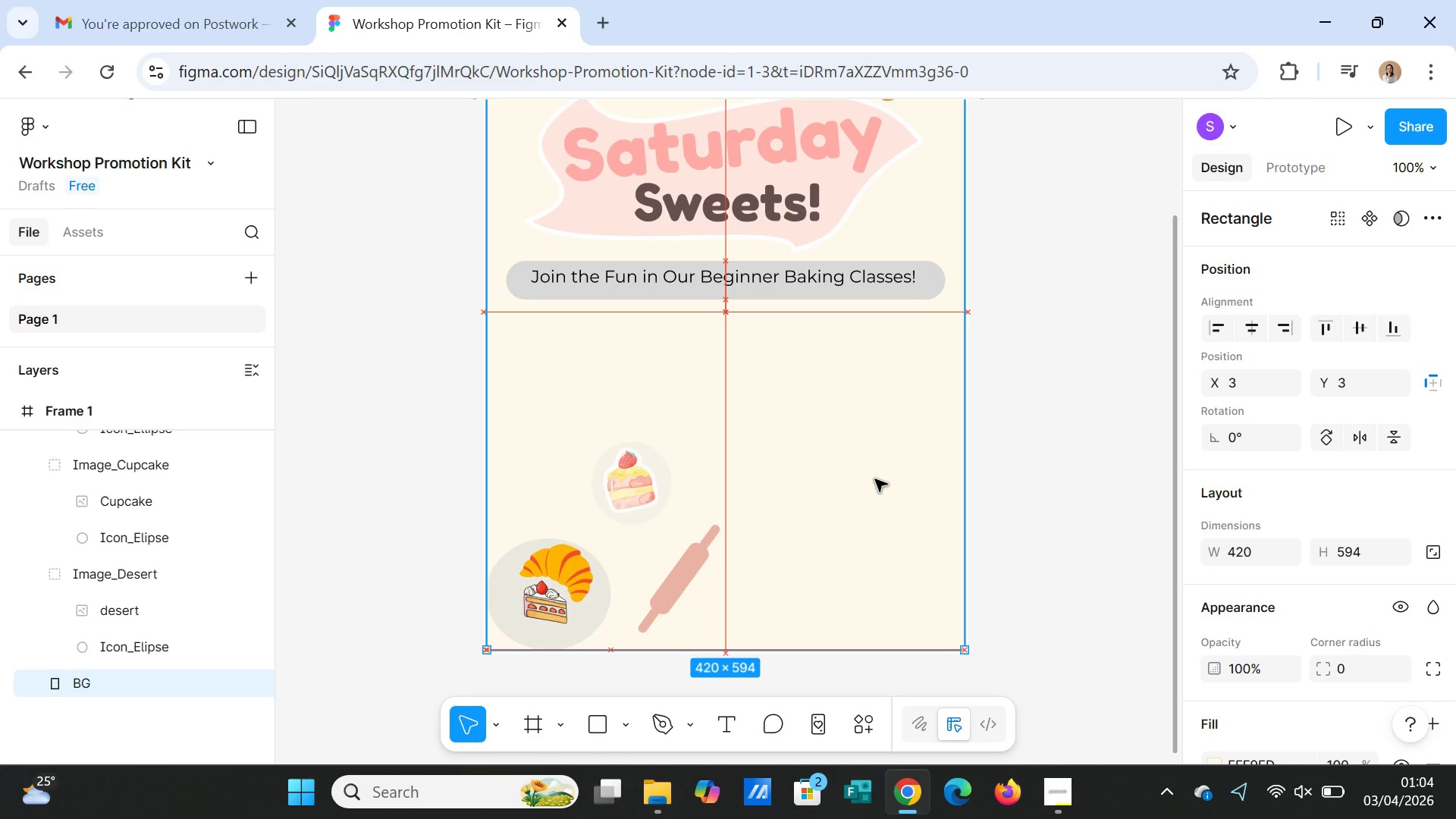 
left_click([1032, 481])
 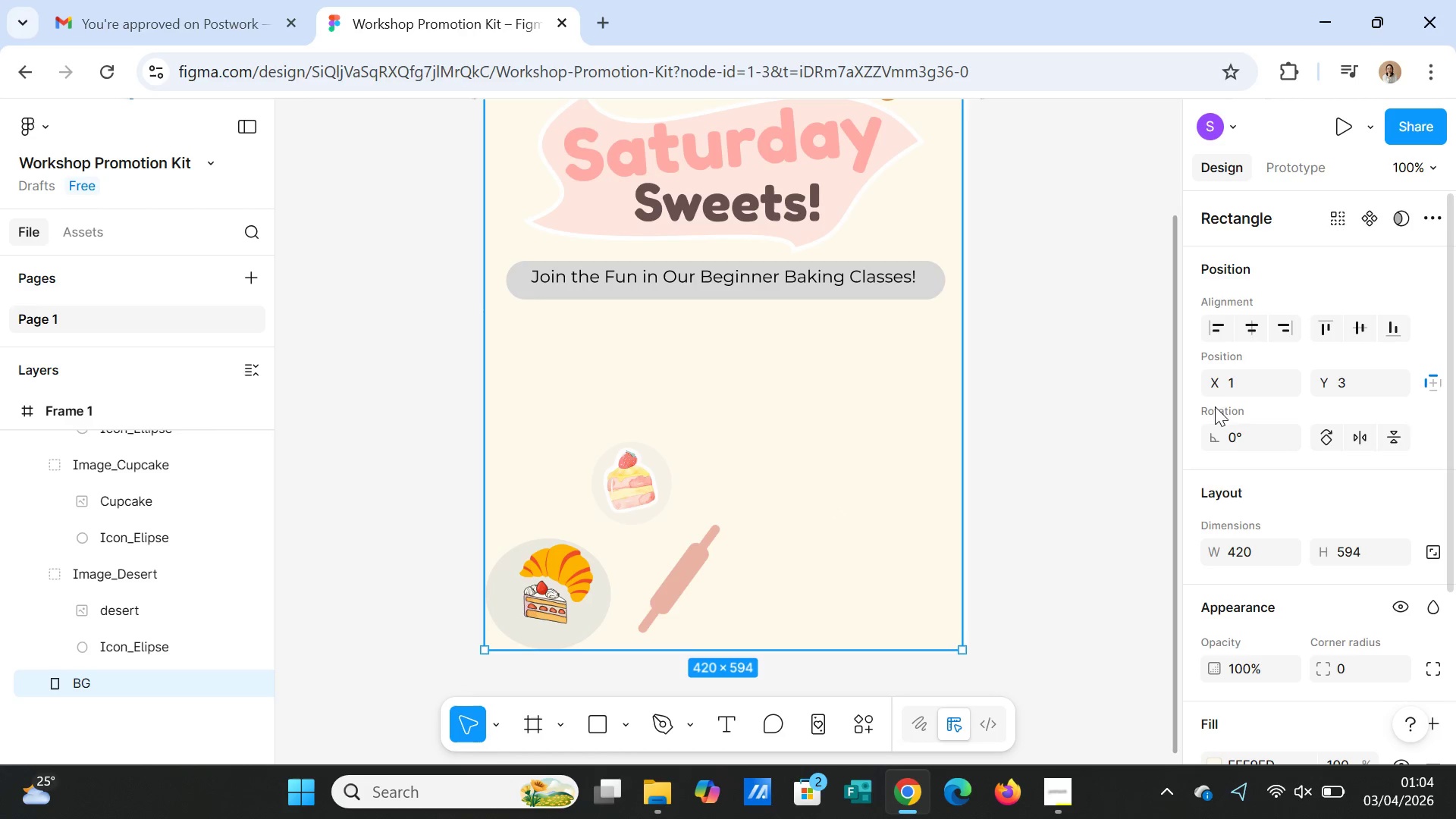 
wait(5.67)
 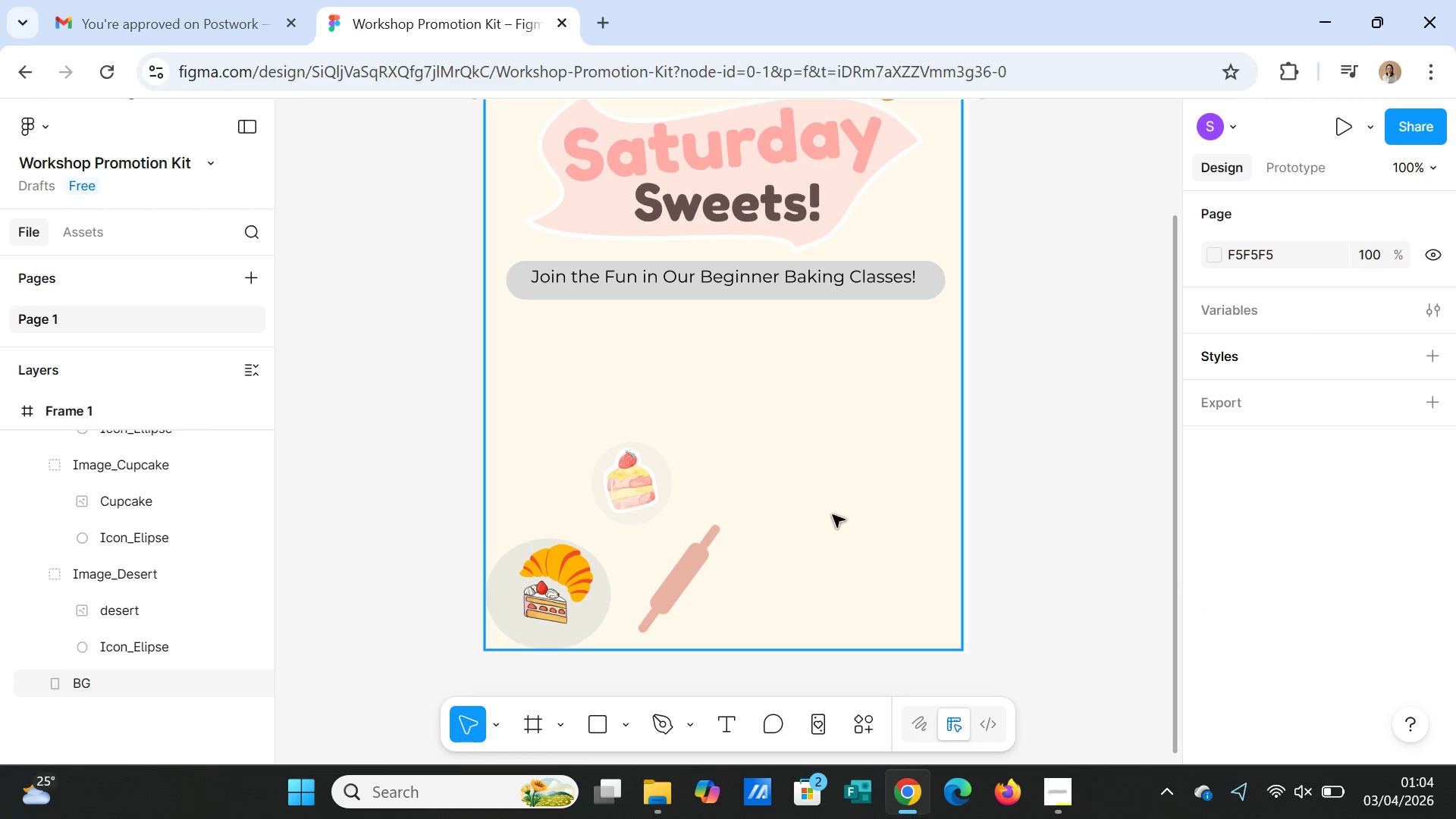 
left_click([1252, 329])
 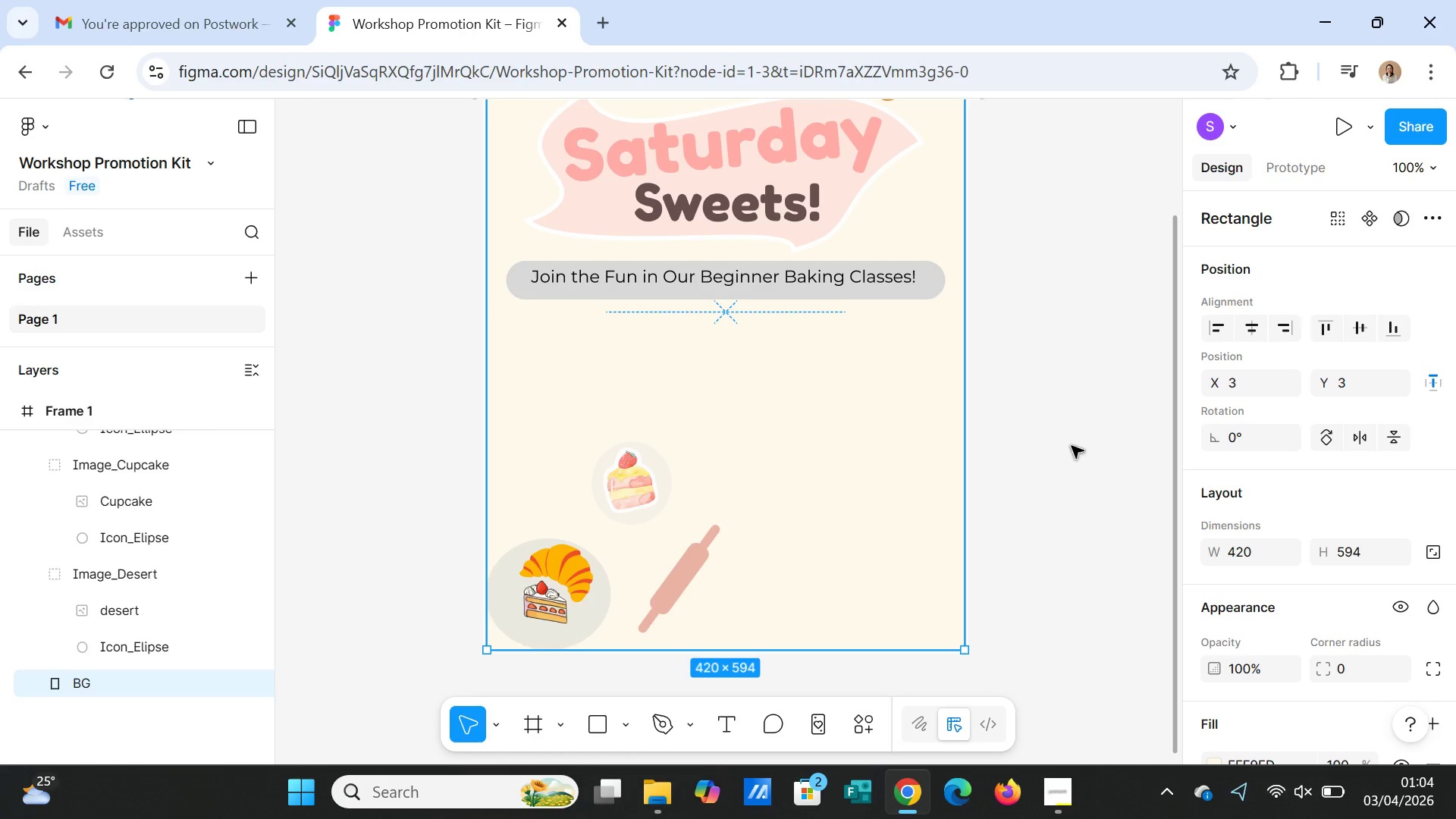 
left_click([1037, 446])
 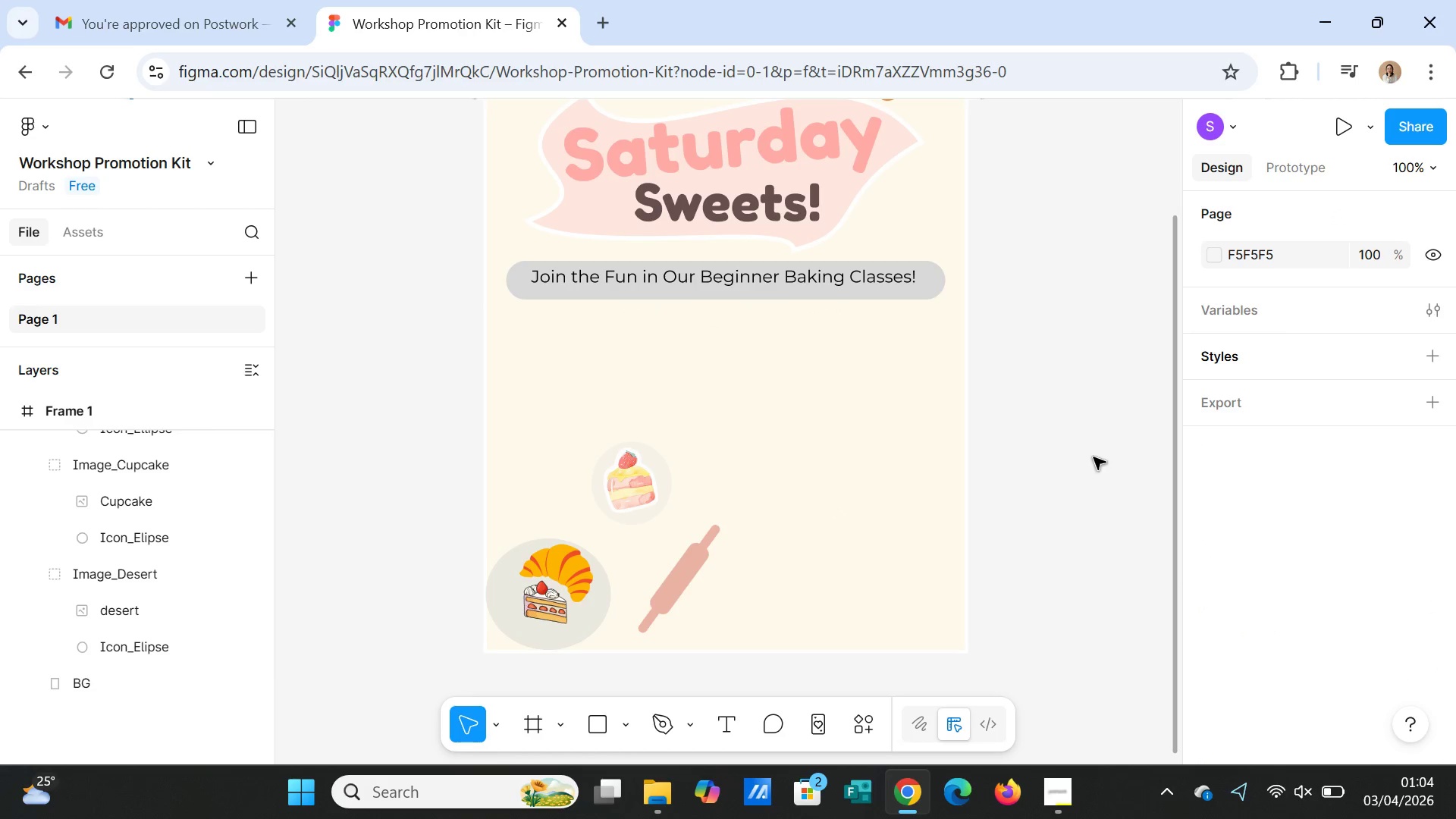 
scroll: coordinate [1094, 457], scroll_direction: up, amount: 5.0
 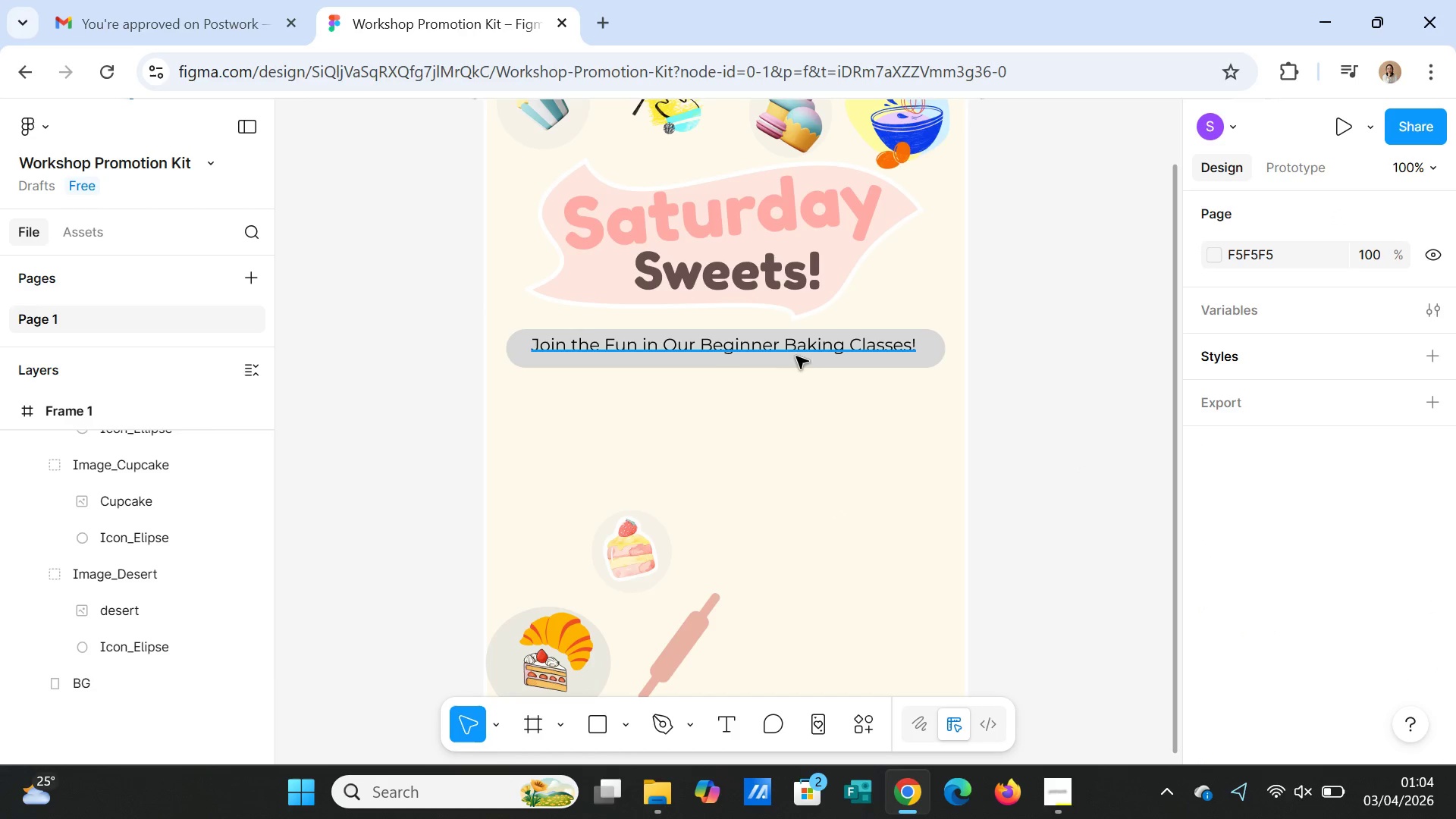 
left_click([794, 350])
 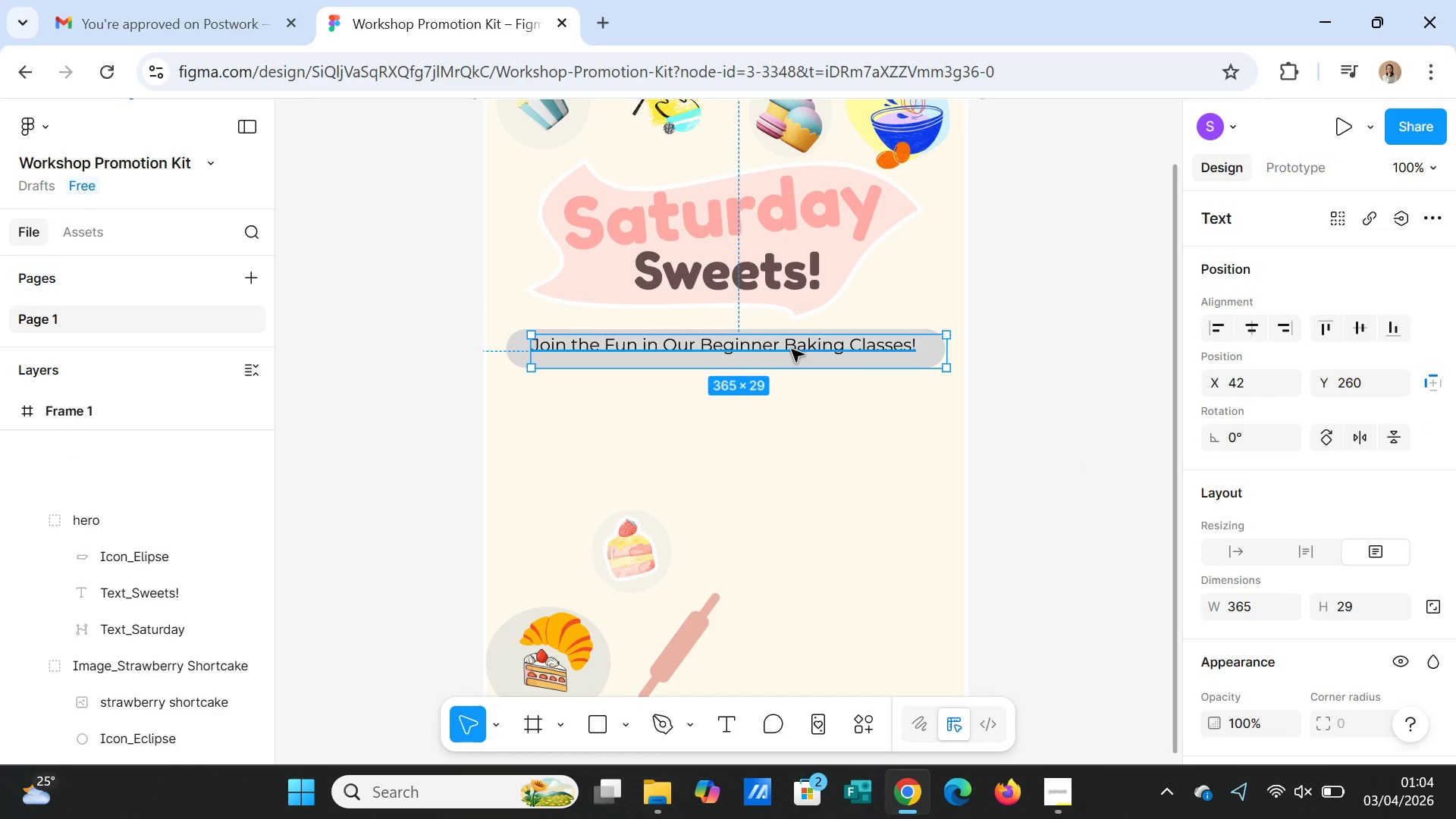 
left_click_drag(start_coordinate=[792, 350], to_coordinate=[797, 355])
 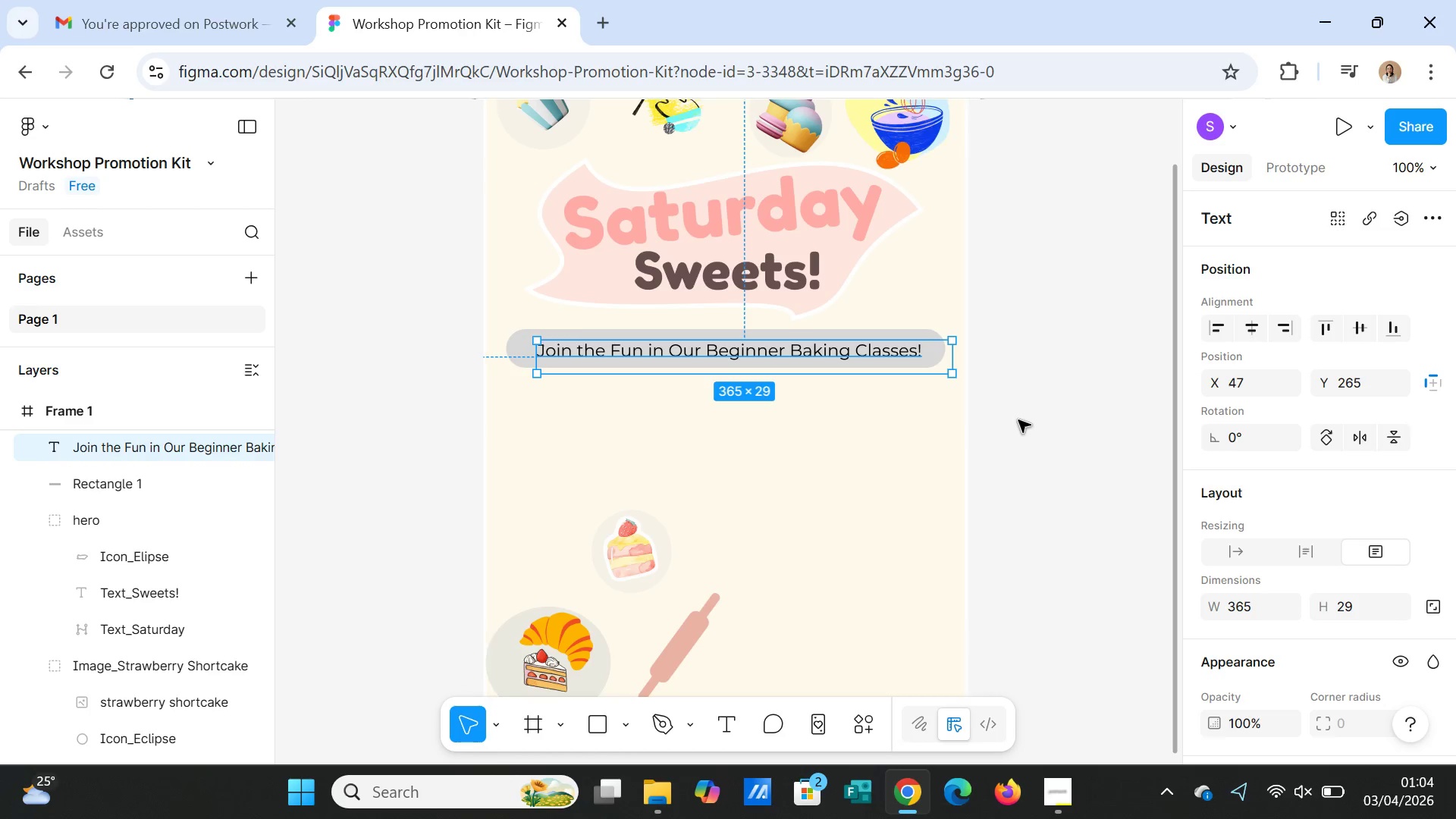 
left_click([1018, 420])
 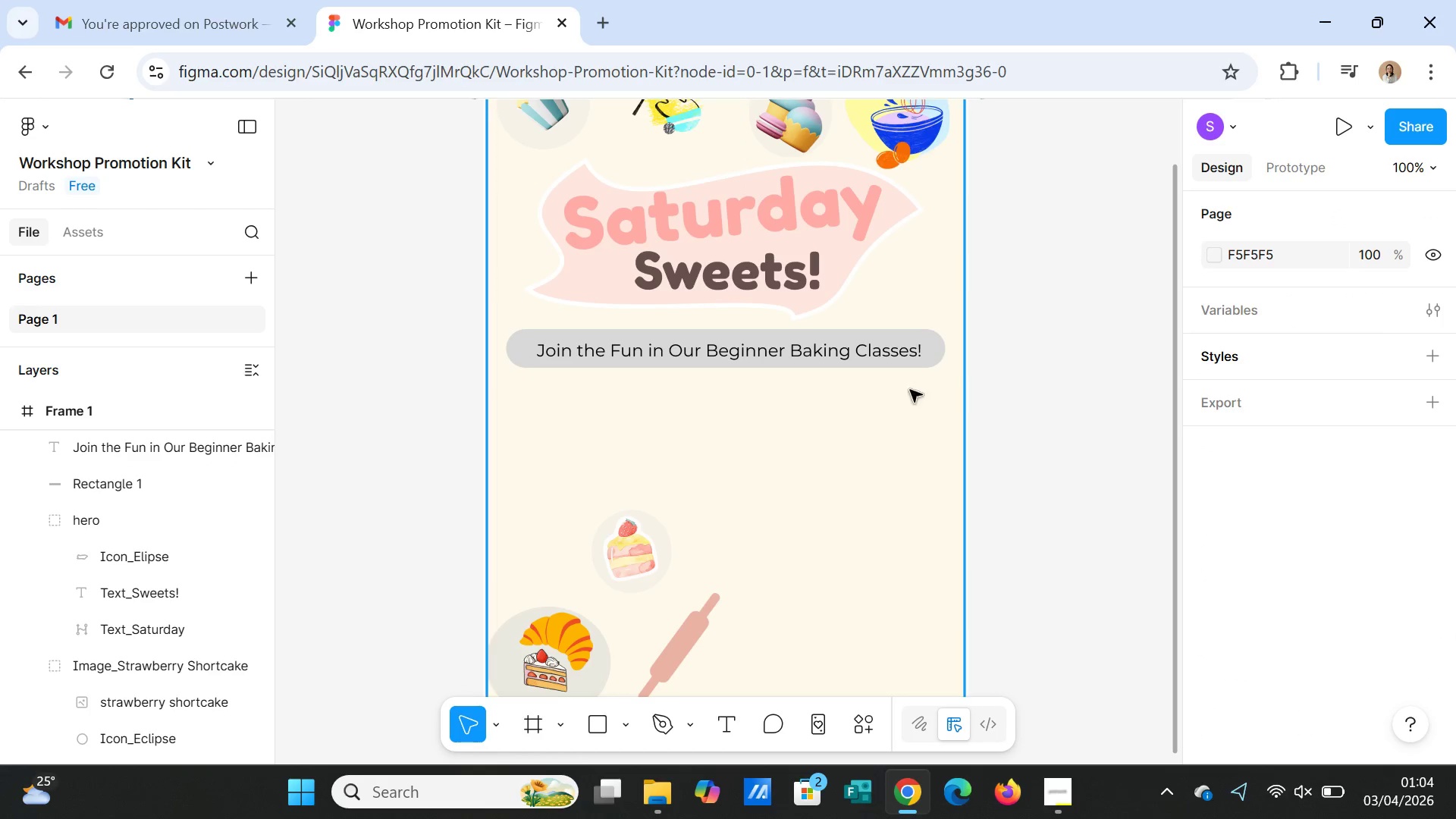 
left_click([868, 362])
 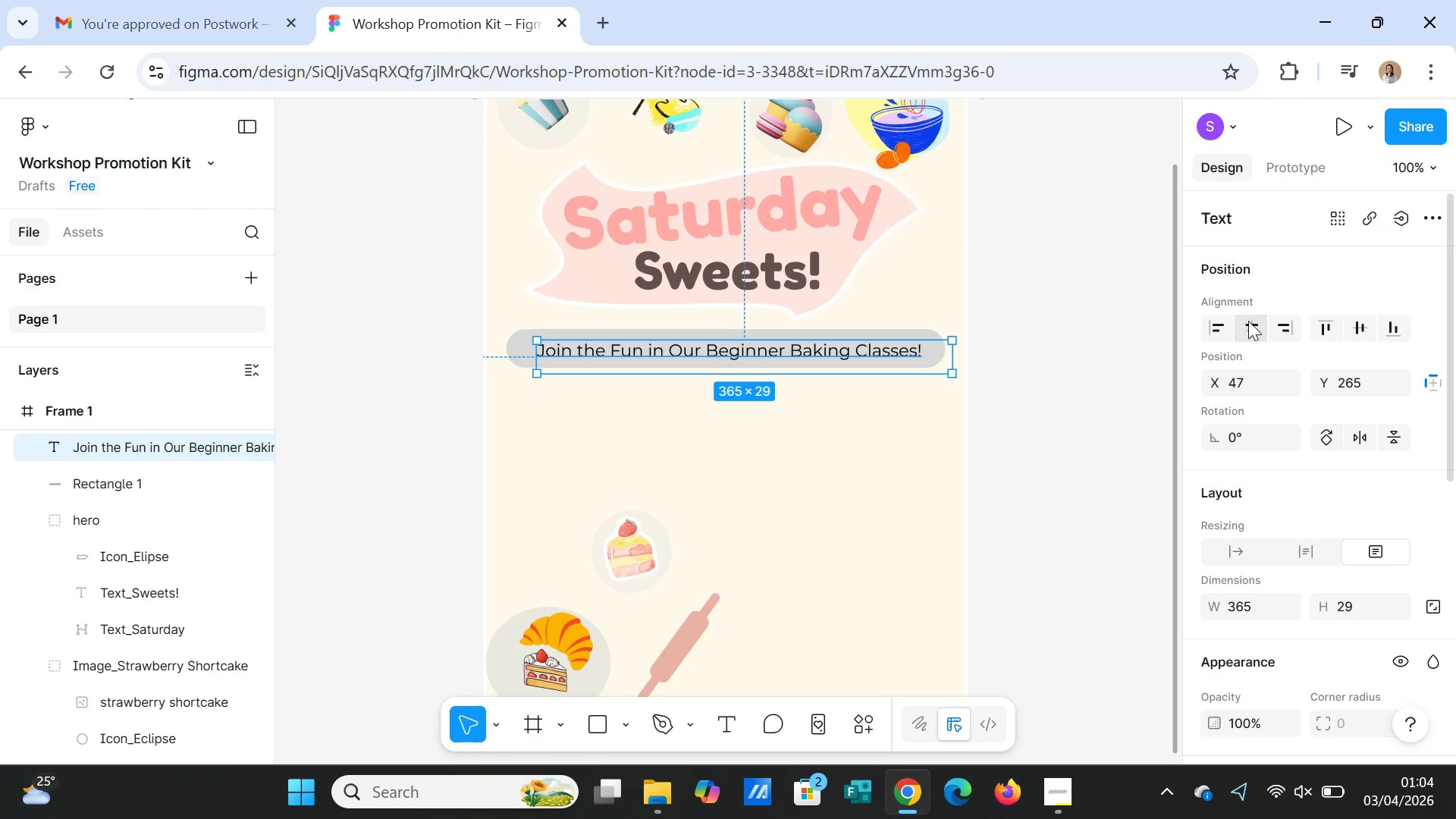 
left_click([1249, 322])
 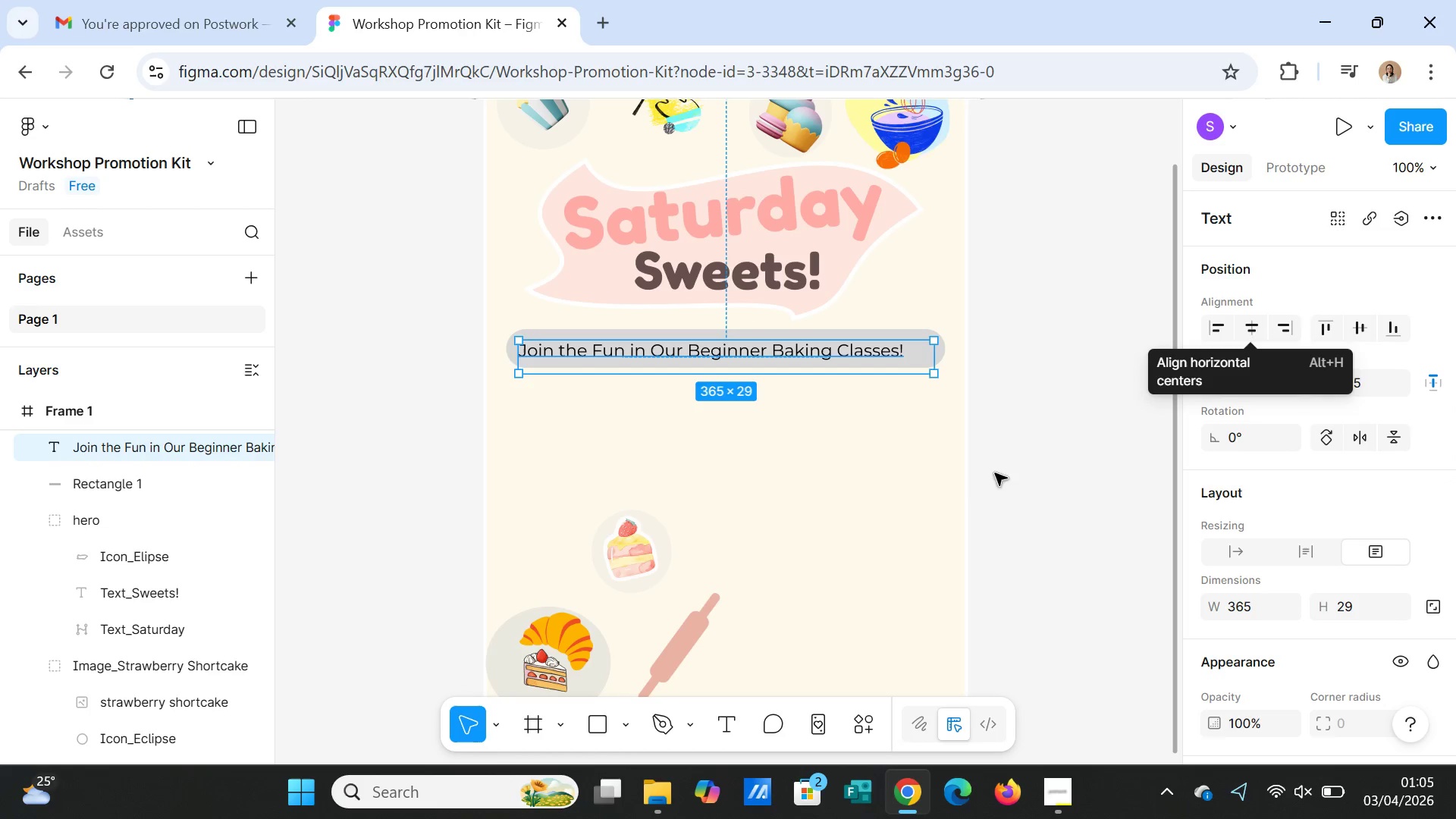 
left_click([871, 511])
 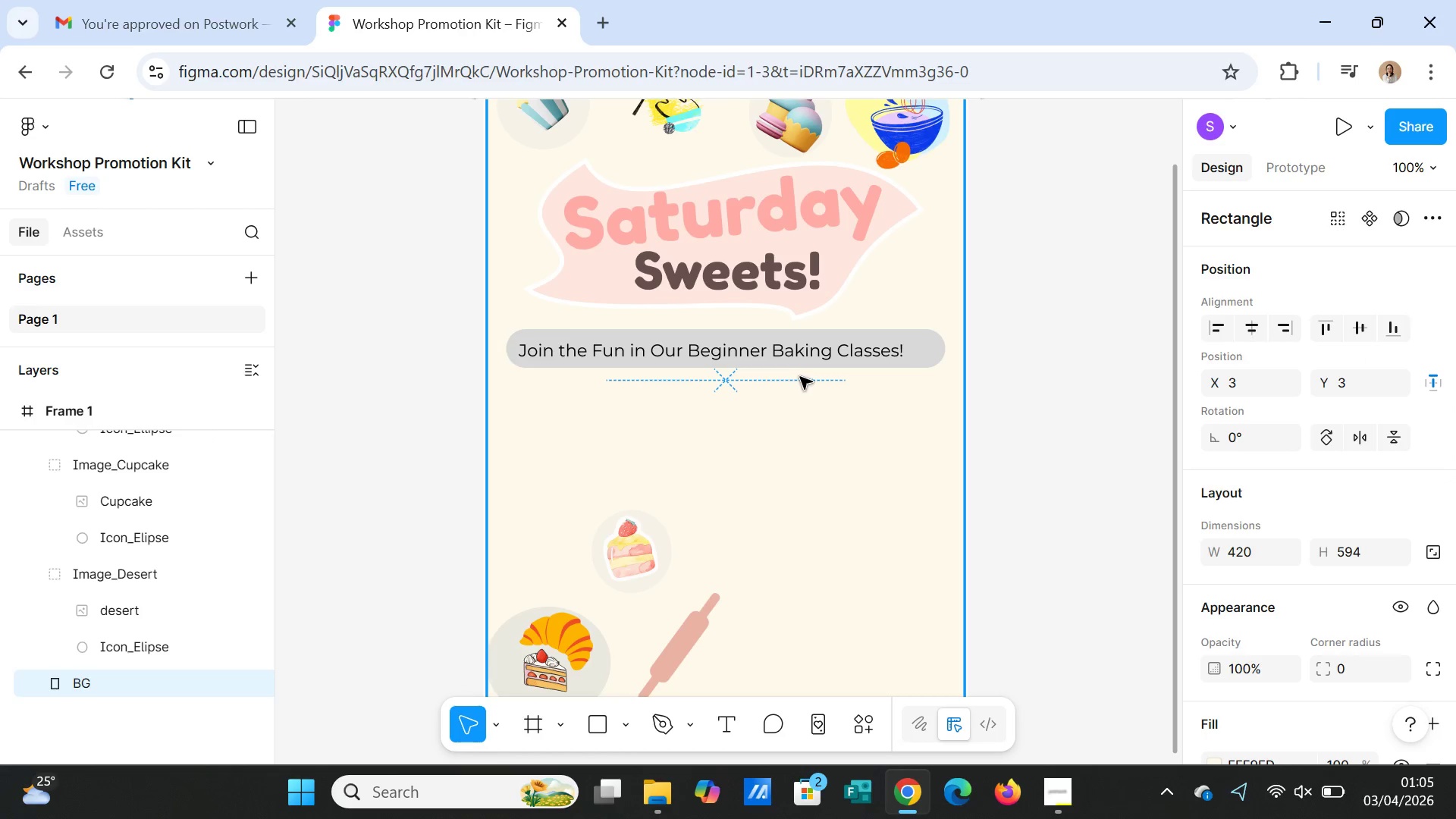 
left_click([795, 382])
 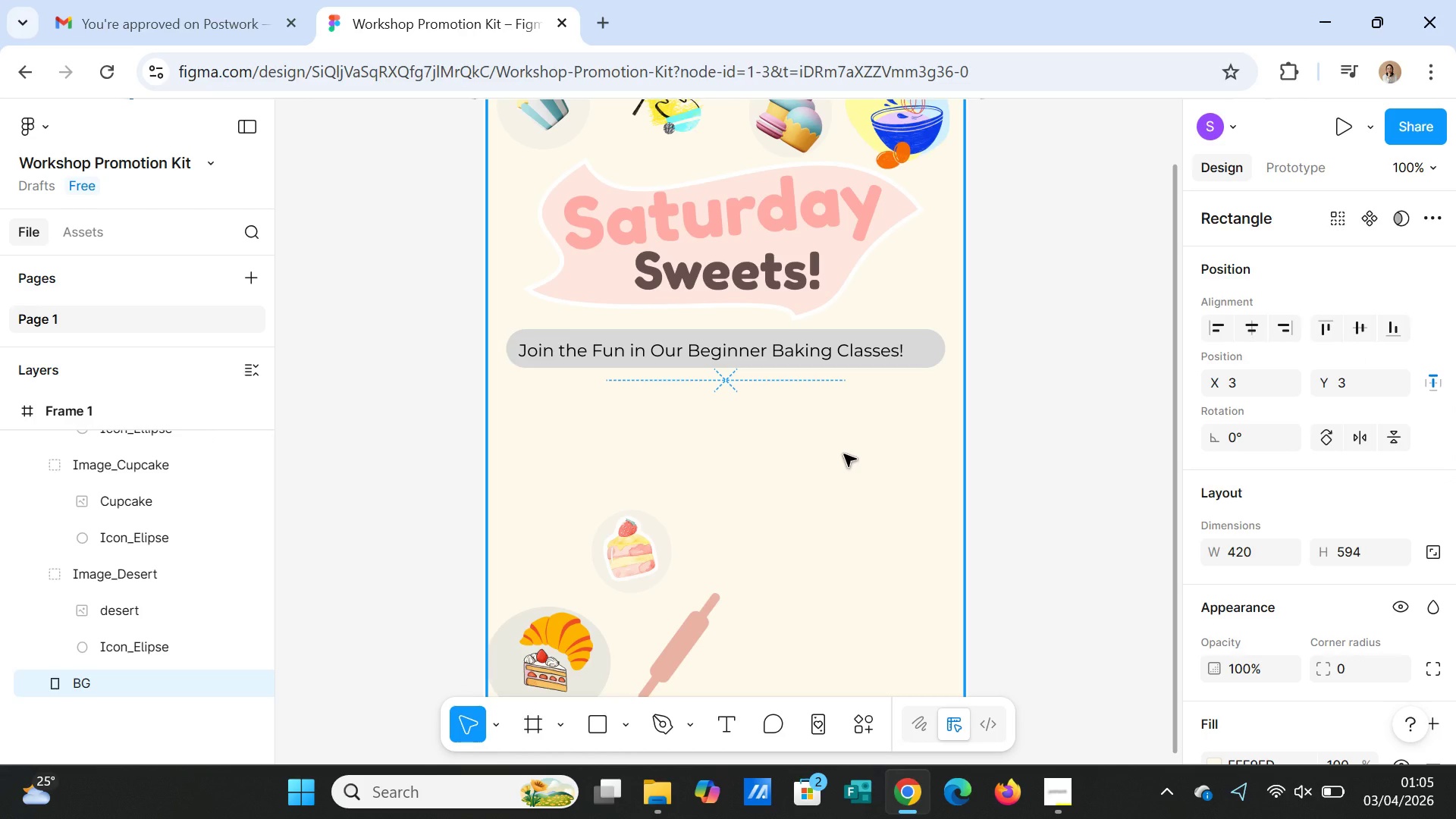 
key(Control+Z)
 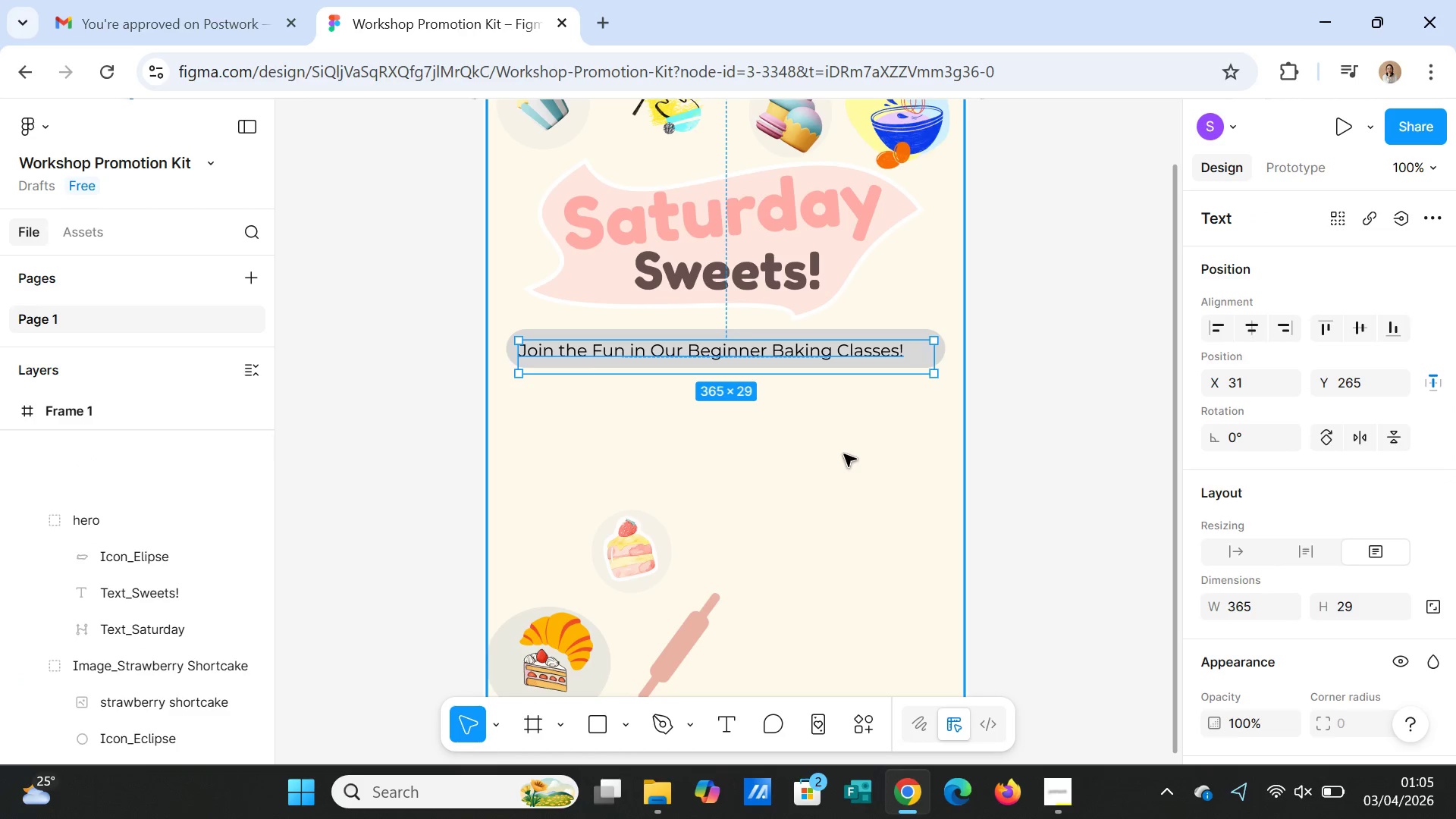 
key(Control+Z)
 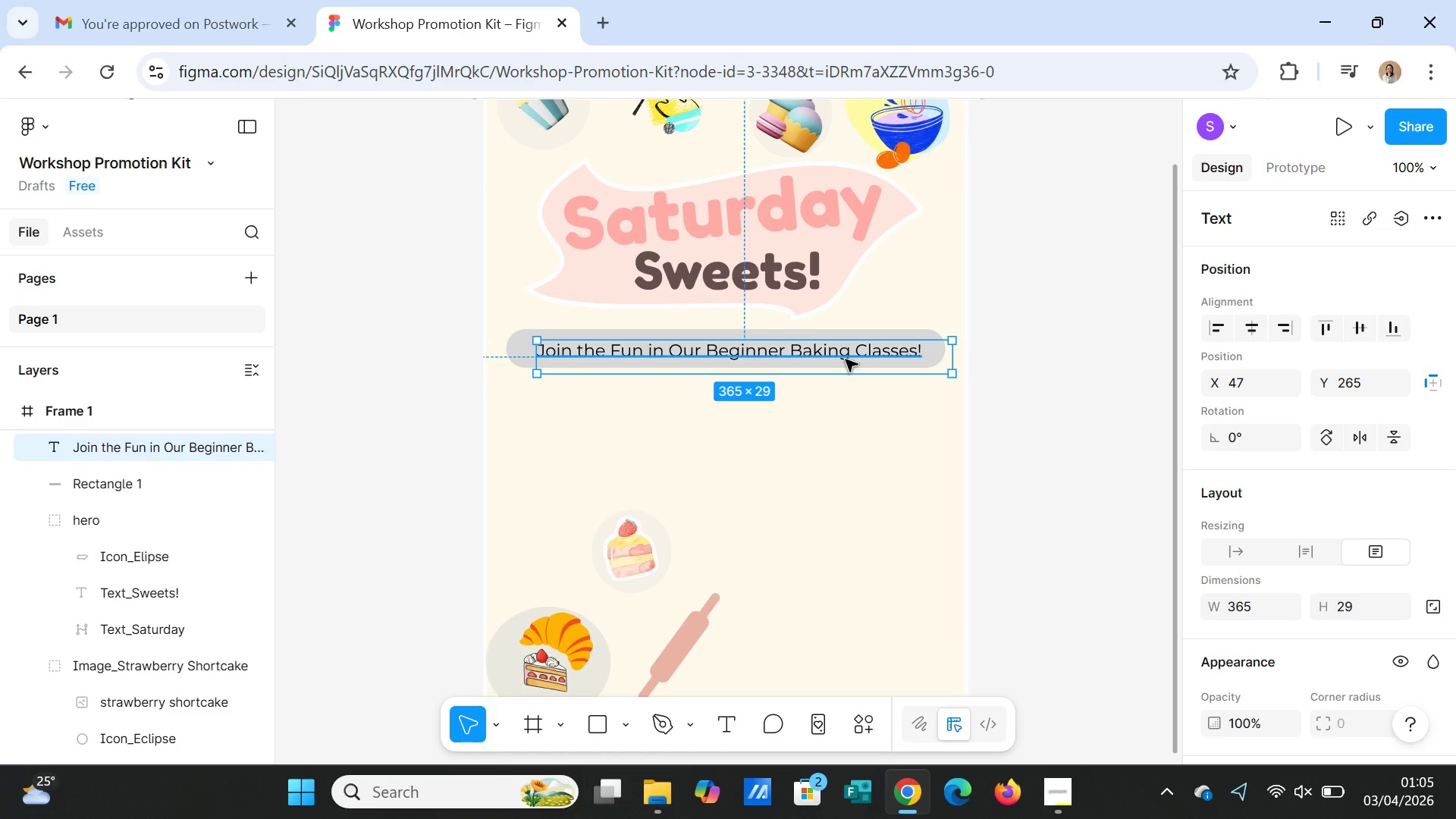 
left_click_drag(start_coordinate=[830, 347], to_coordinate=[824, 344])
 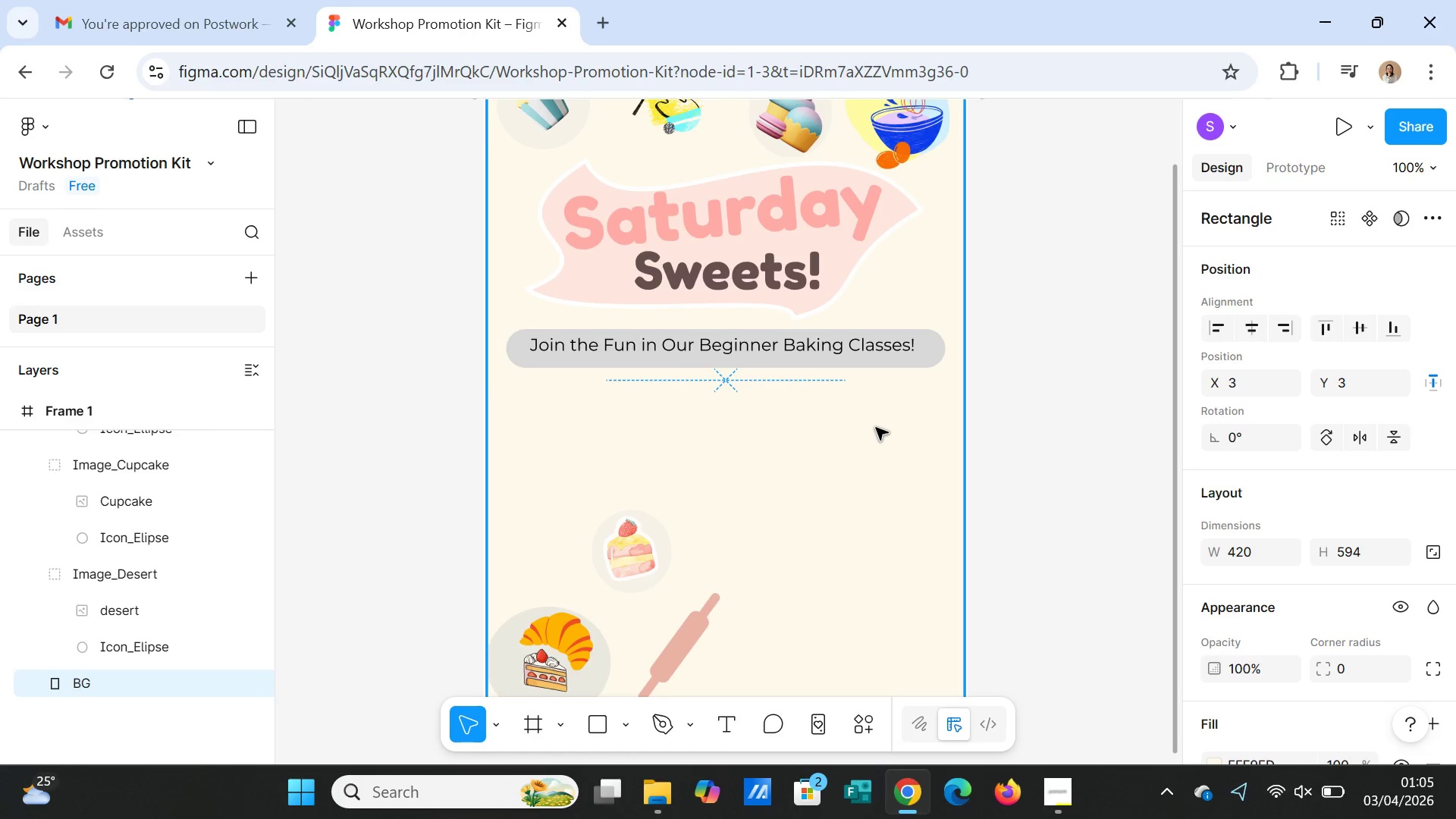 
key(Control+Z)
 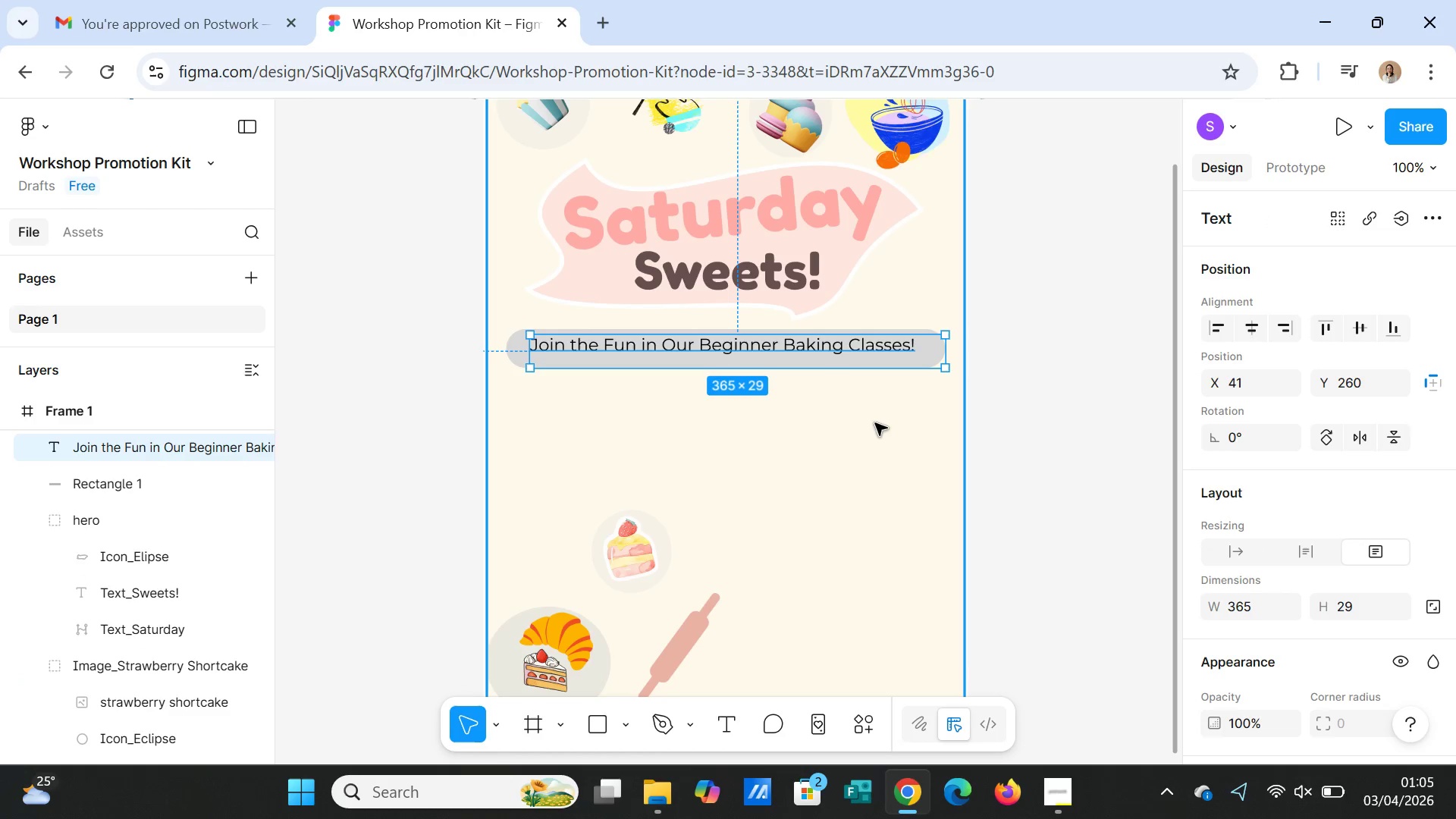 
key(Control+Z)
 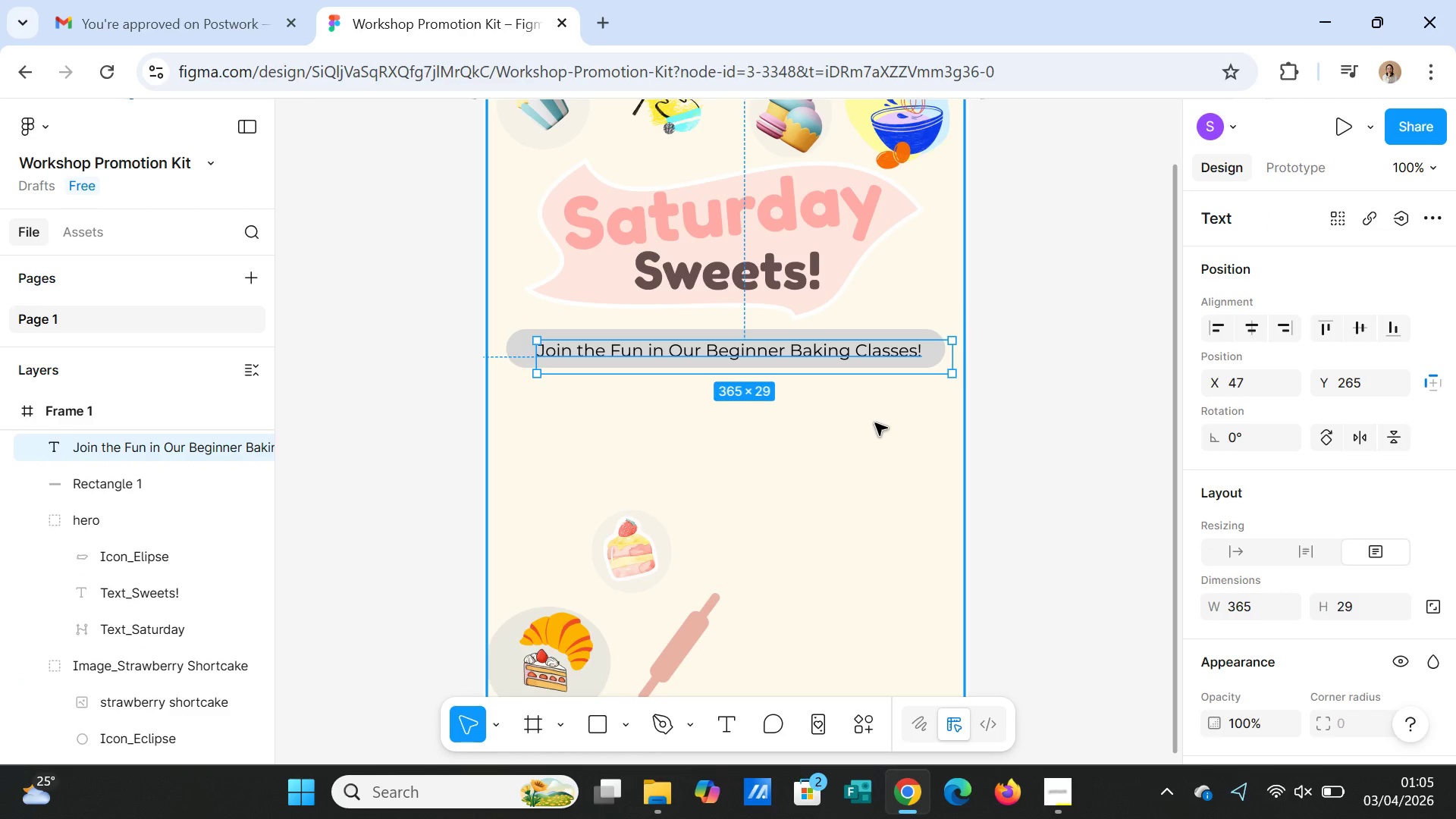 
left_click([875, 423])
 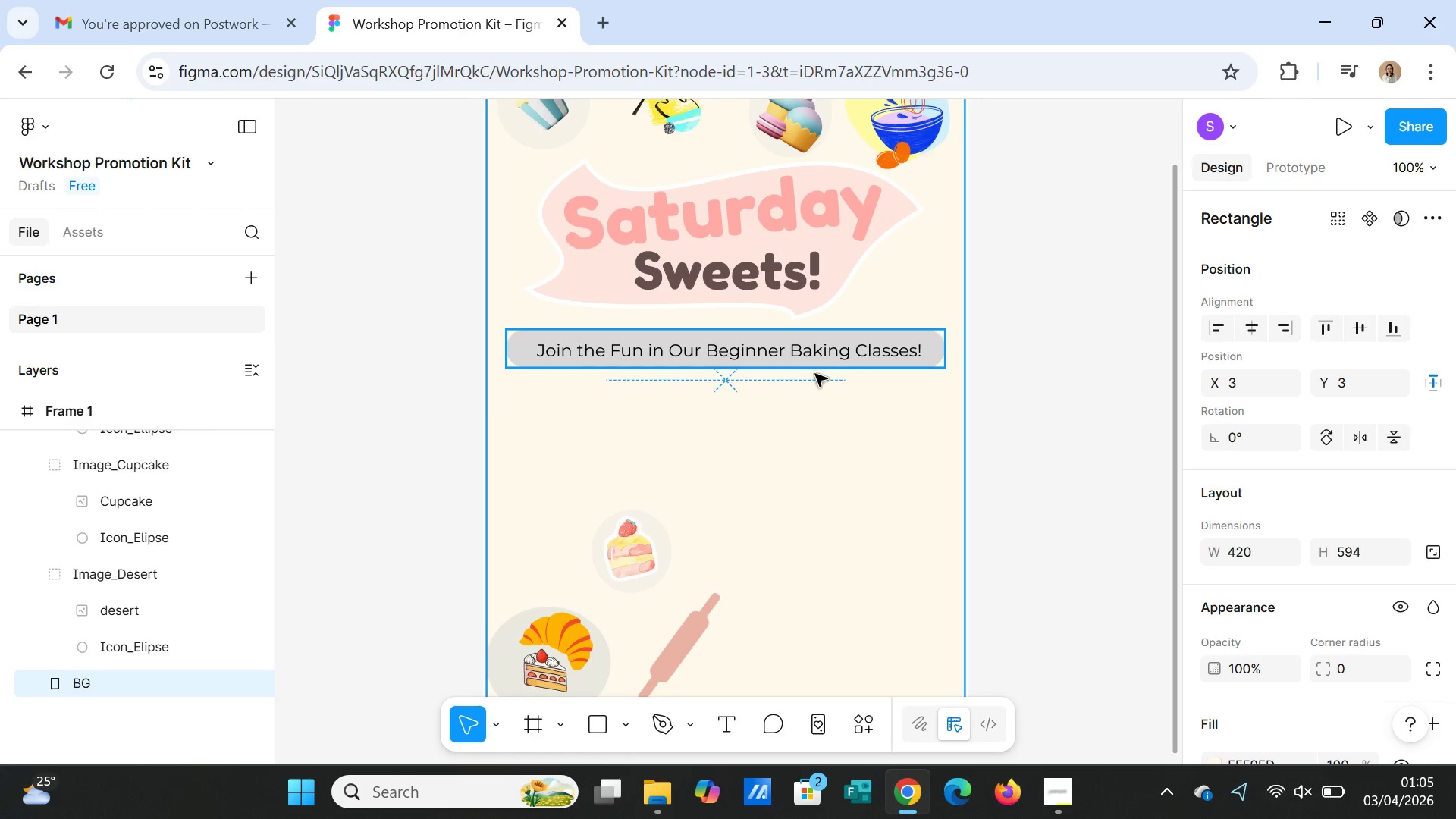 
left_click([805, 379])
 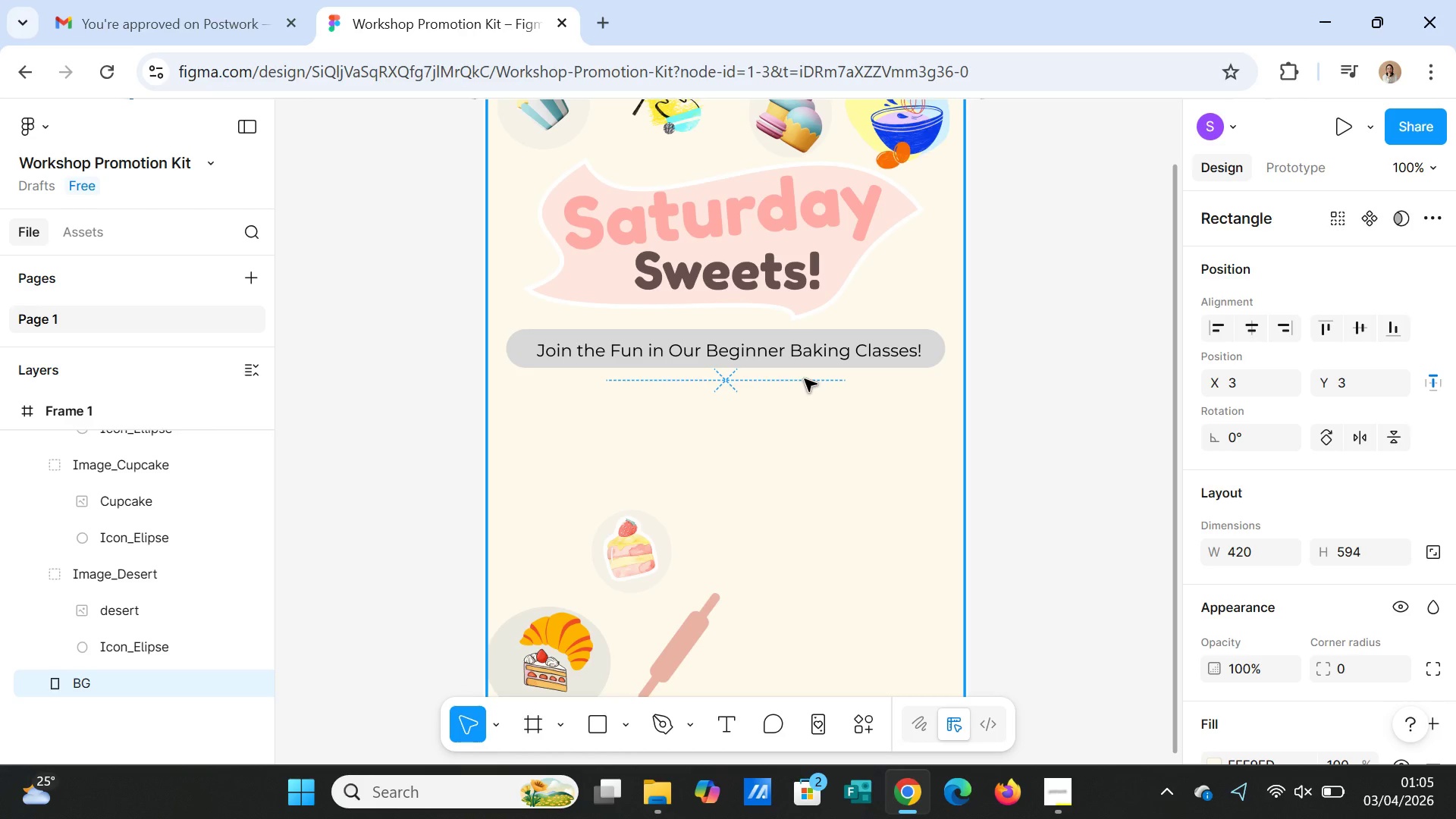 
key(Control+Z)
 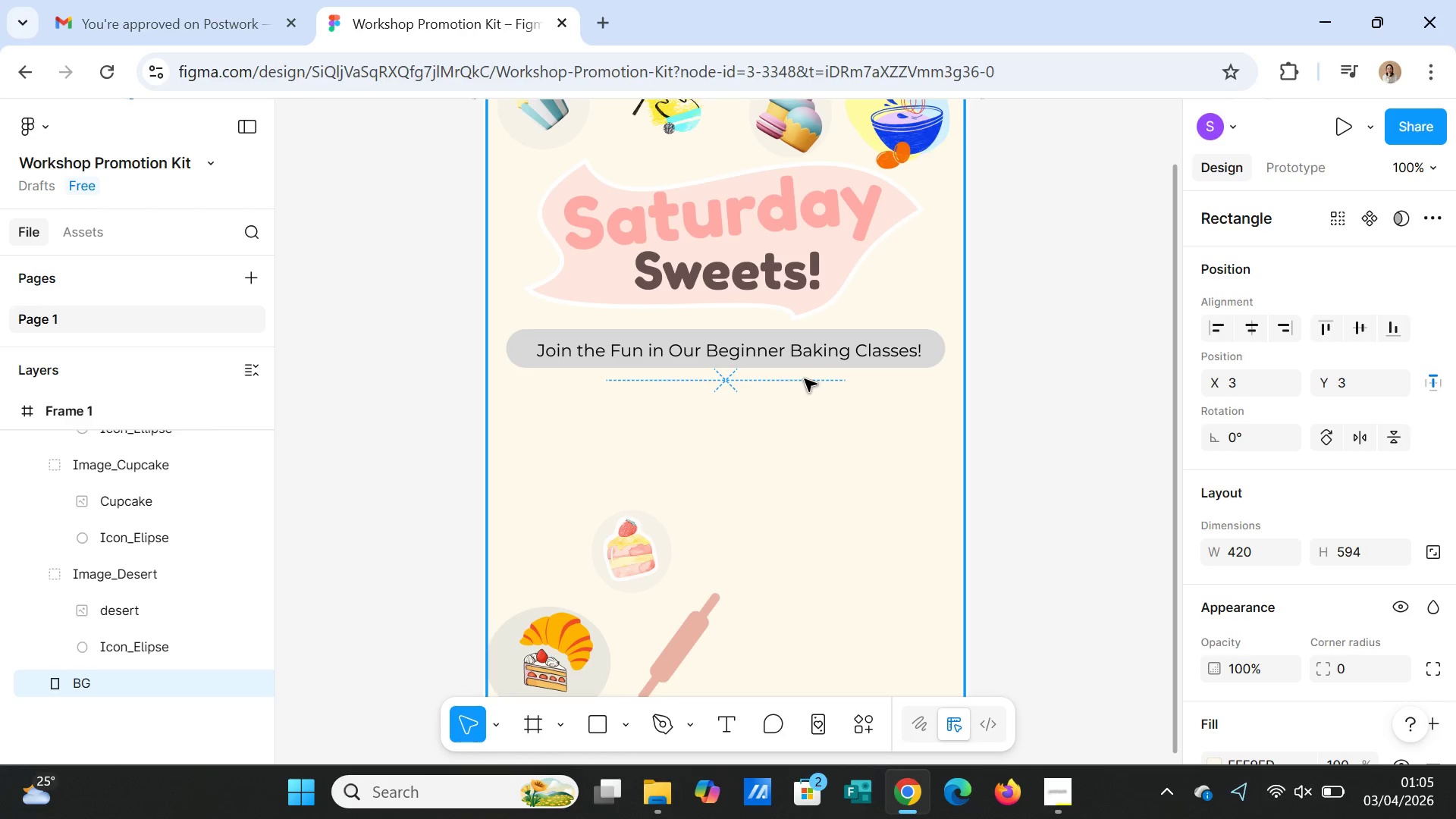 
key(Control+Z)
 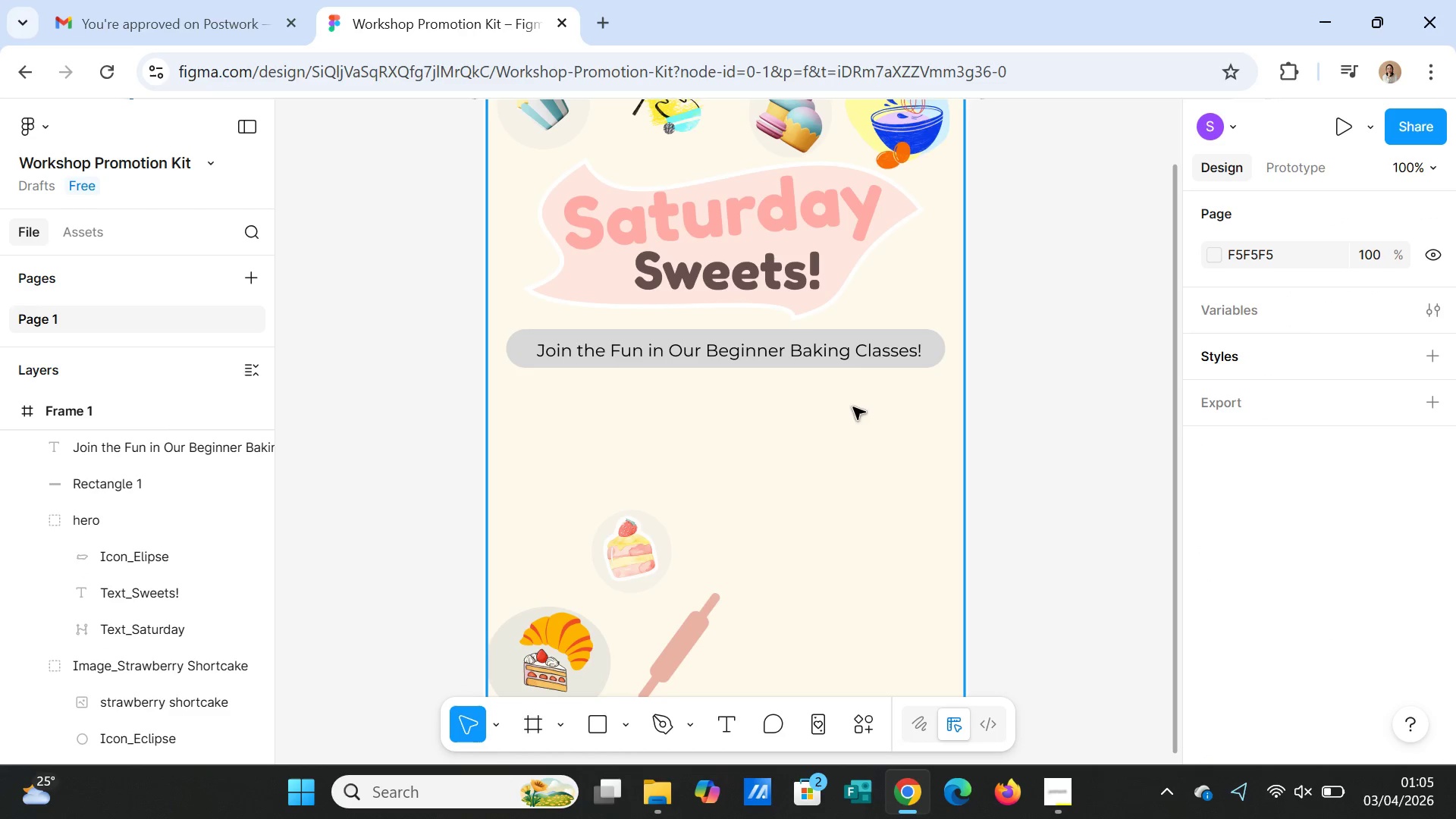 
left_click([855, 409])
 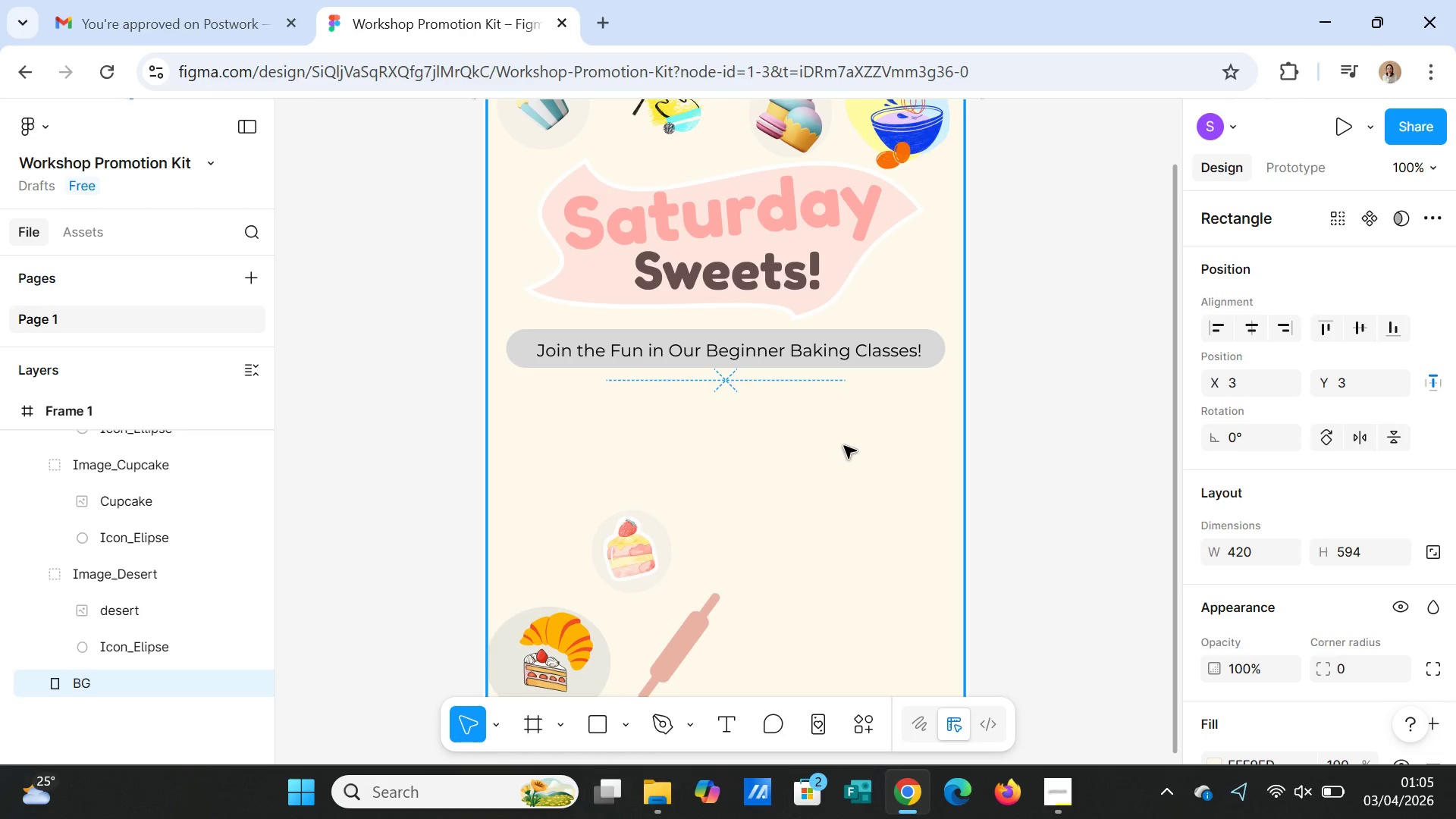 
key(Control+Z)
 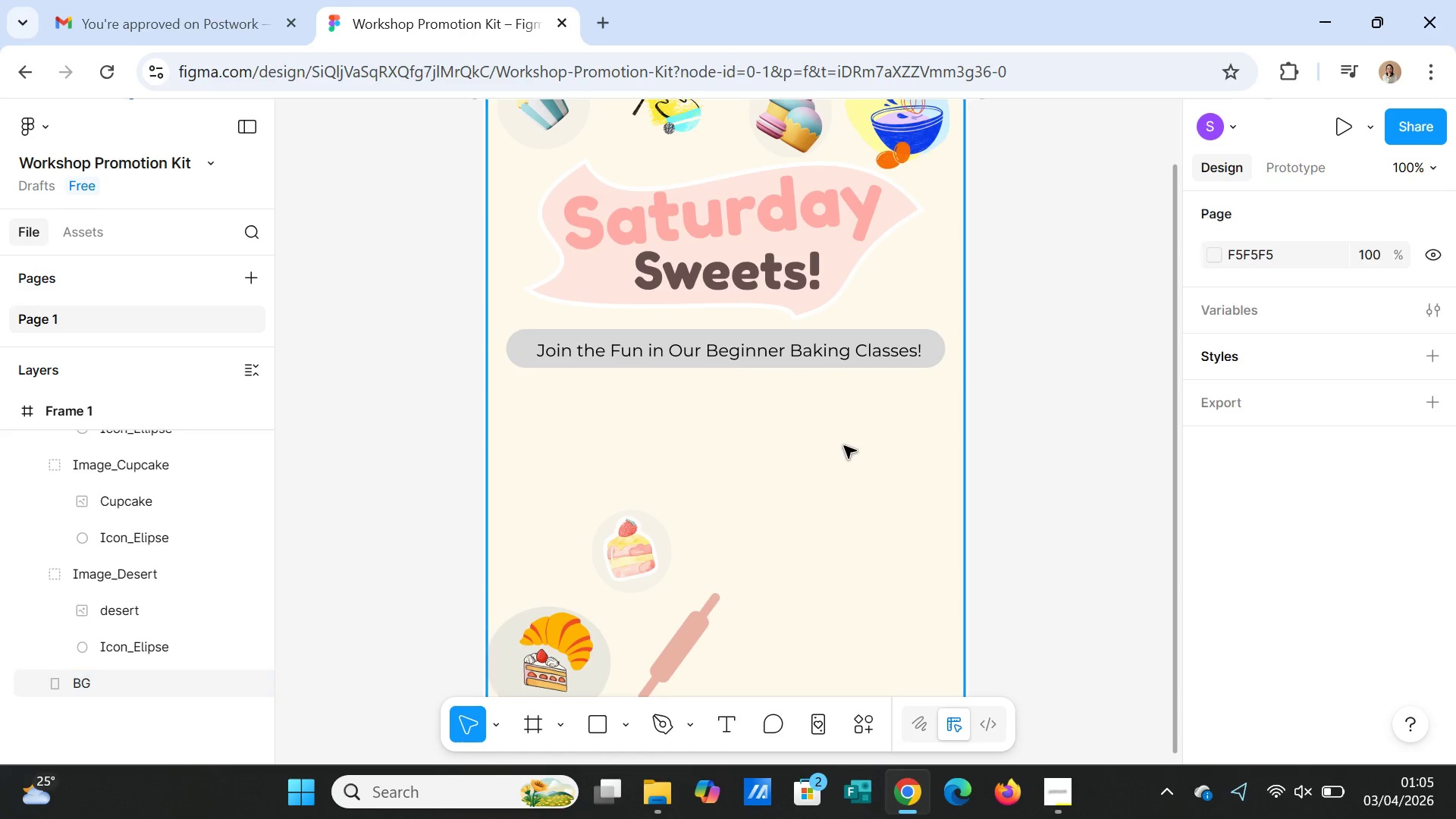 
key(Control+Z)
 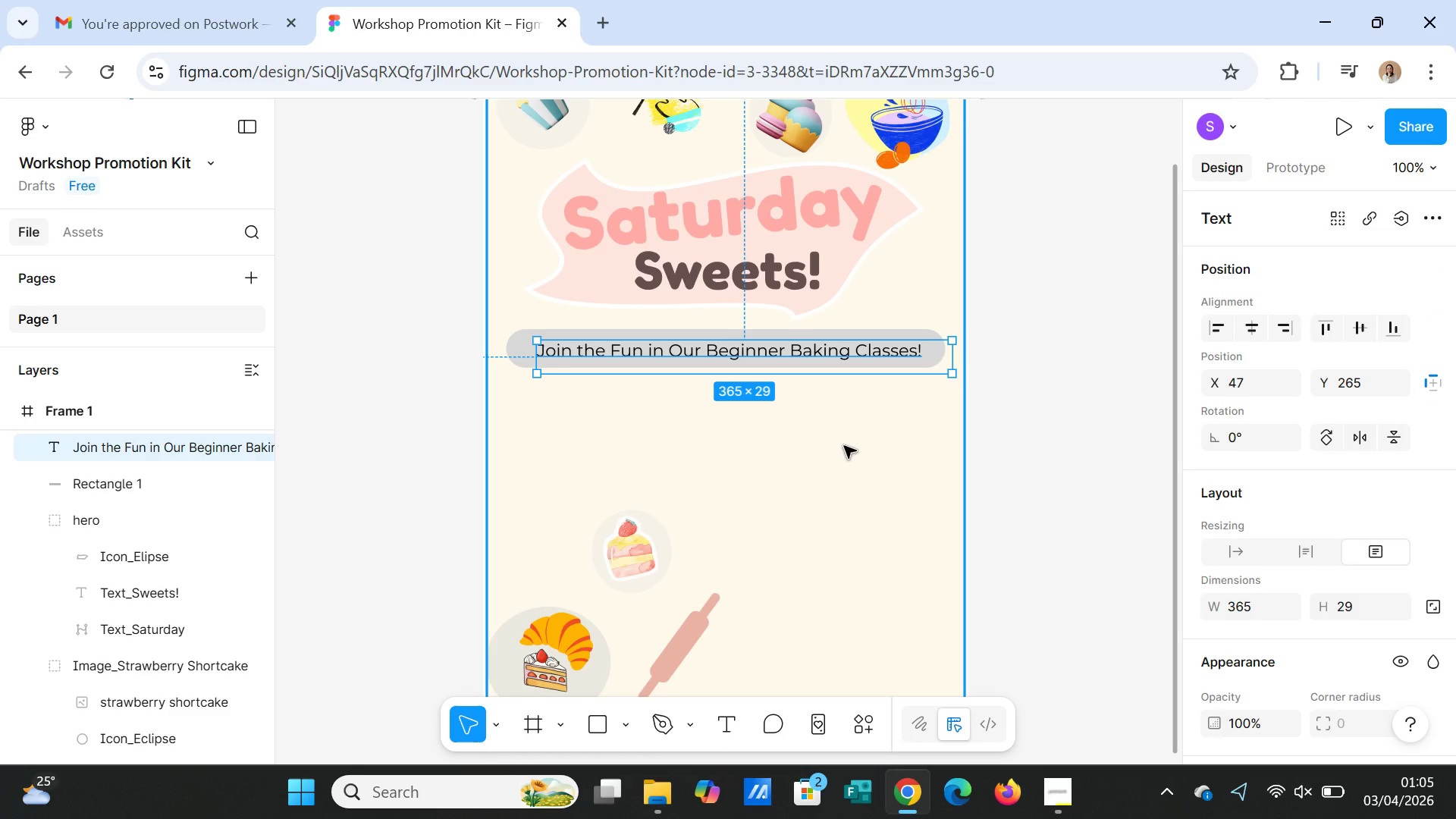 
left_click([844, 446])
 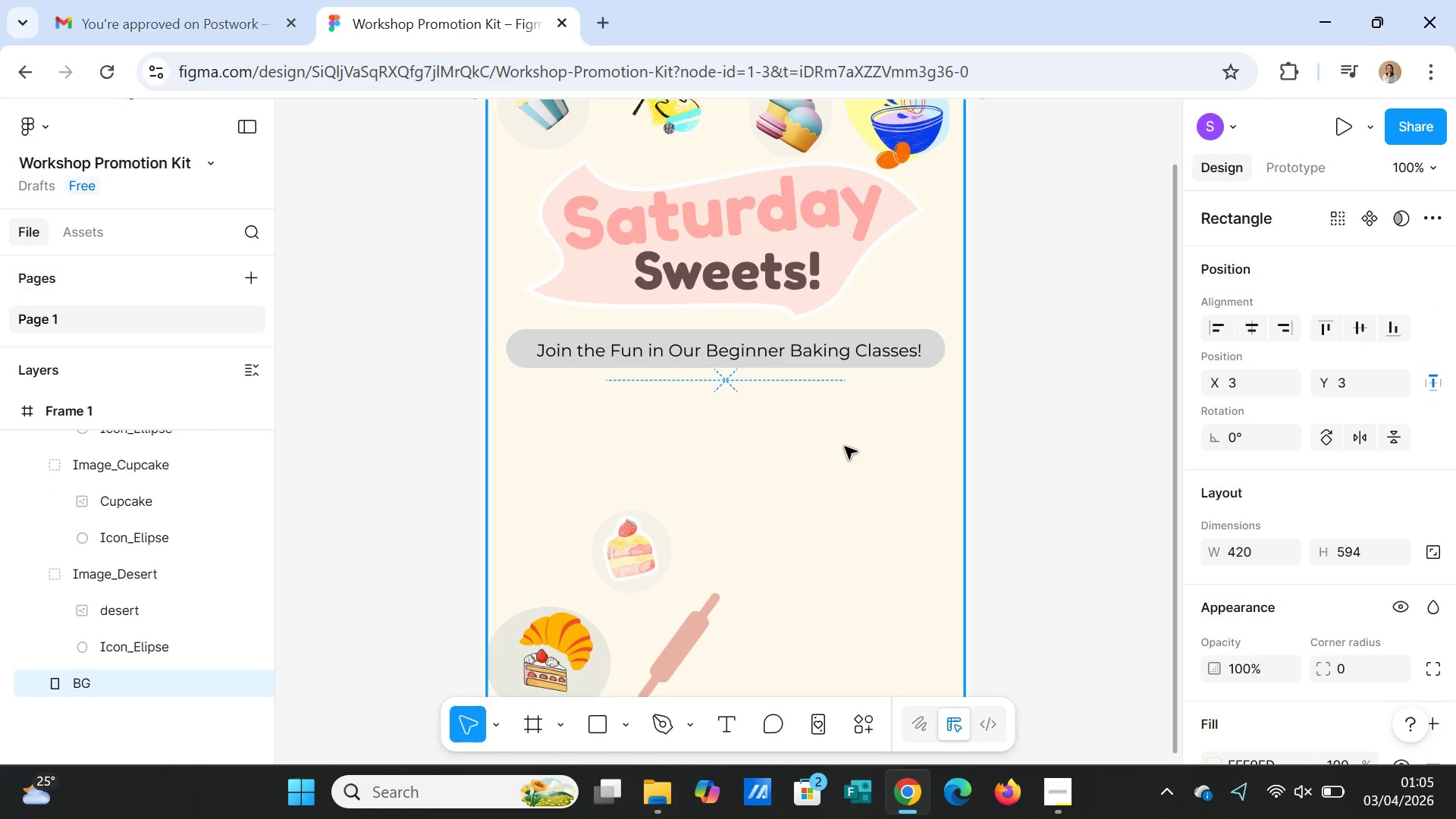 
key(Control+Z)
 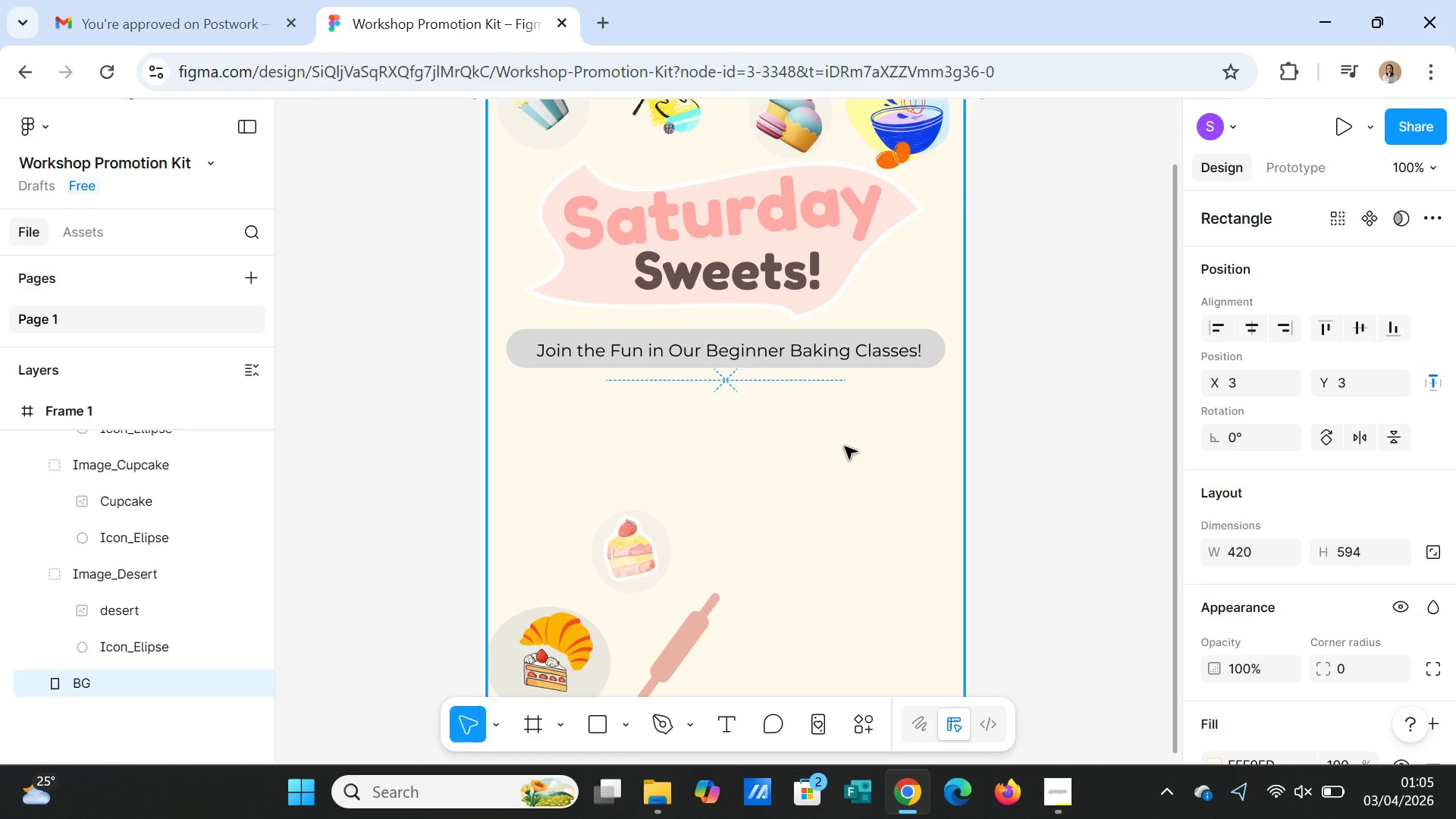 
key(Control+Z)
 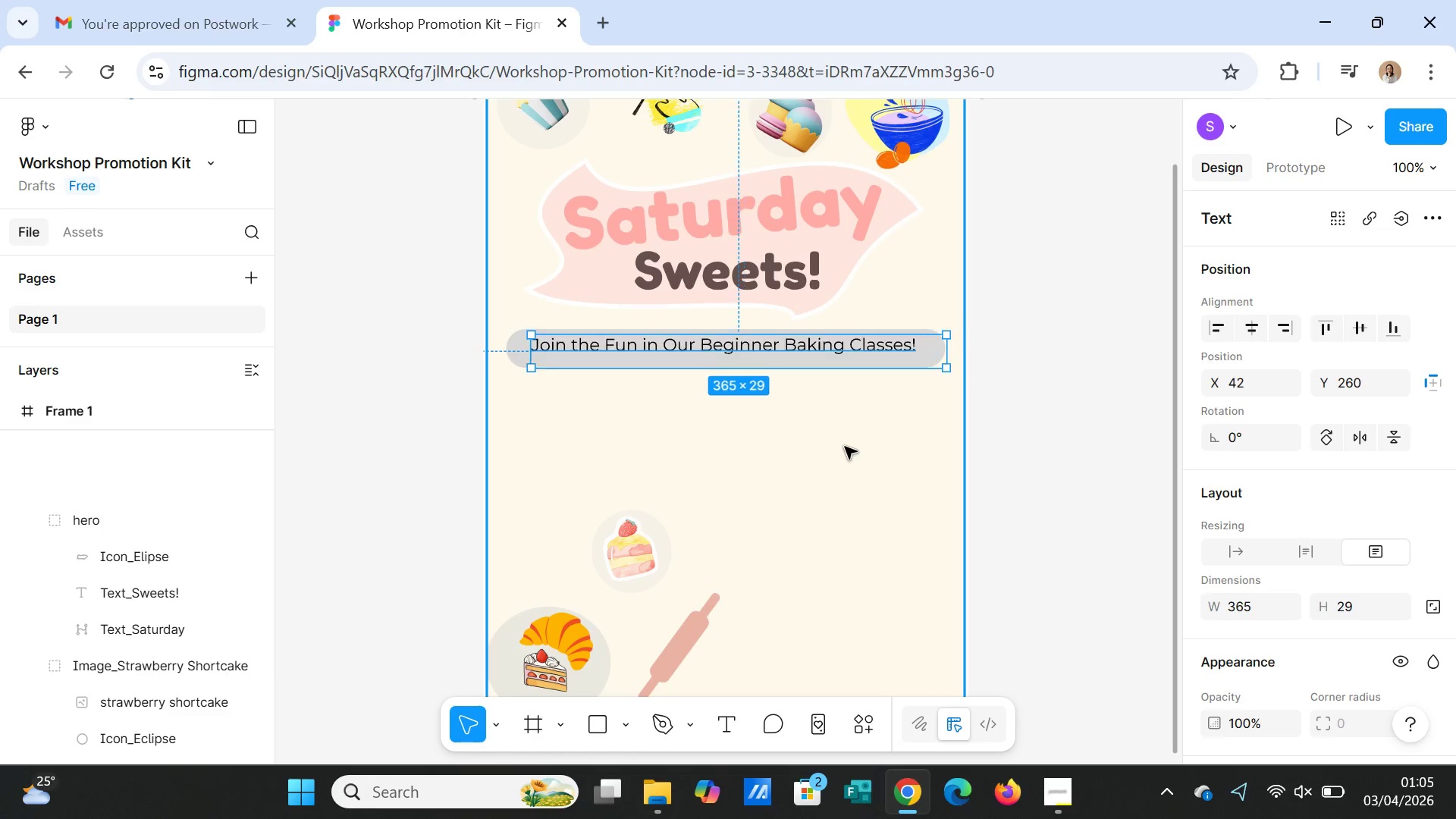 
key(Control+Z)
 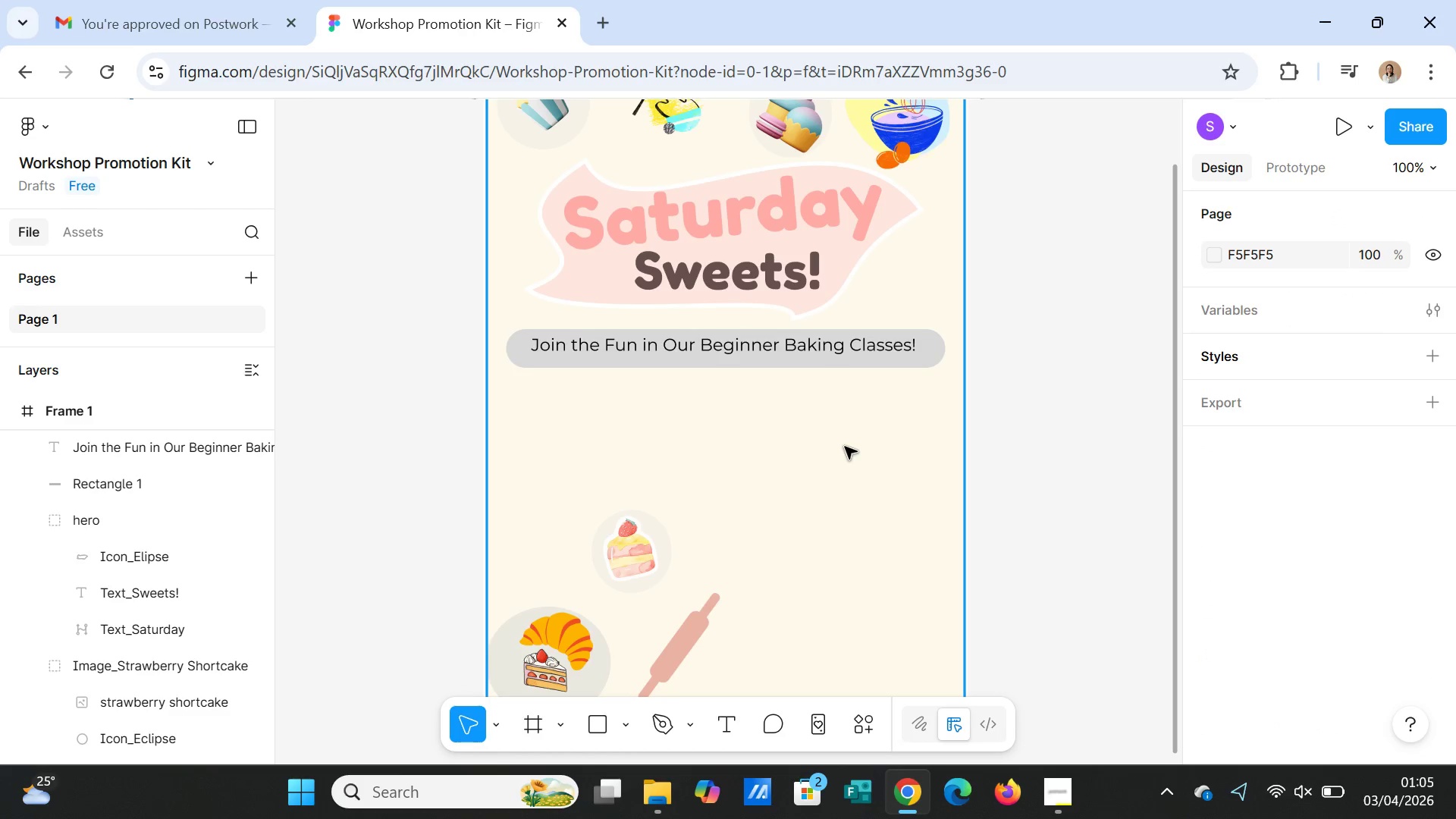 
key(Control+Z)
 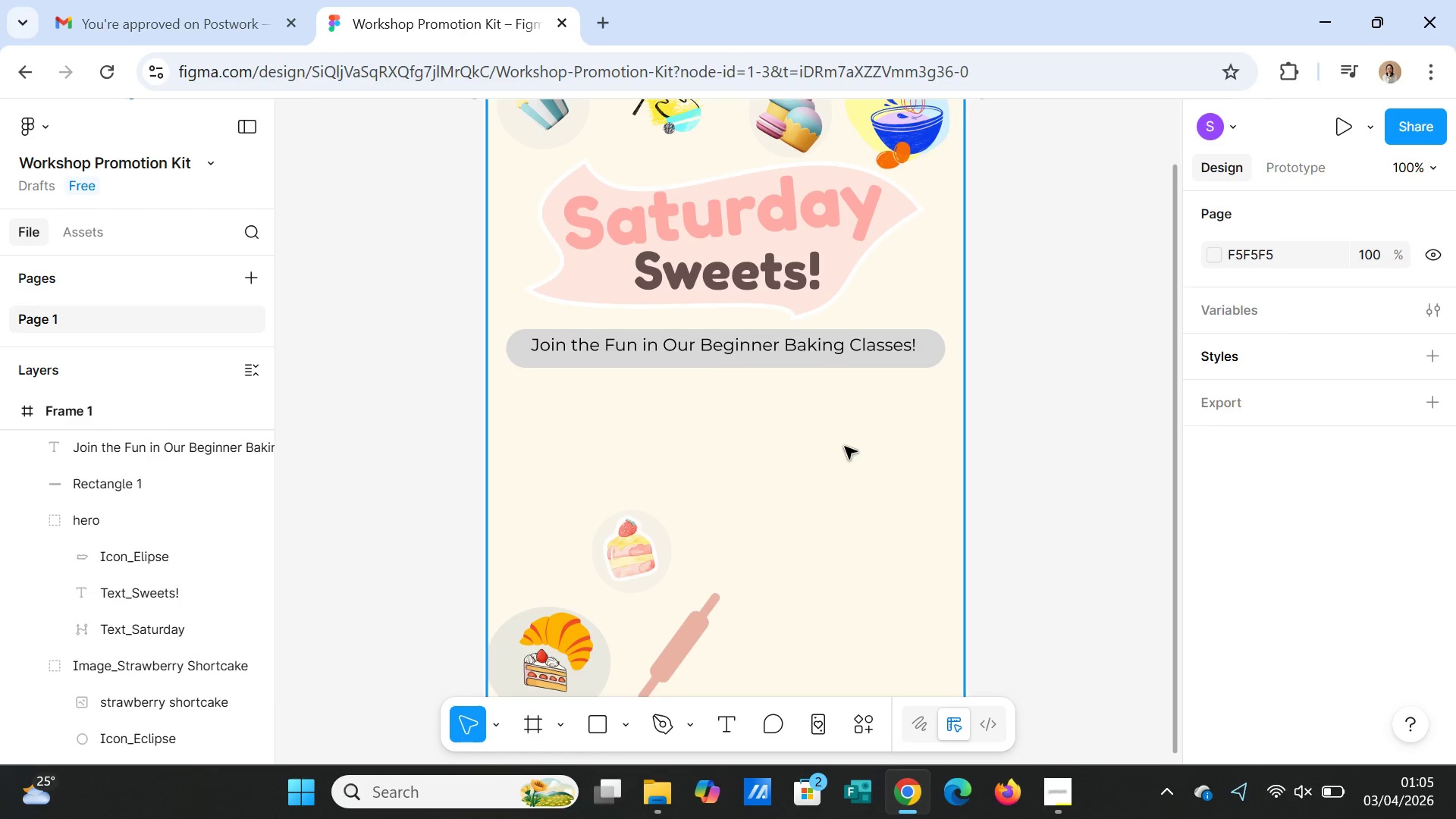 
key(Control+Z)
 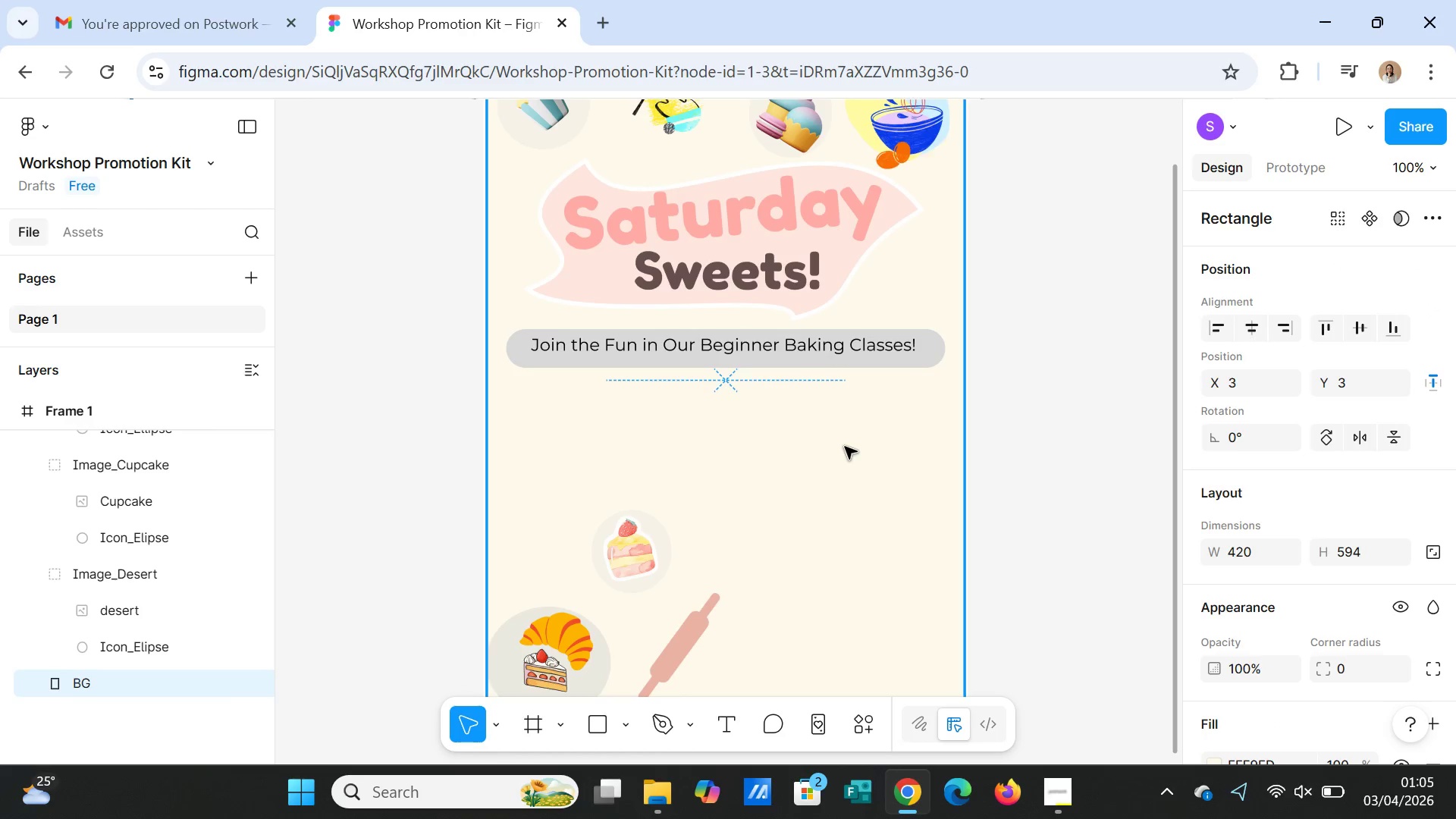 
key(Control+Z)
 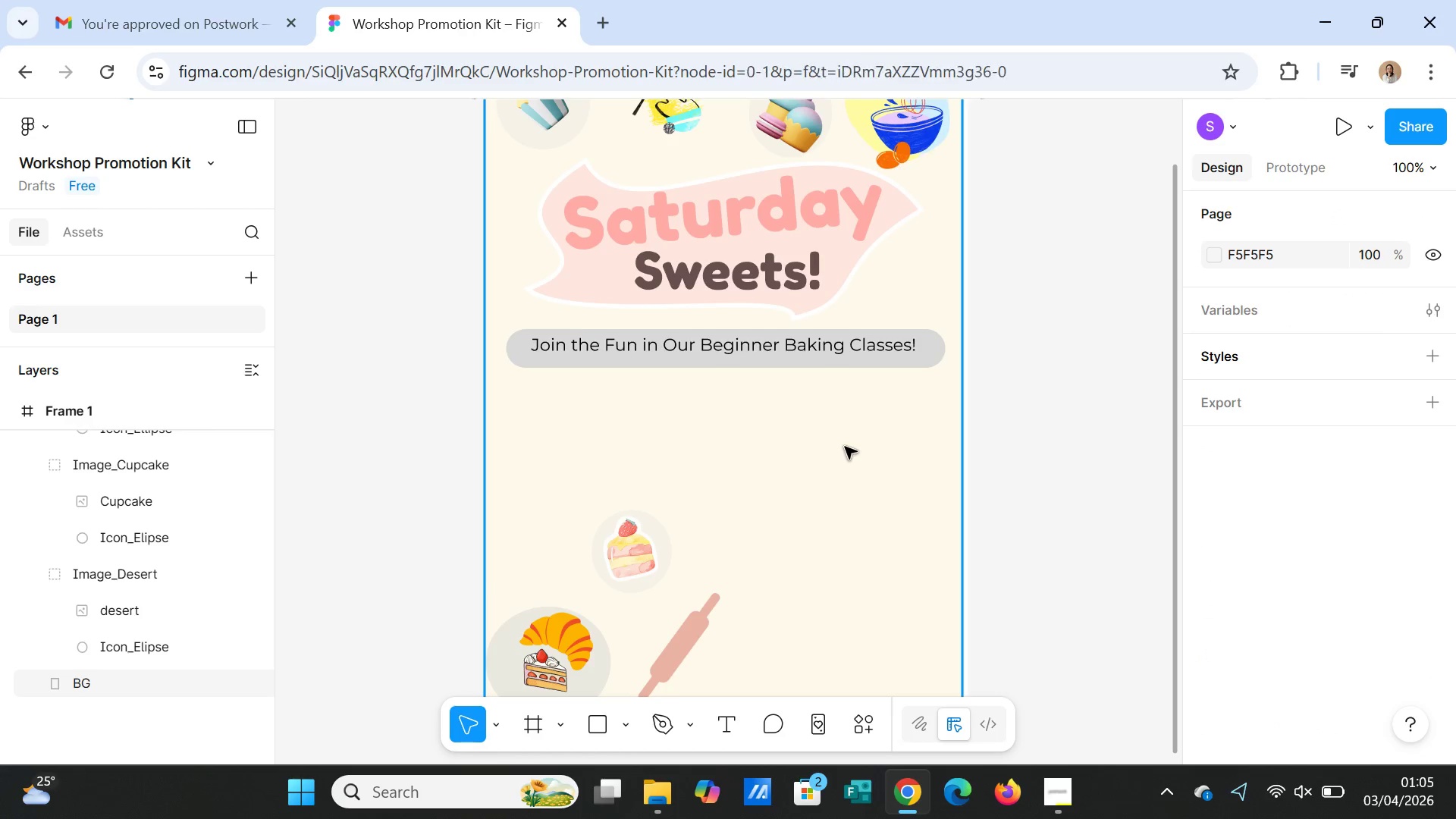 
key(Control+Z)
 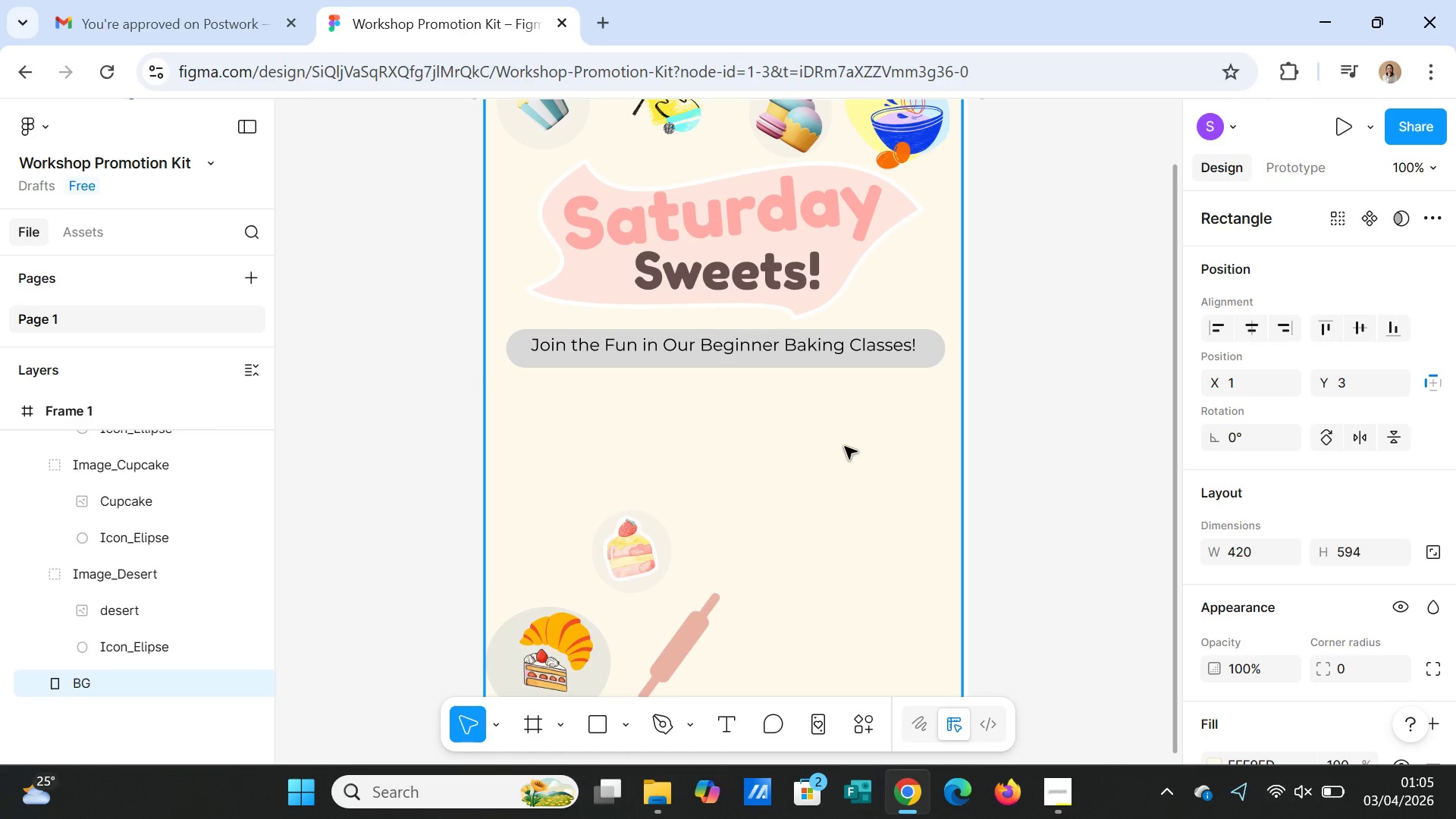 
left_click([845, 447])
 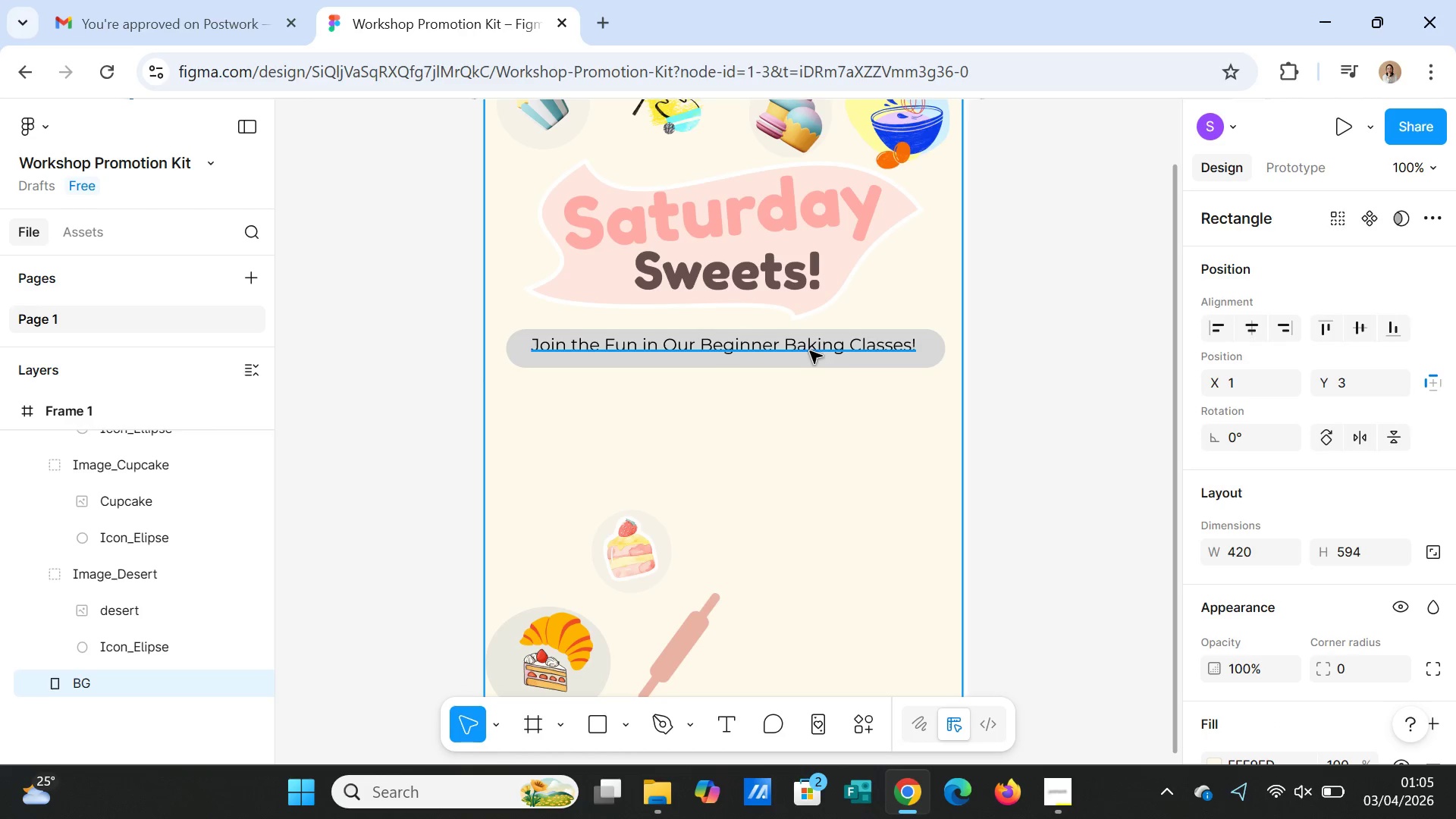 
left_click([809, 350])
 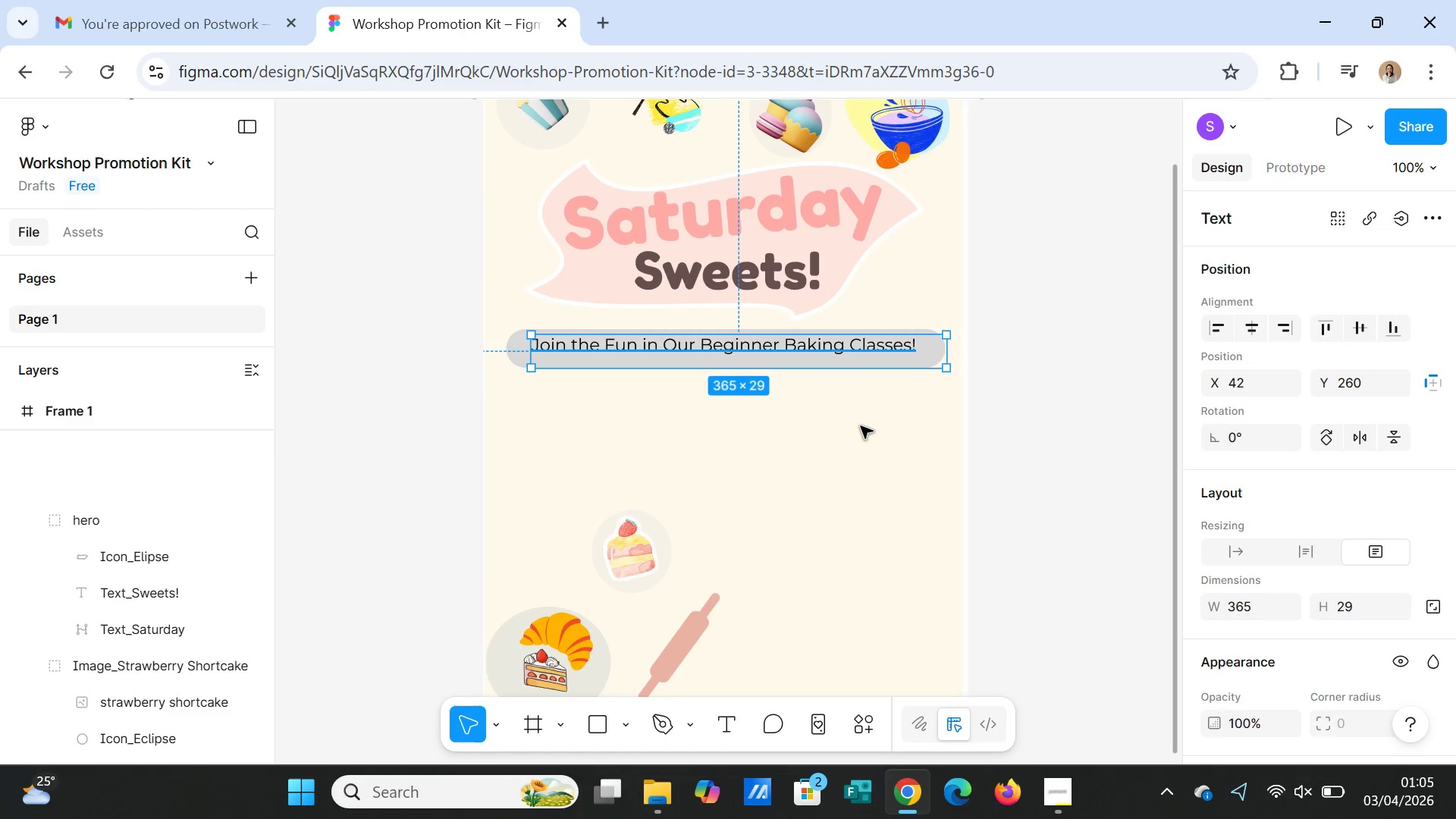 
left_click([863, 430])
 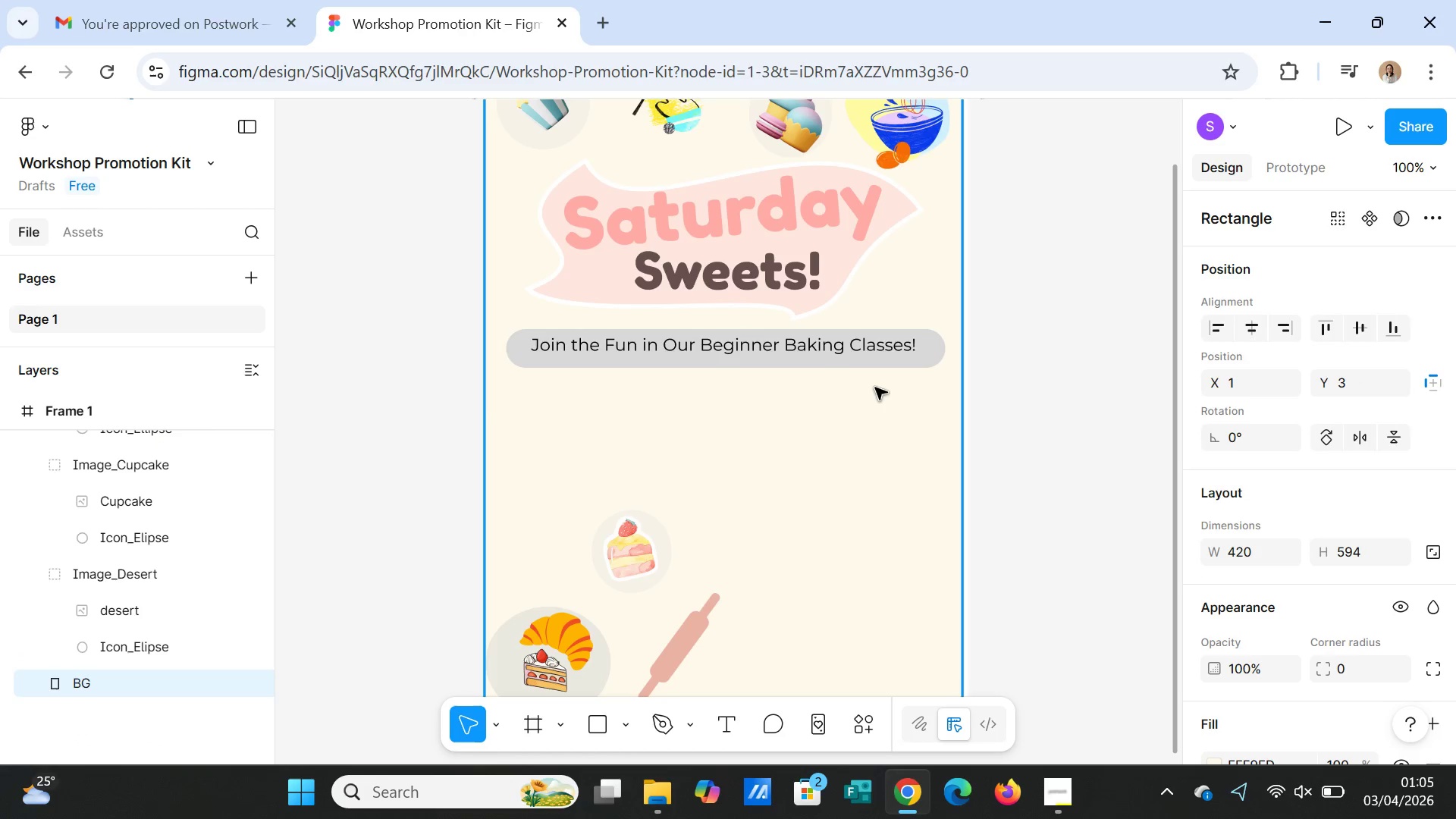 
left_click([858, 349])
 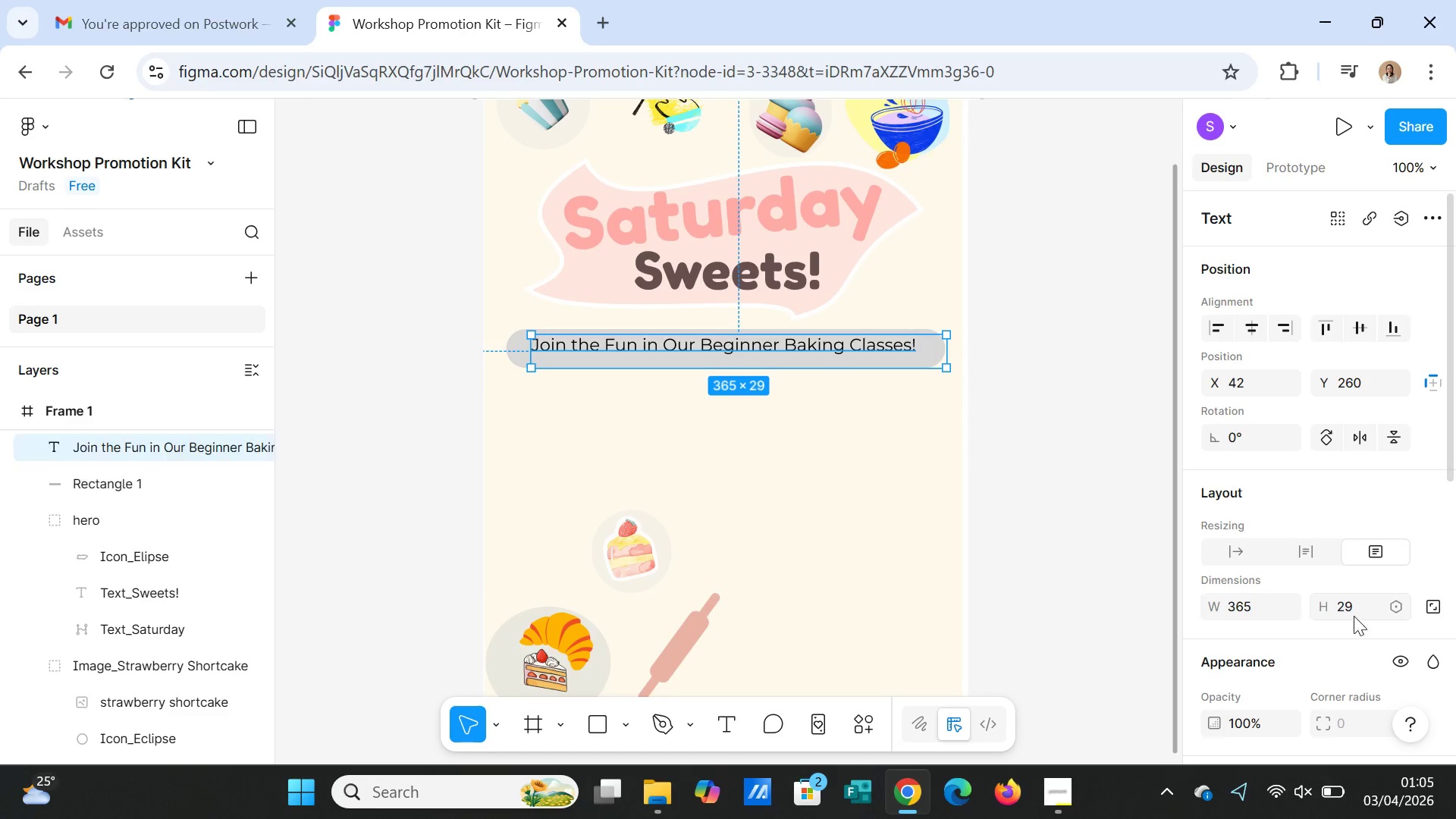 
scroll: coordinate [1355, 639], scroll_direction: down, amount: 3.0
 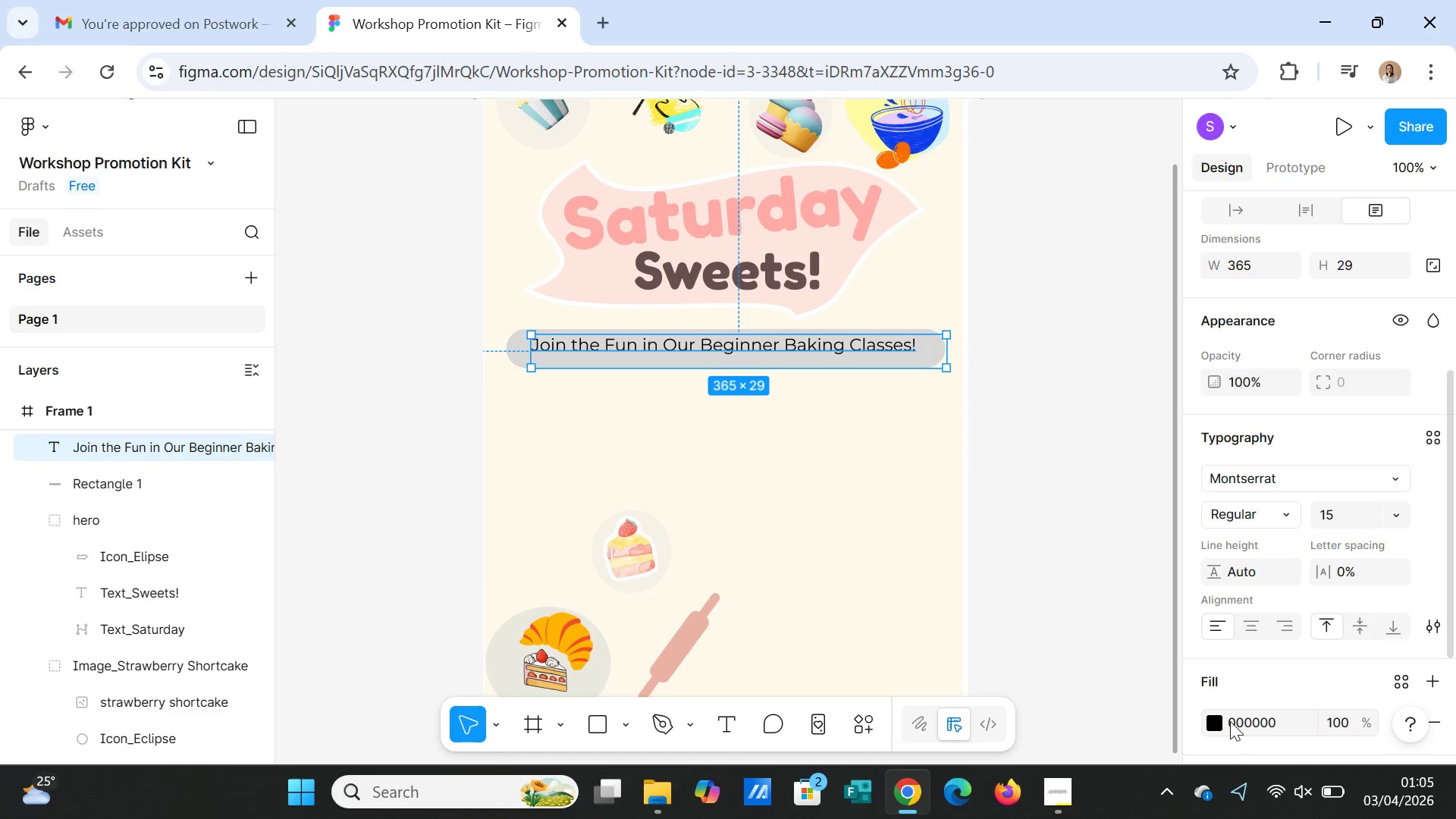 
left_click([1218, 720])
 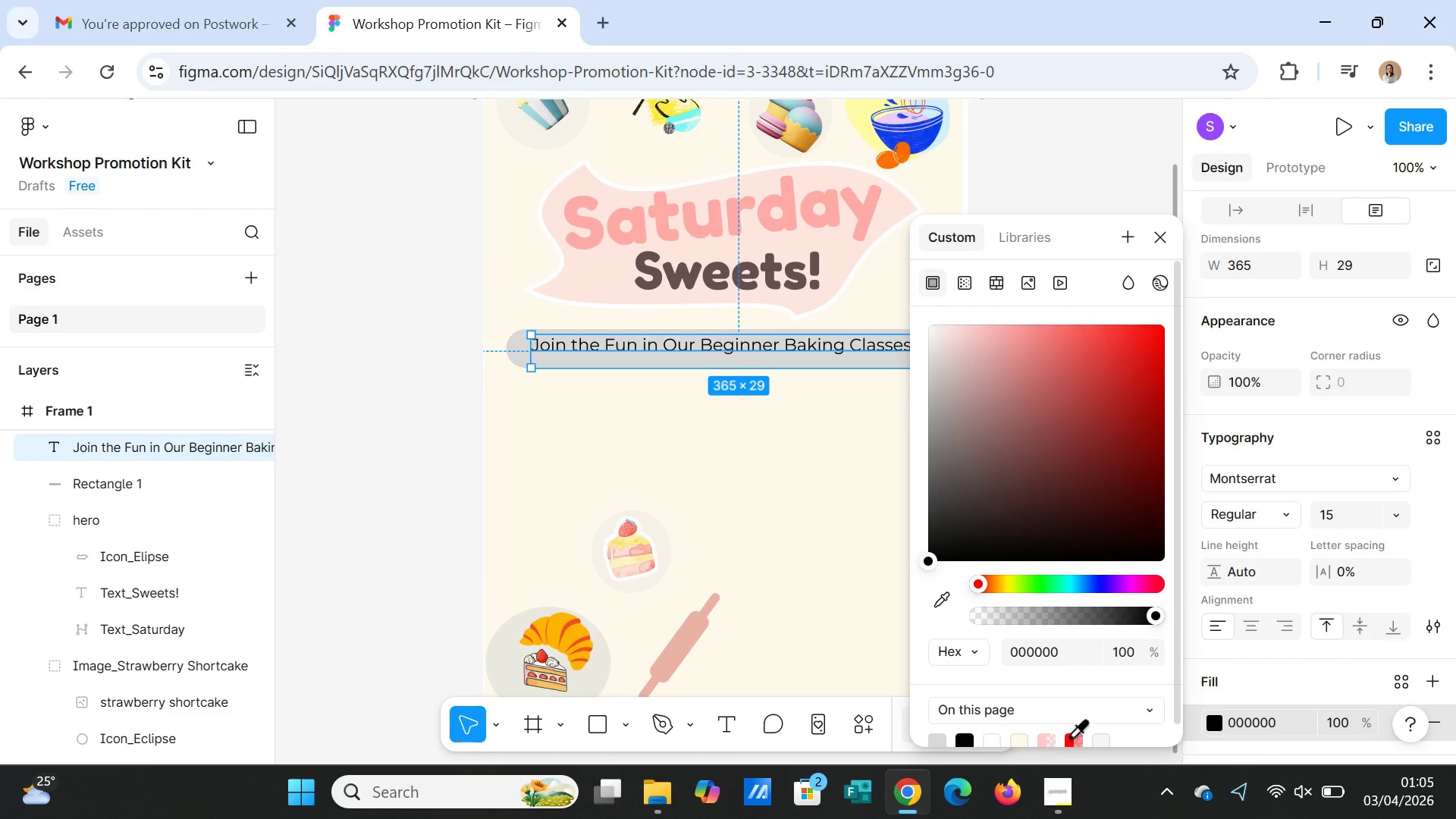 
left_click([1069, 736])
 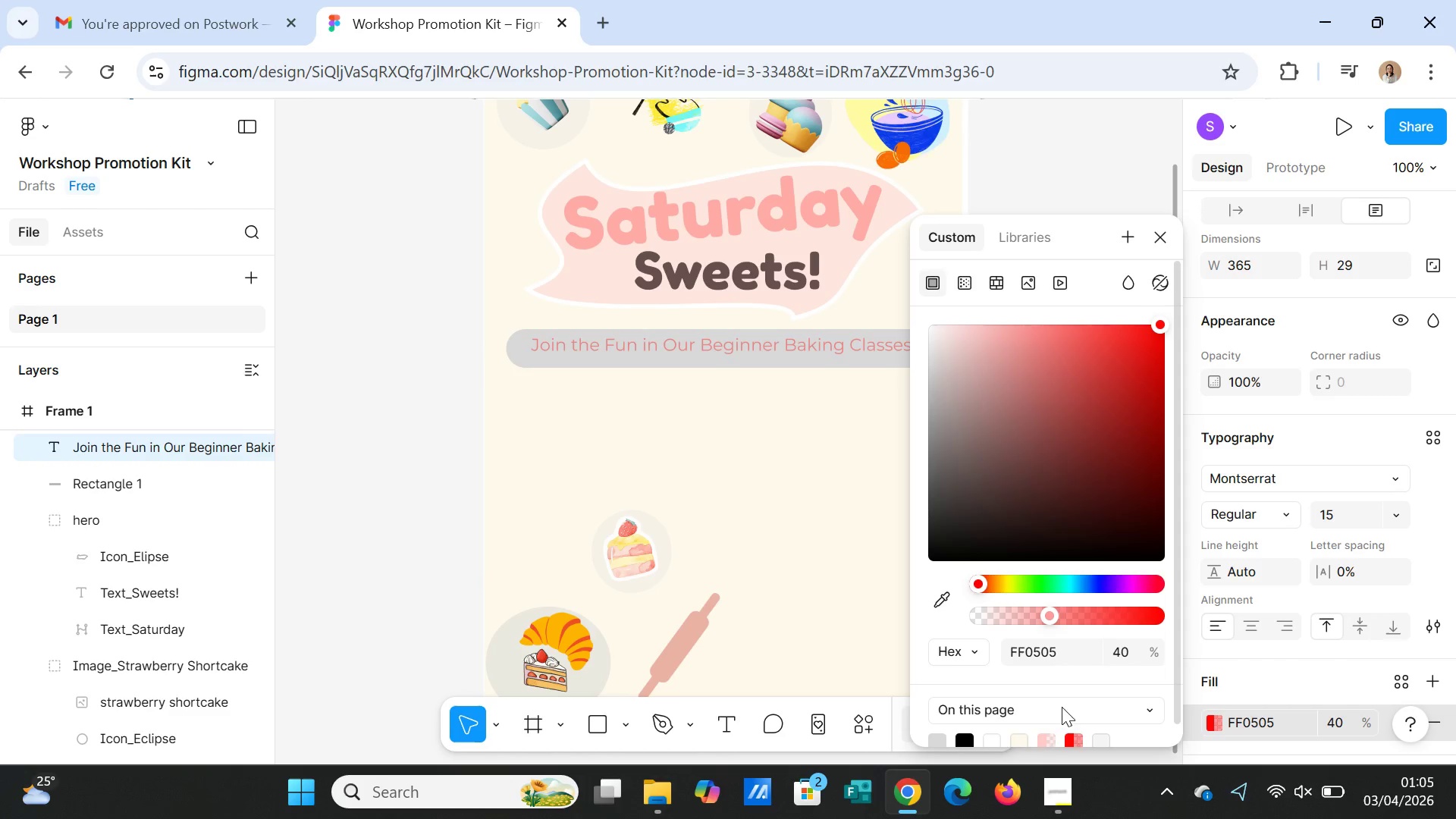 
scroll: coordinate [1056, 696], scroll_direction: down, amount: 3.0
 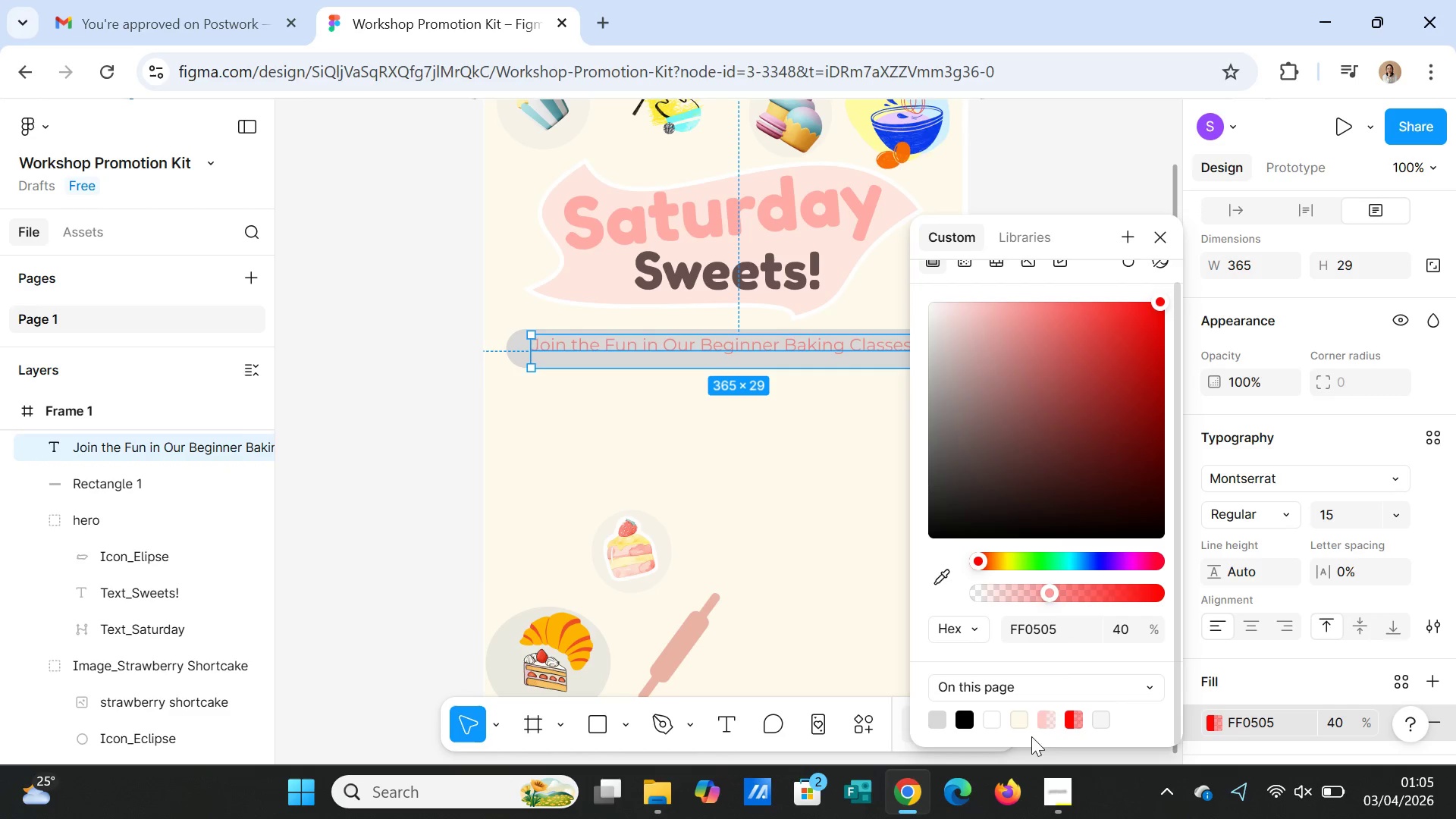 
left_click([1018, 719])
 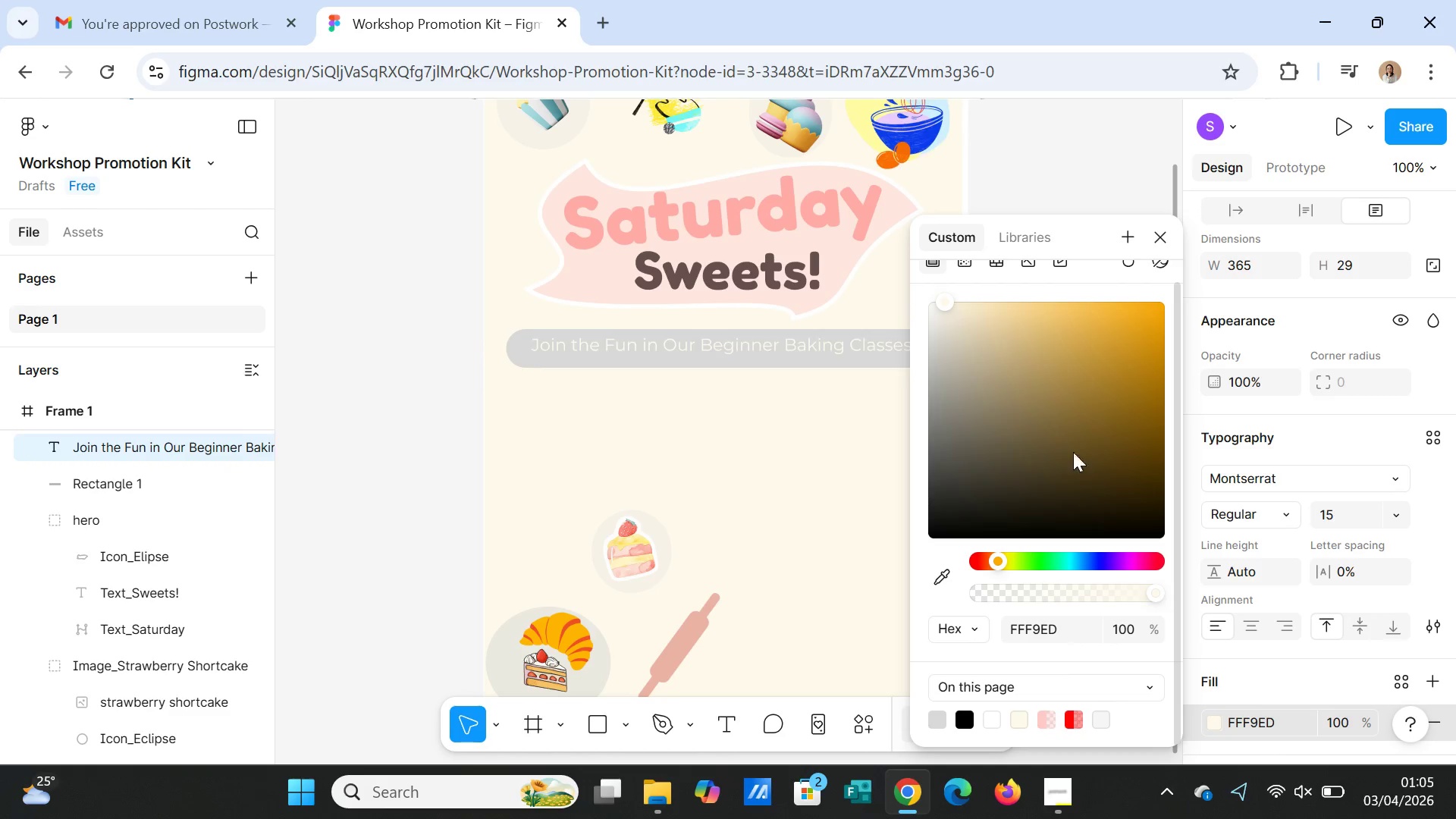 
left_click([1100, 372])
 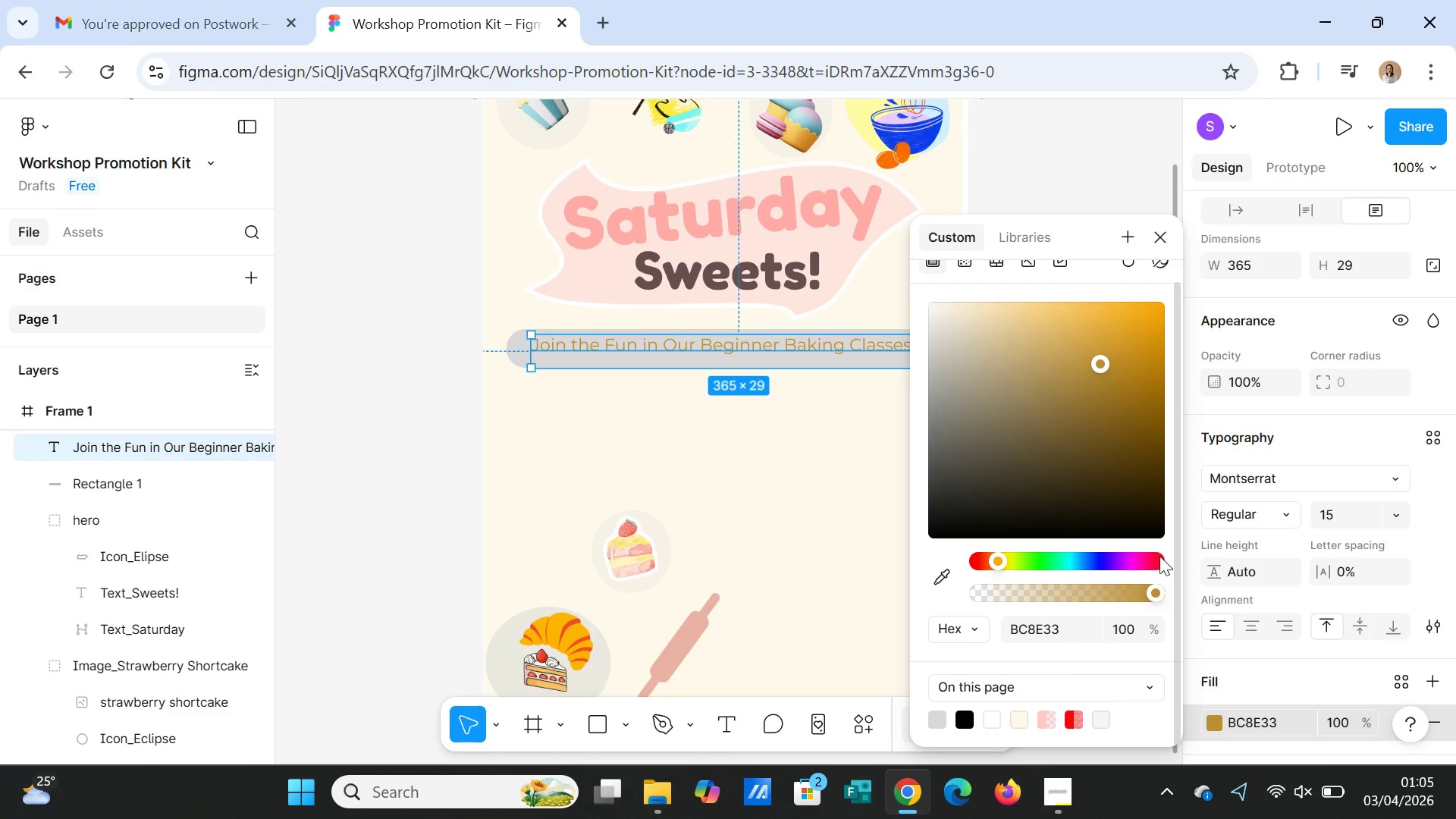 
left_click([1159, 563])
 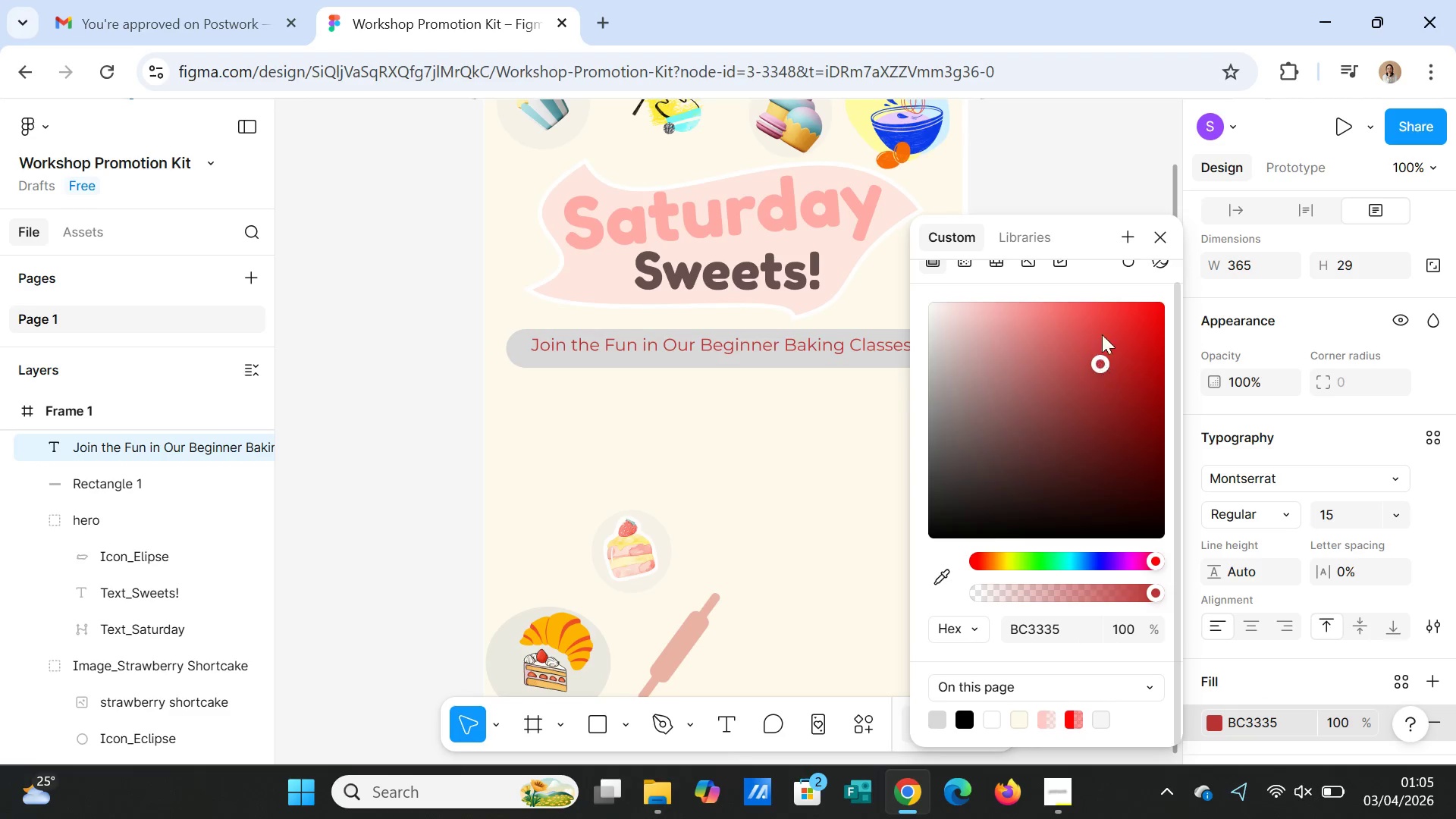 
left_click([1119, 310])
 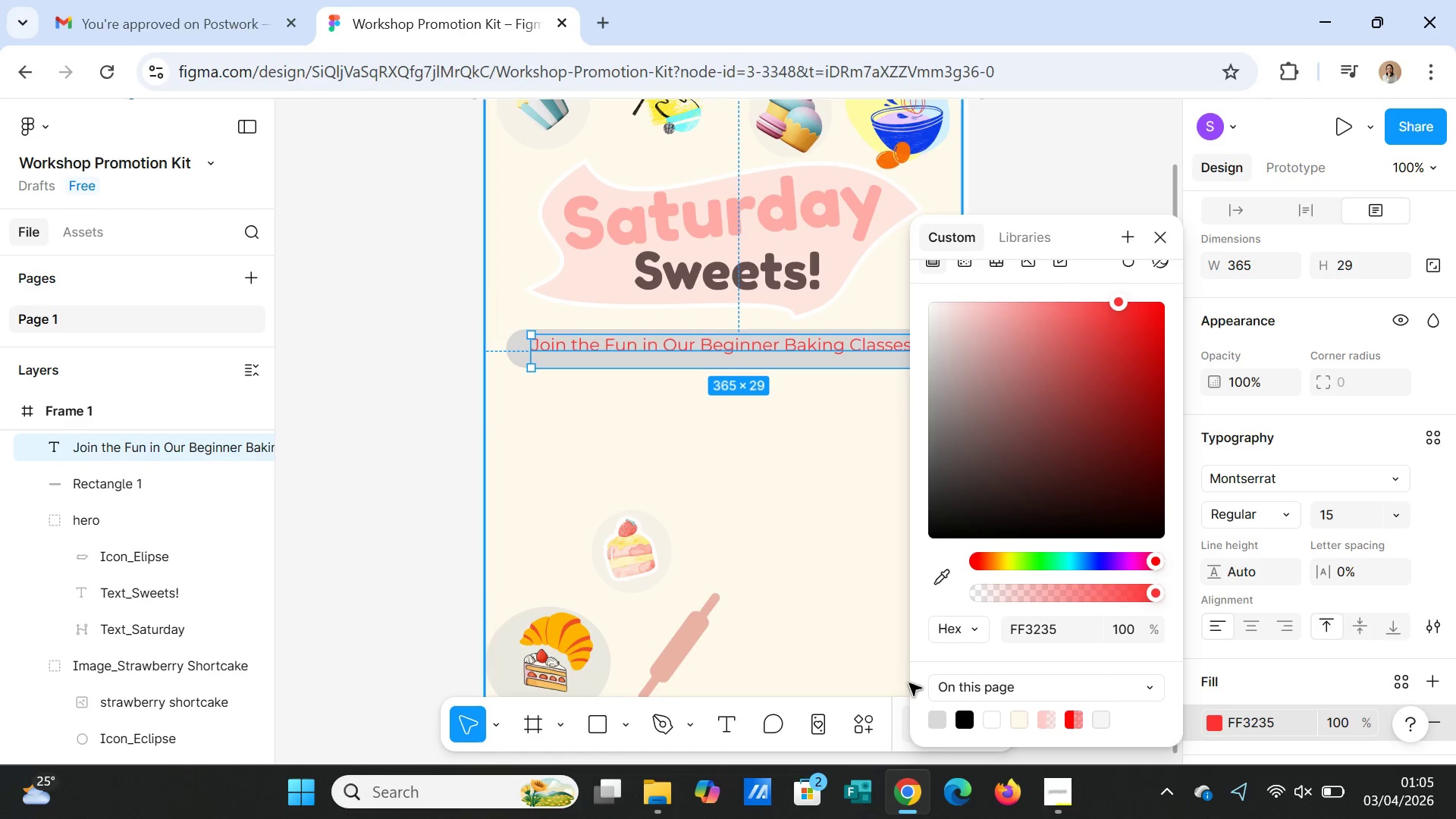 
left_click([855, 588])
 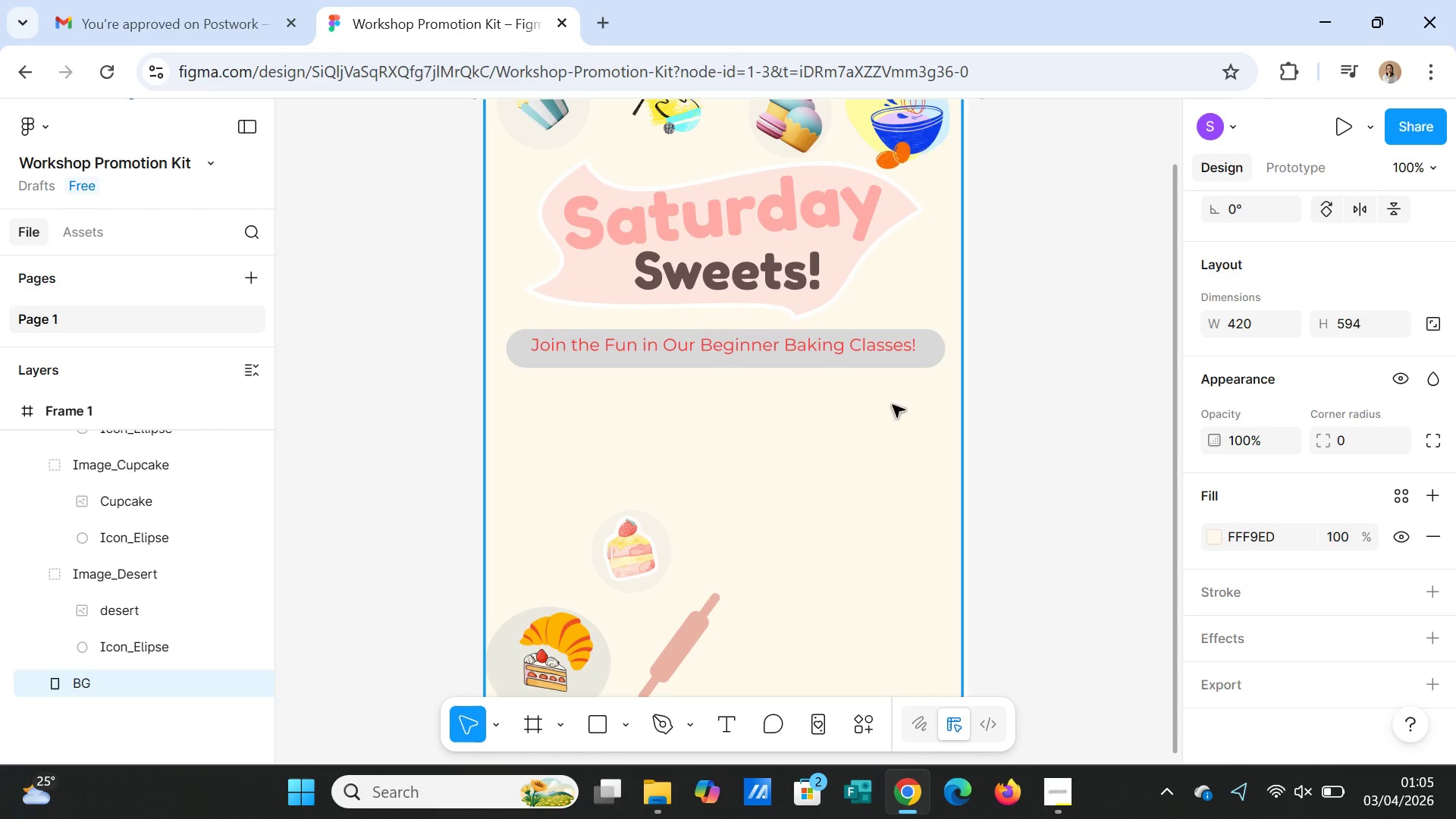 
left_click([907, 361])
 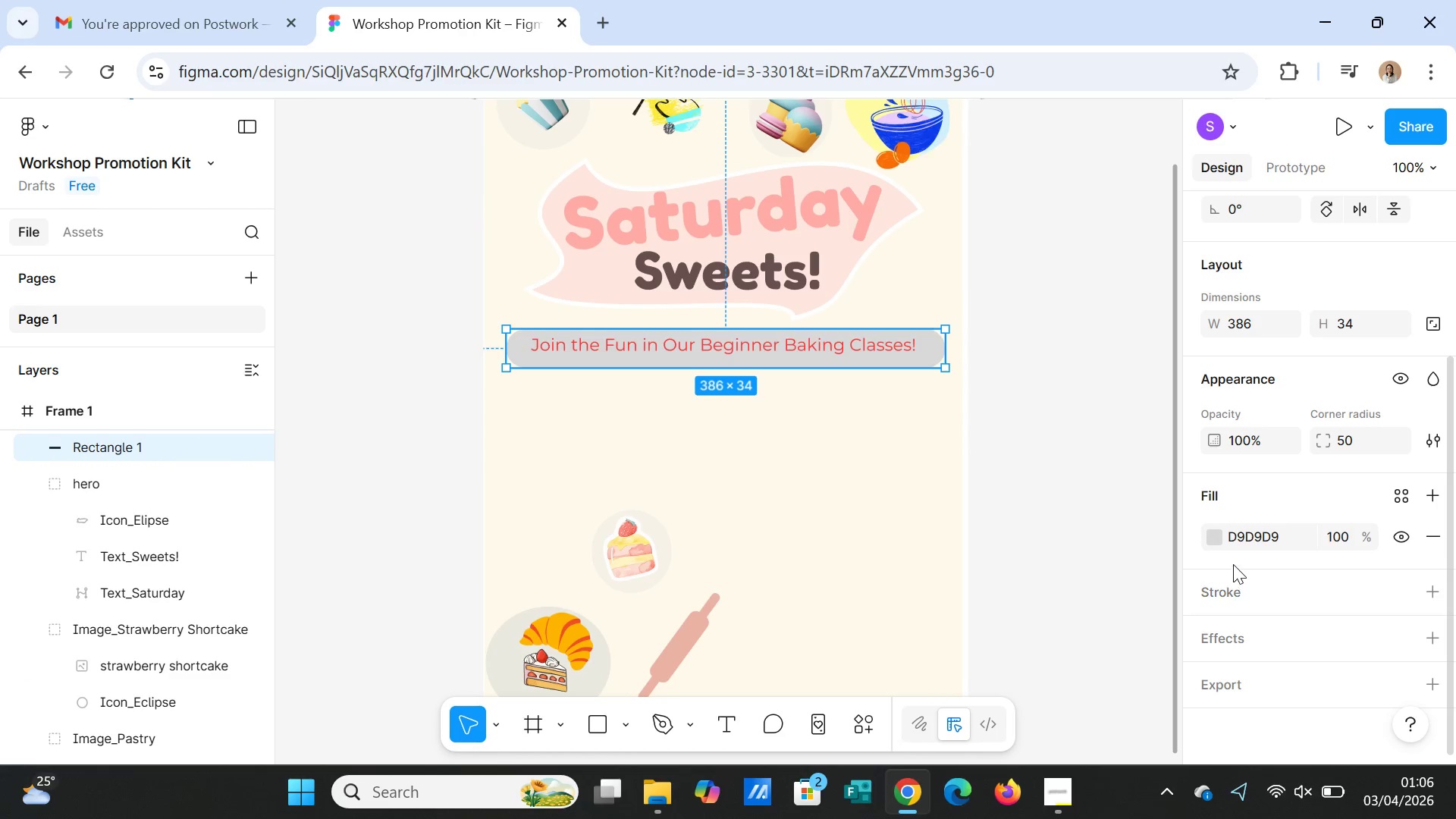 
left_click([1219, 544])
 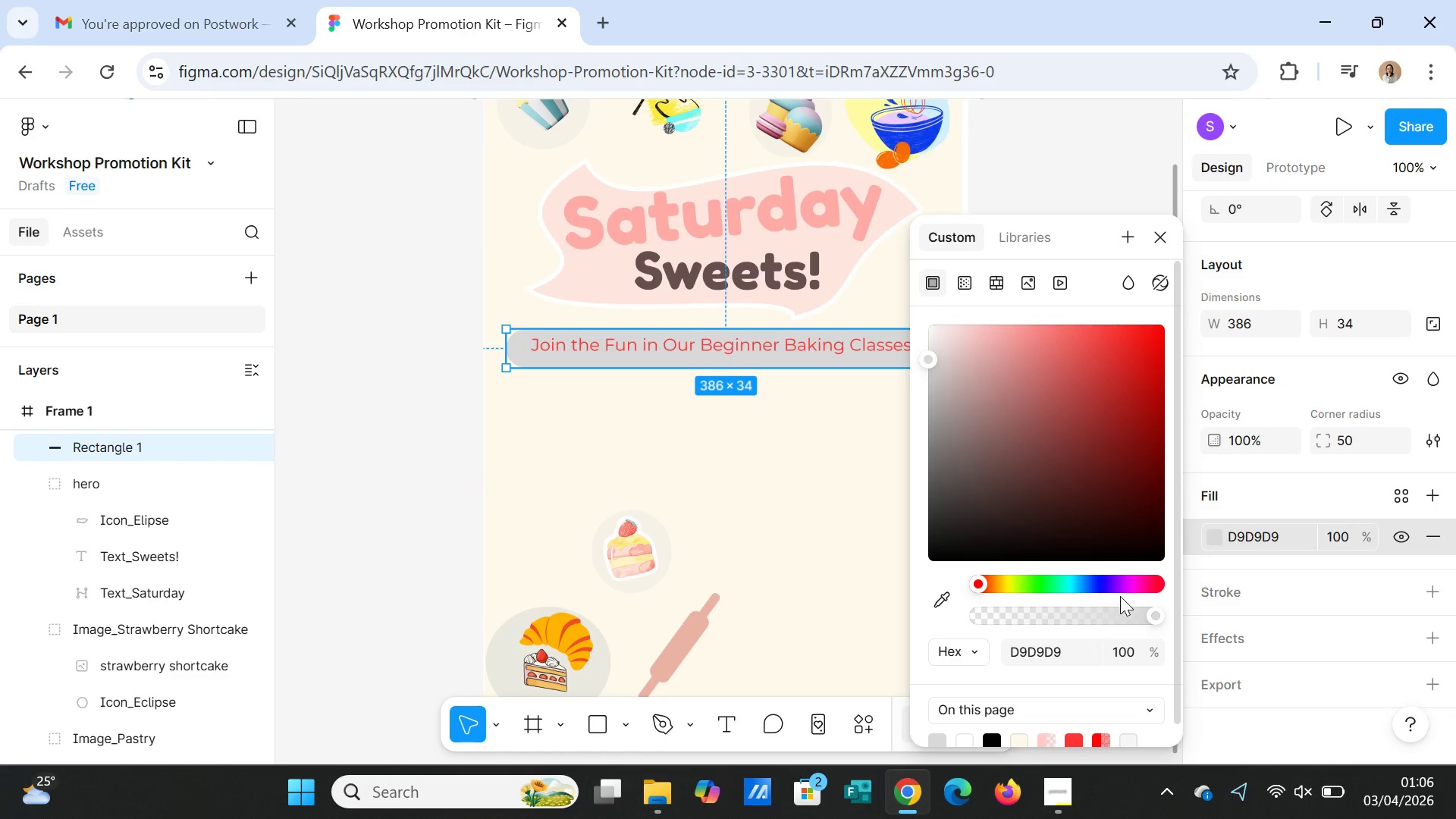 
left_click([1127, 588])
 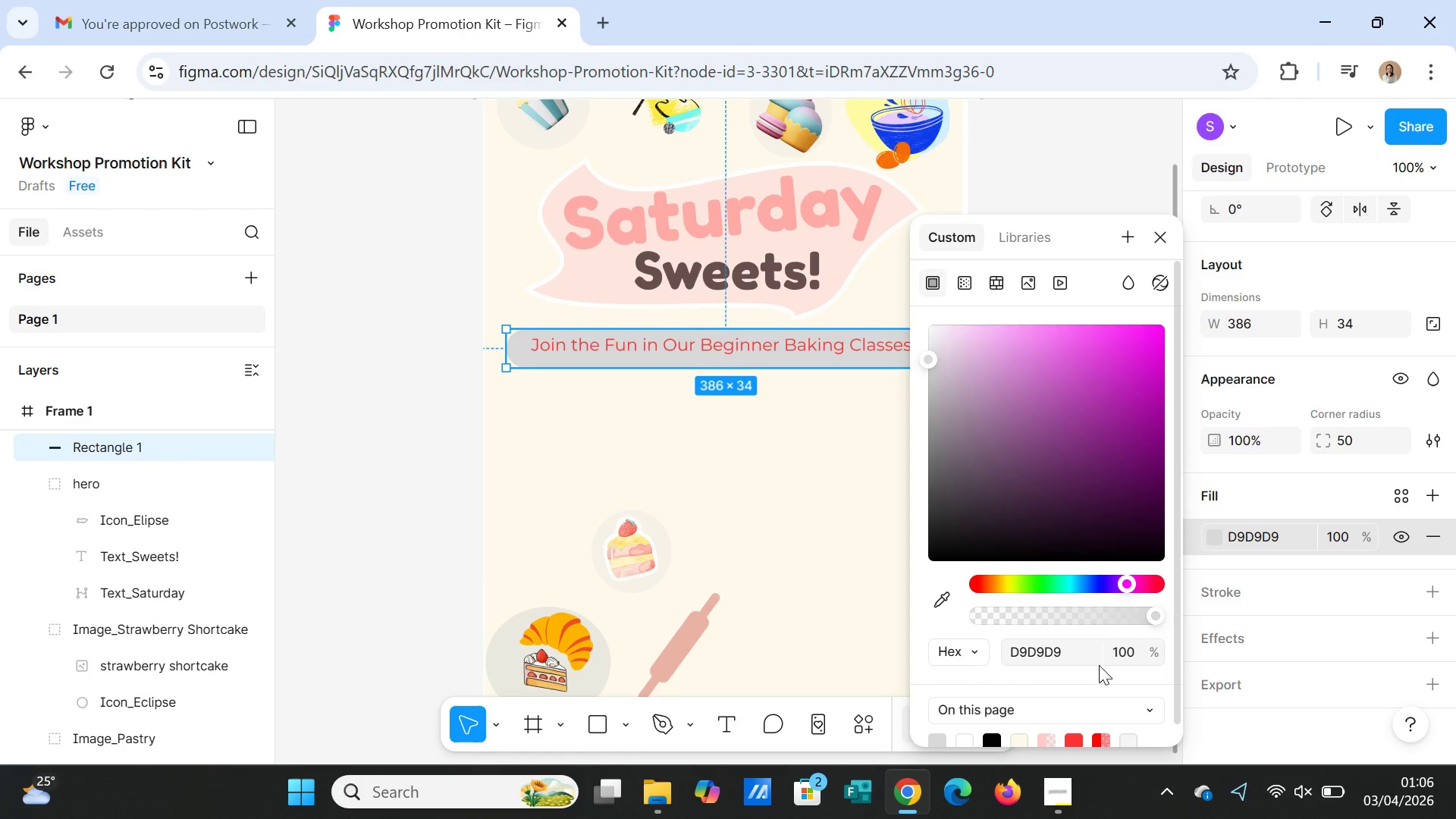 
left_click([1094, 738])
 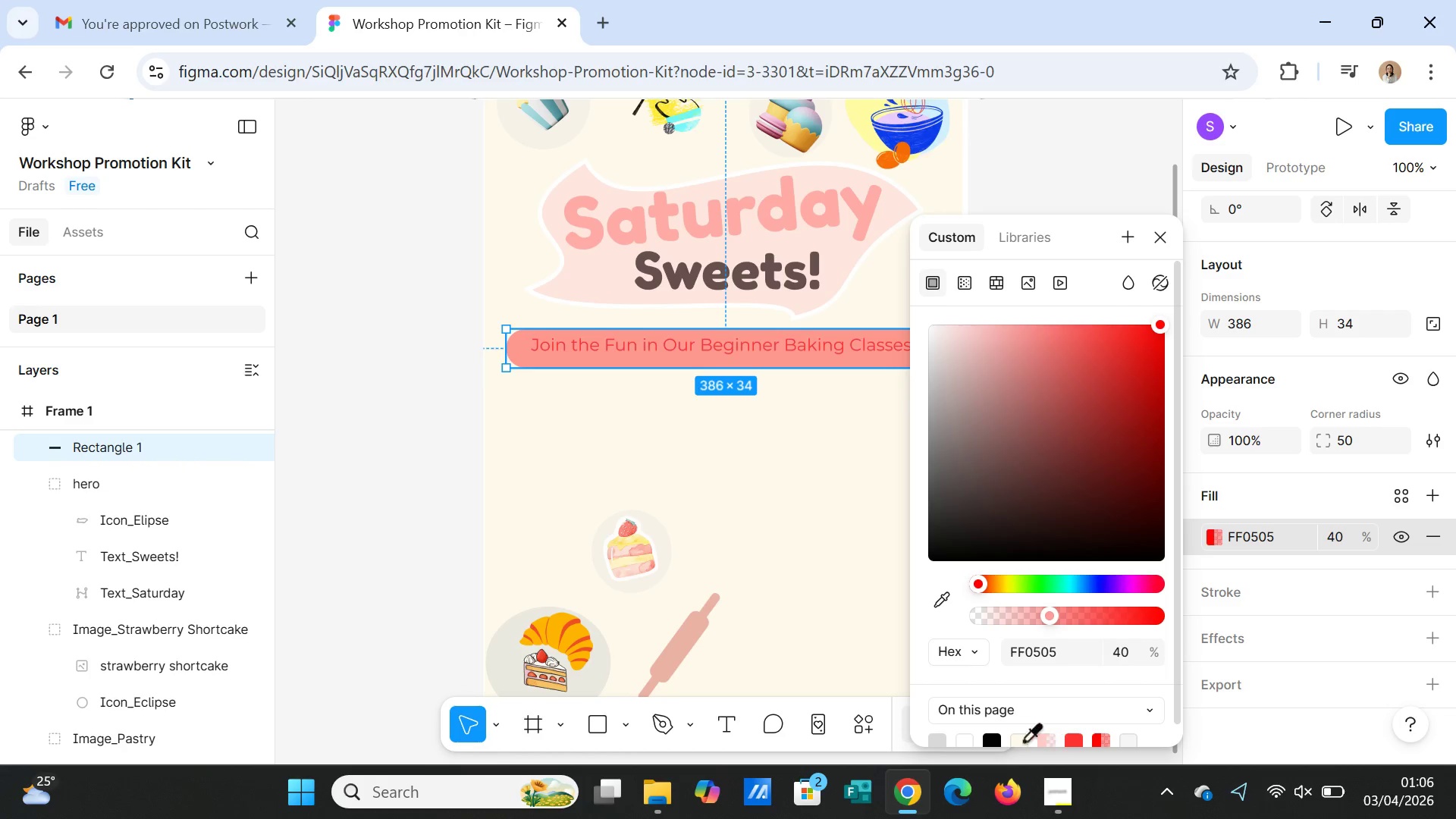 
left_click([1018, 740])
 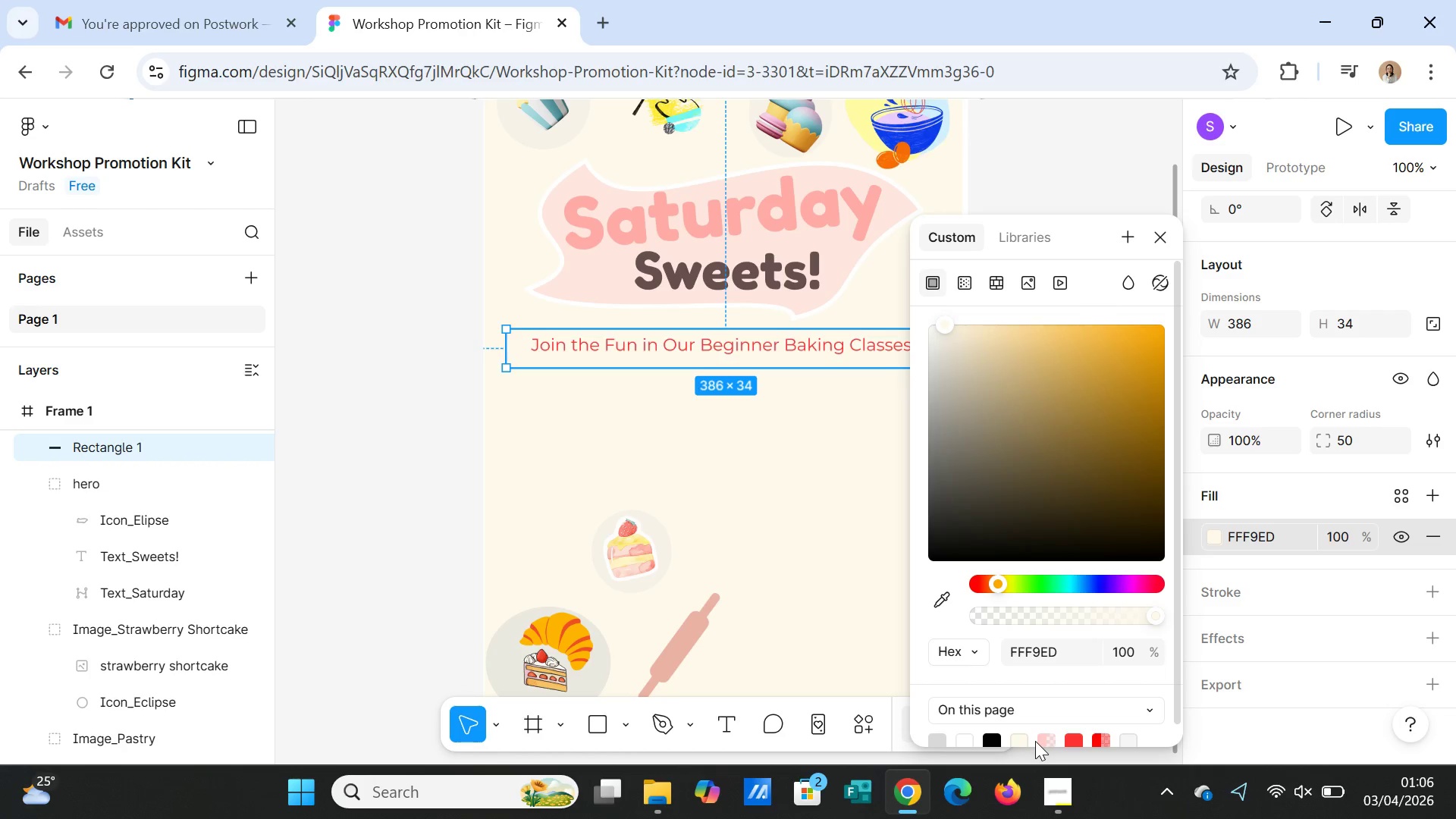 
left_click([1022, 737])
 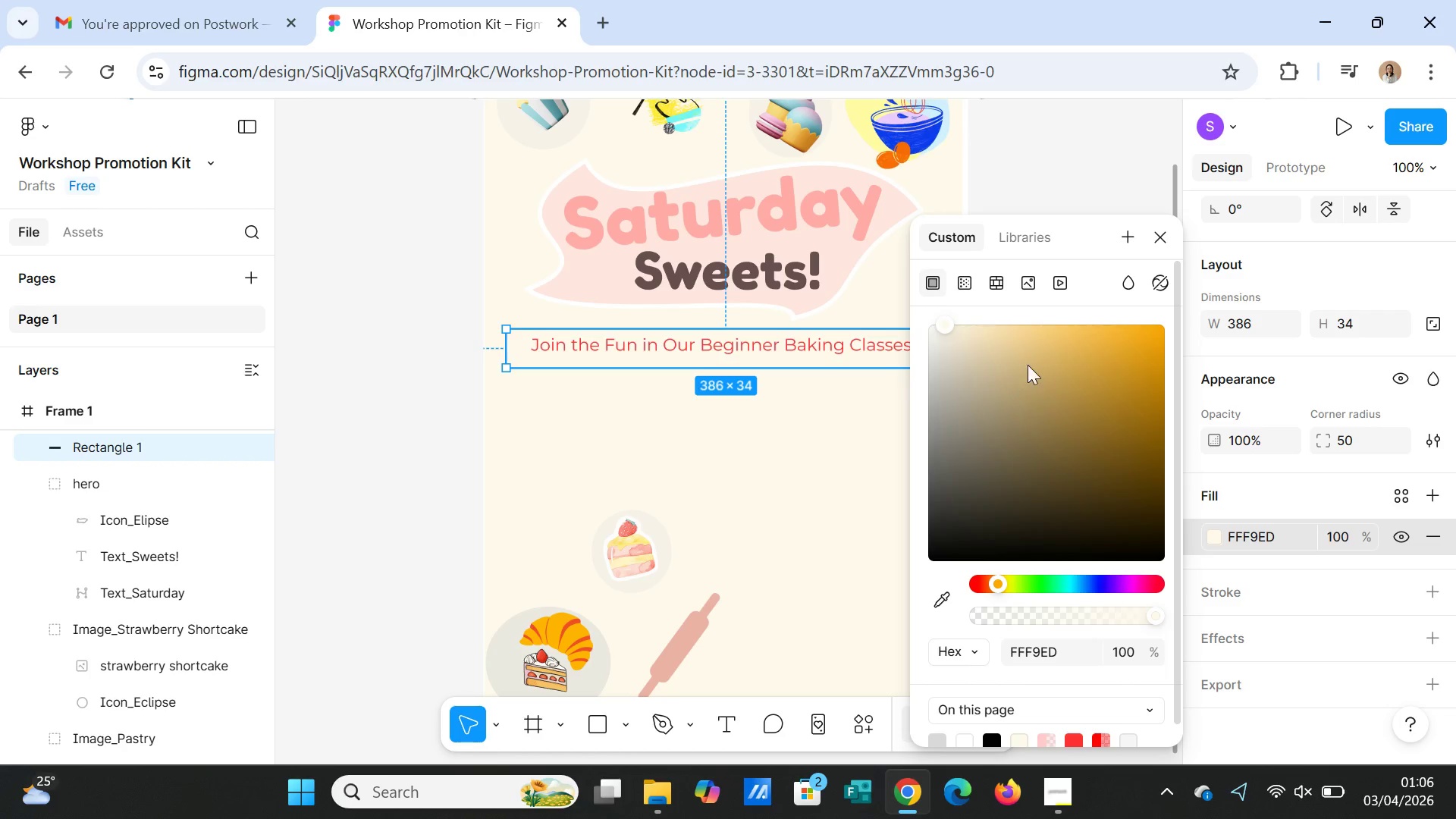 
left_click([1028, 347])
 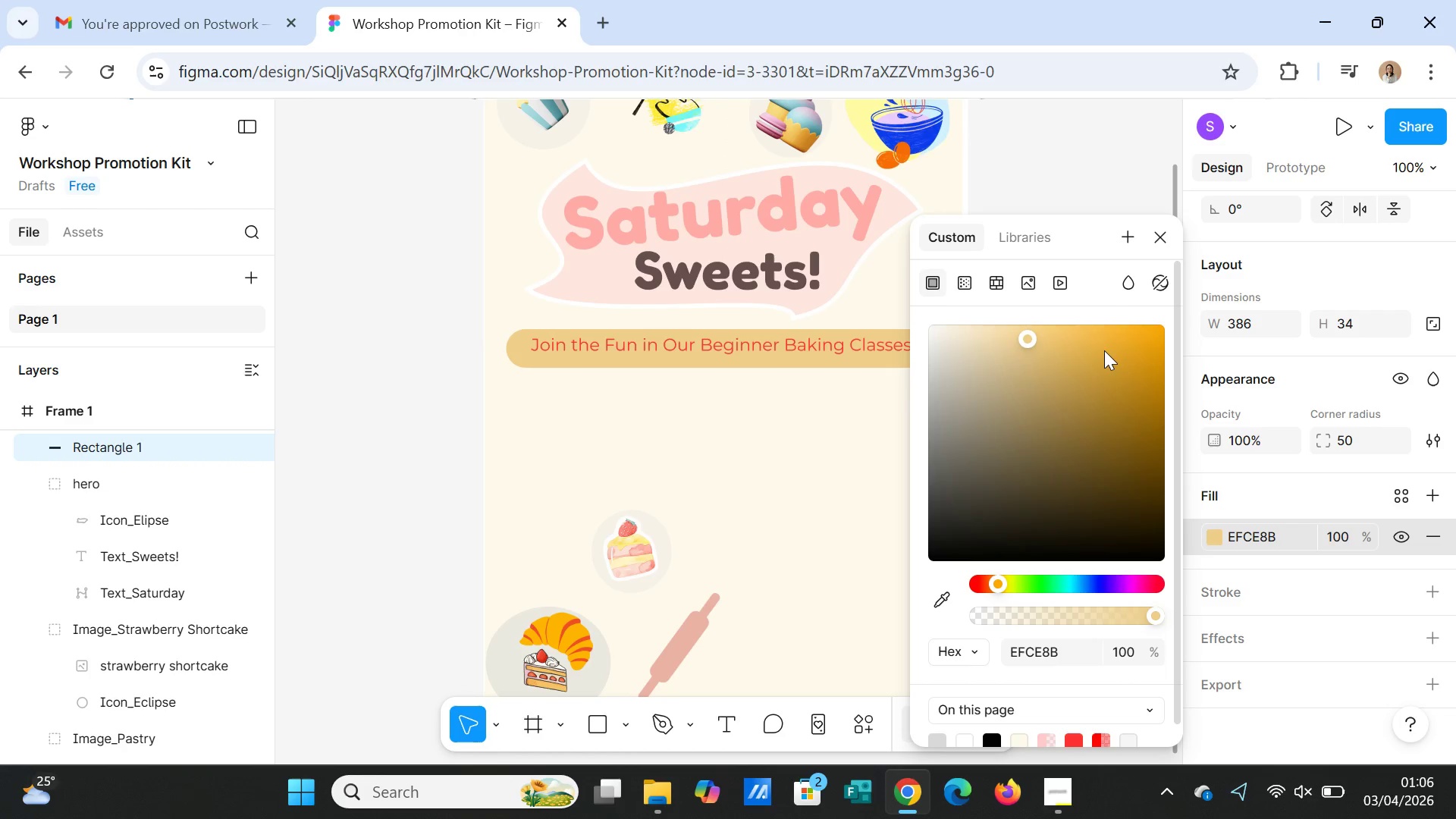 
left_click([1106, 350])
 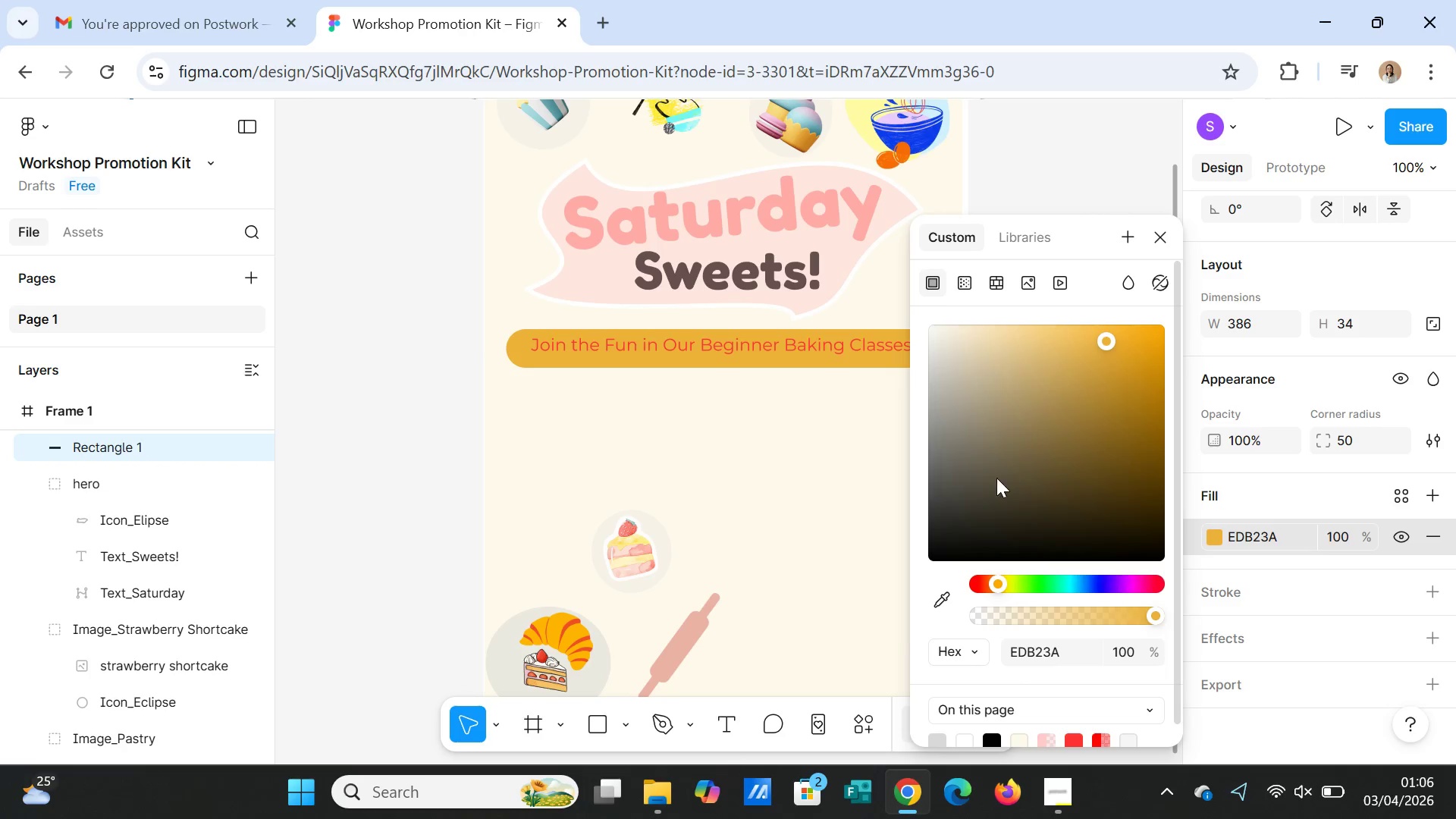 
left_click([979, 466])
 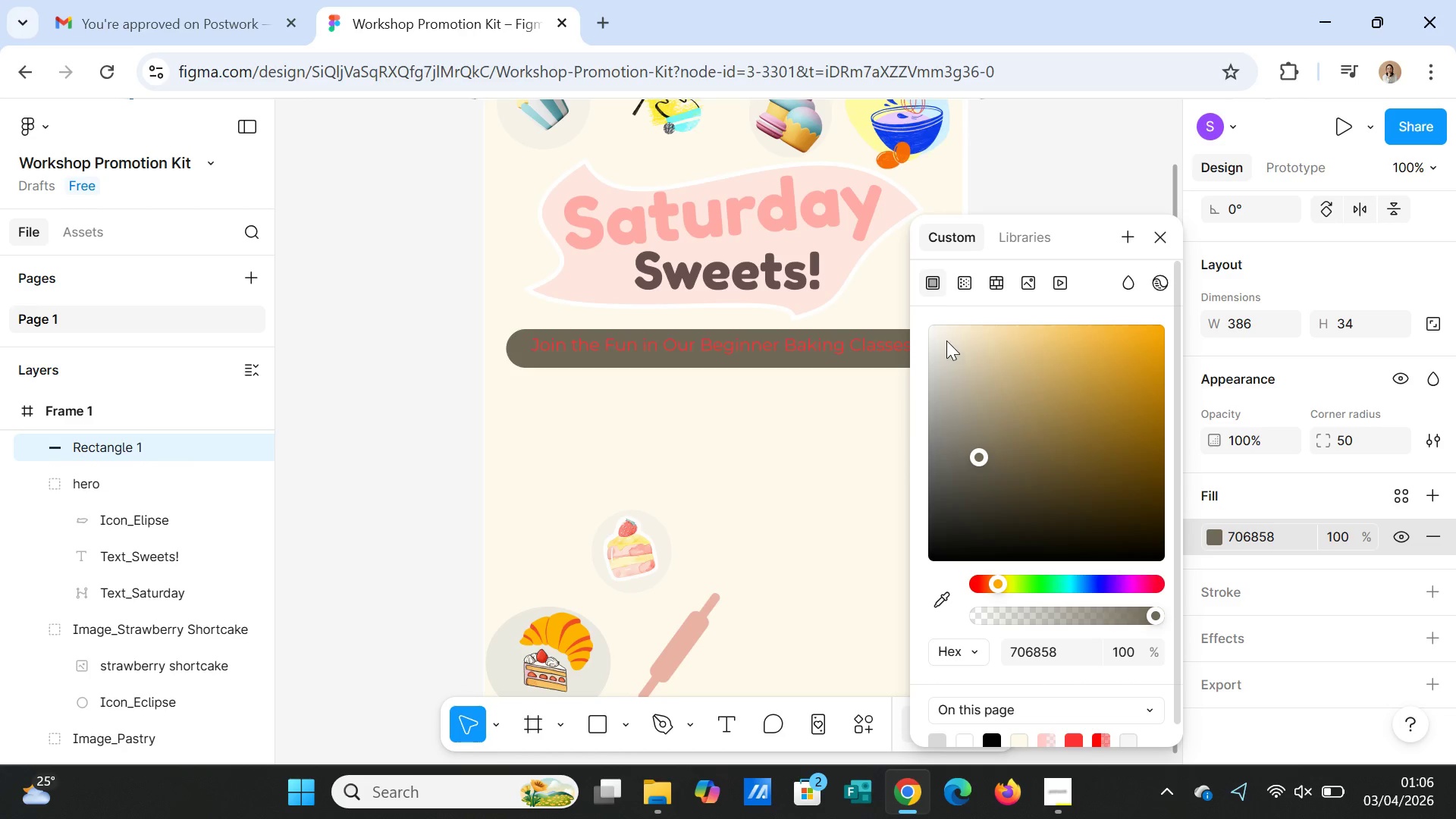 
left_click([947, 340])
 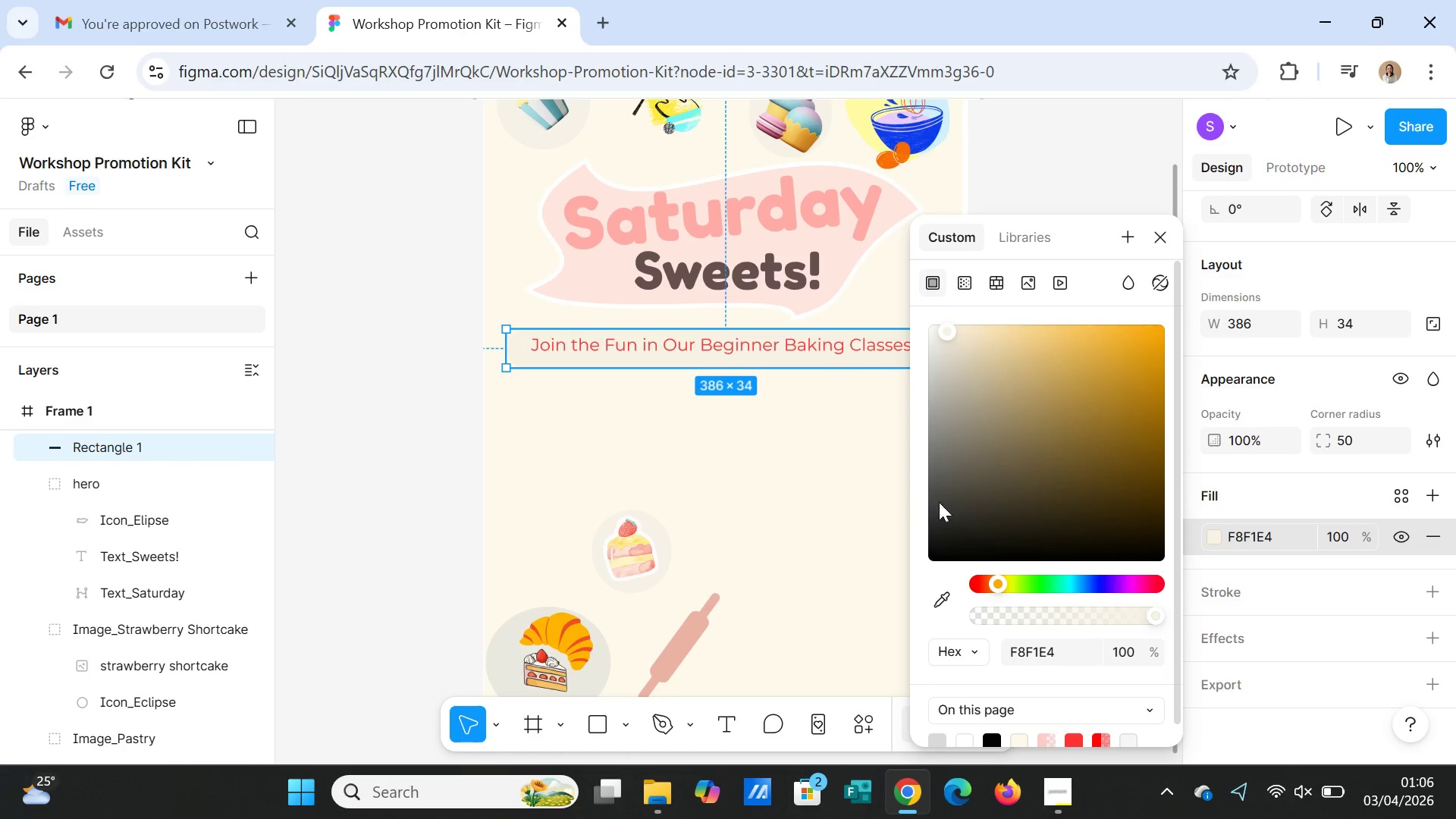 
left_click([859, 480])
 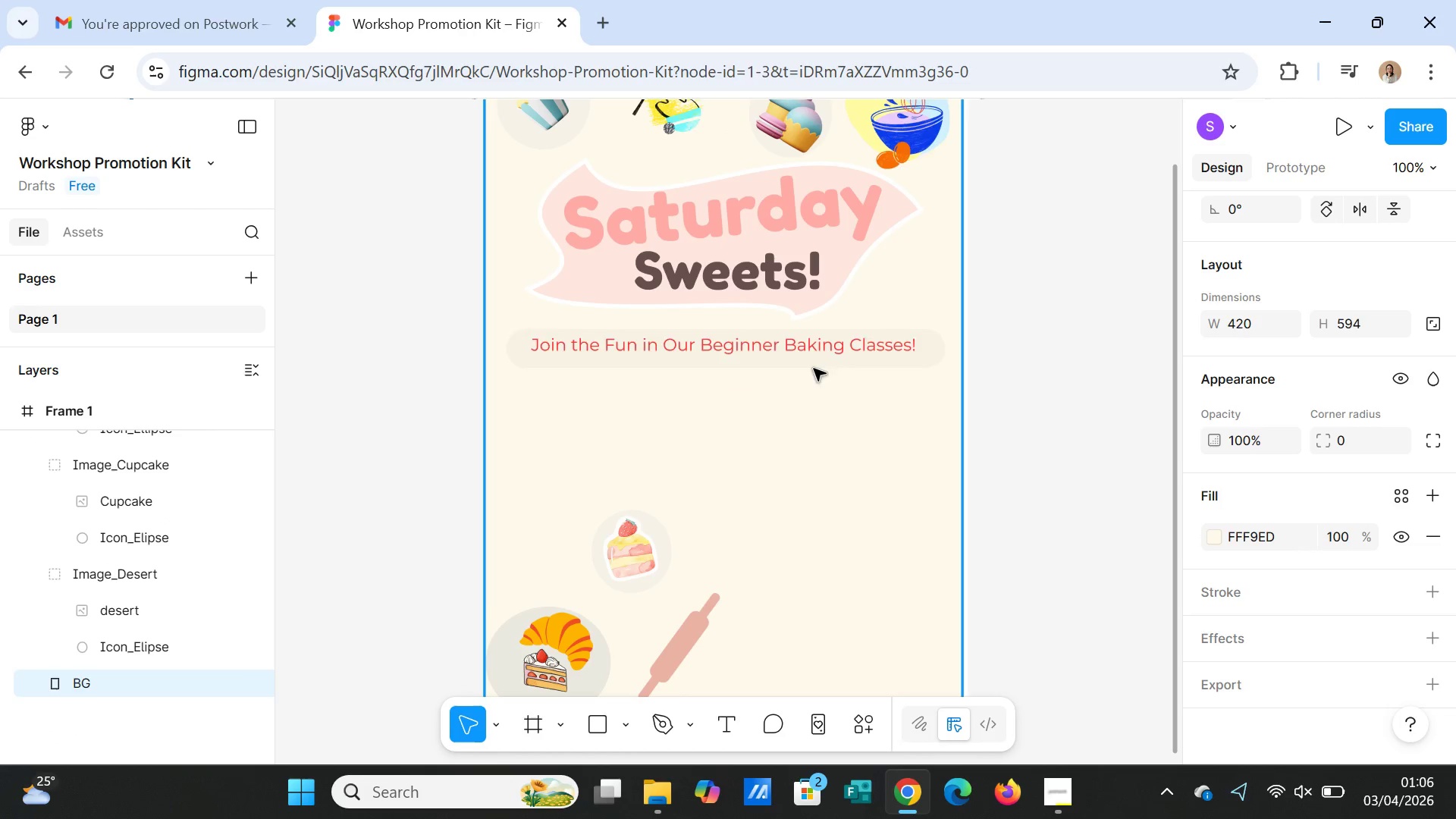 
left_click([816, 353])
 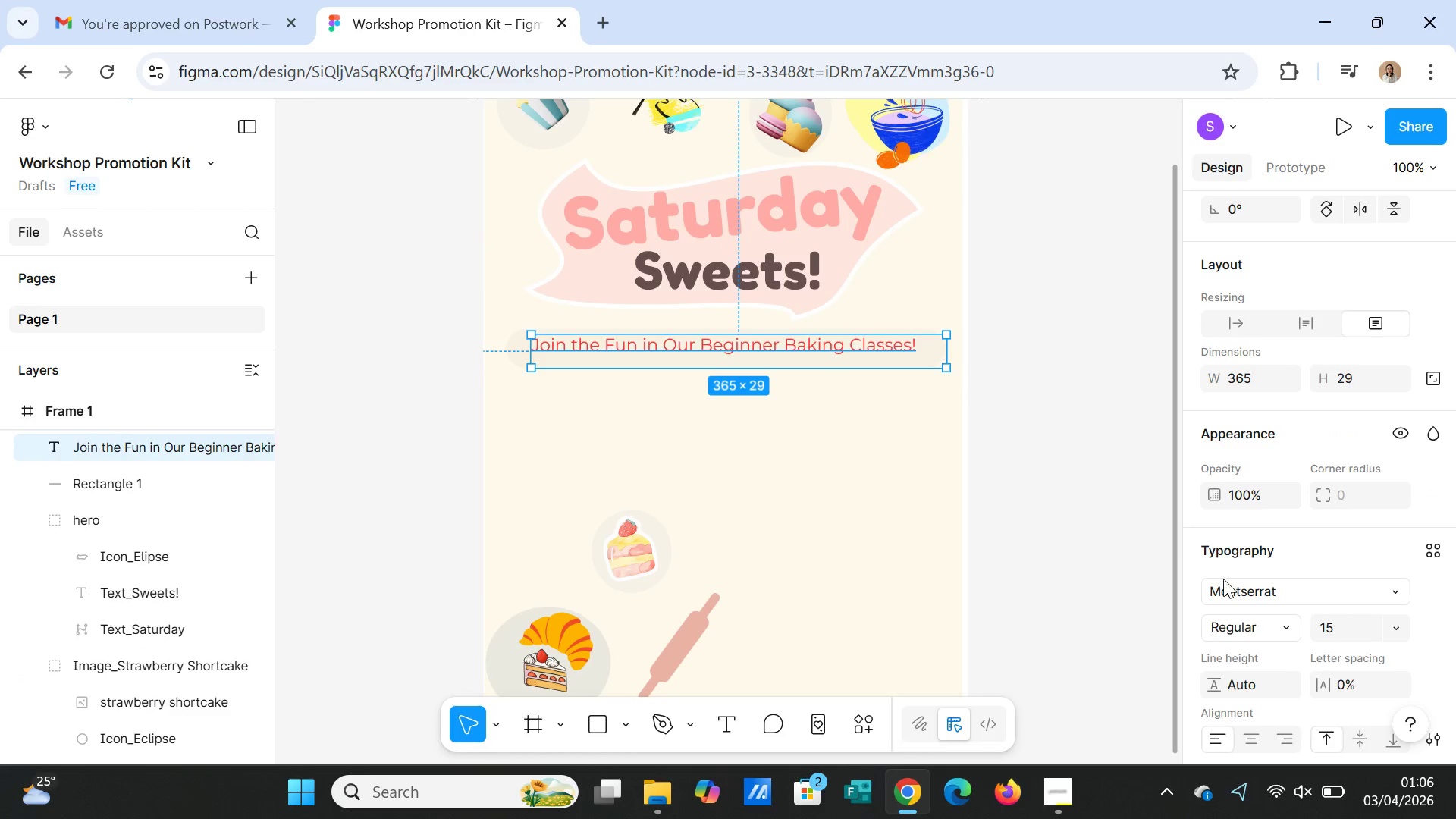 
scroll: coordinate [1282, 662], scroll_direction: down, amount: 3.0
 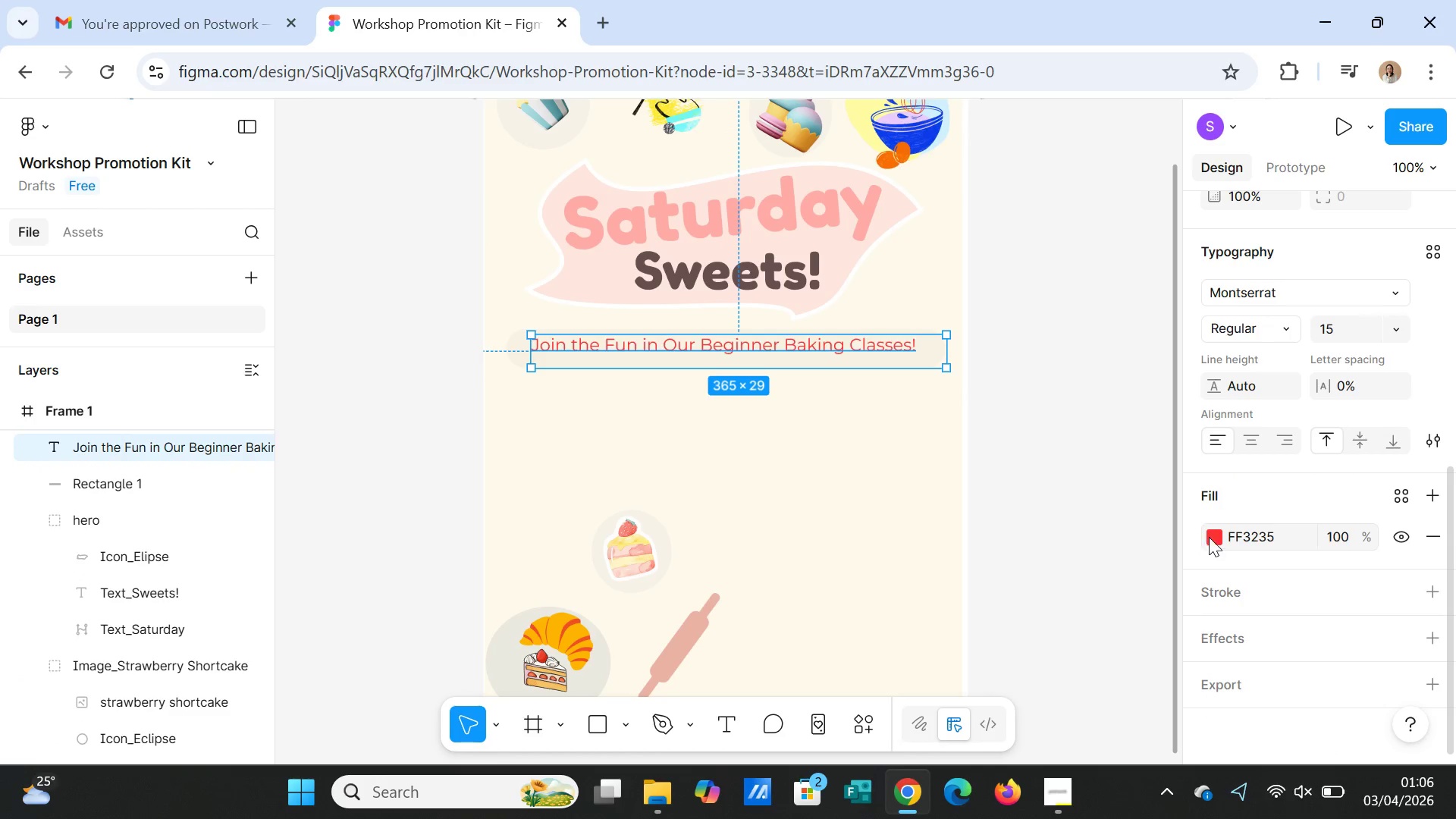 
left_click([1212, 537])
 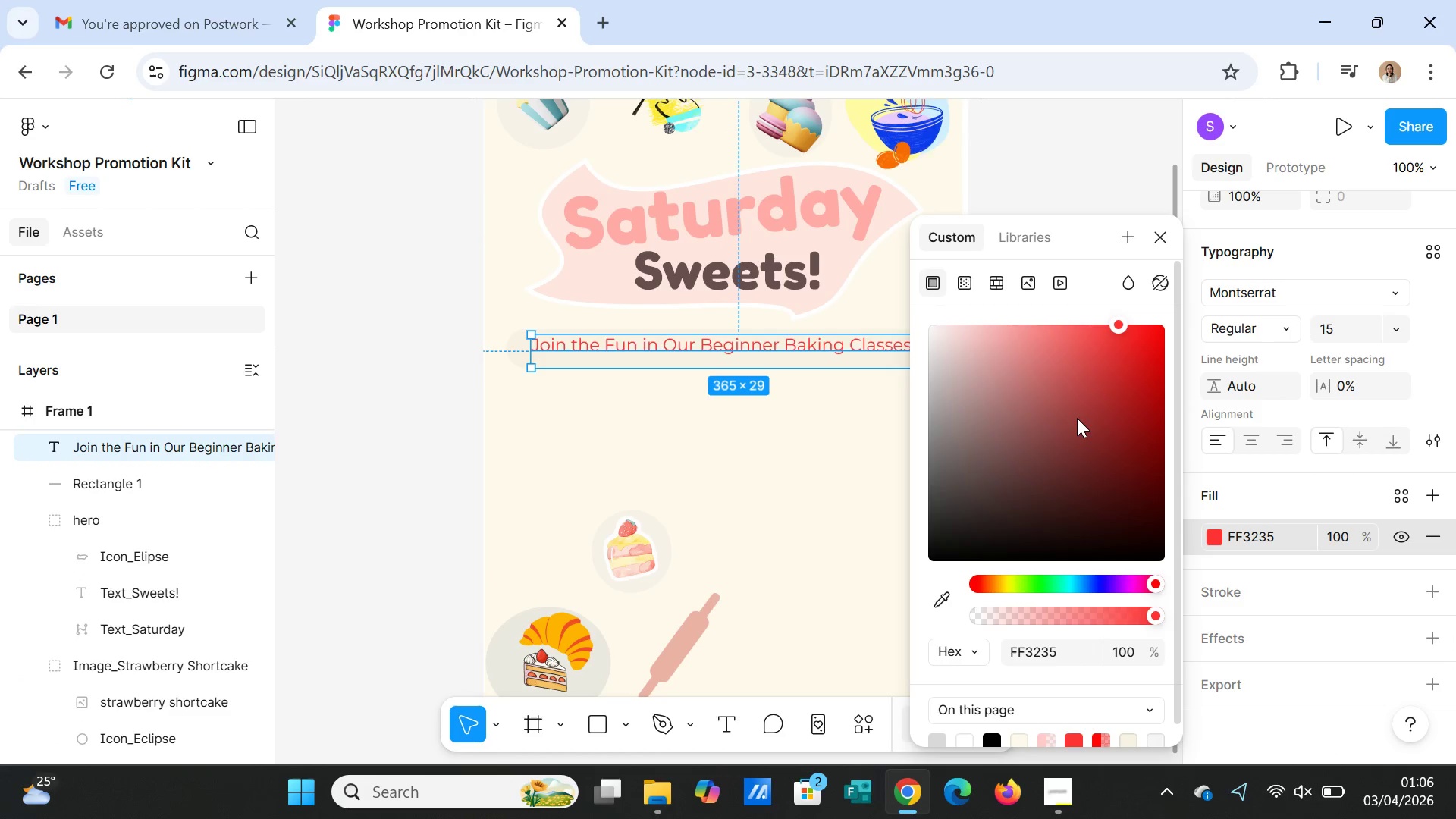 
left_click([1104, 411])
 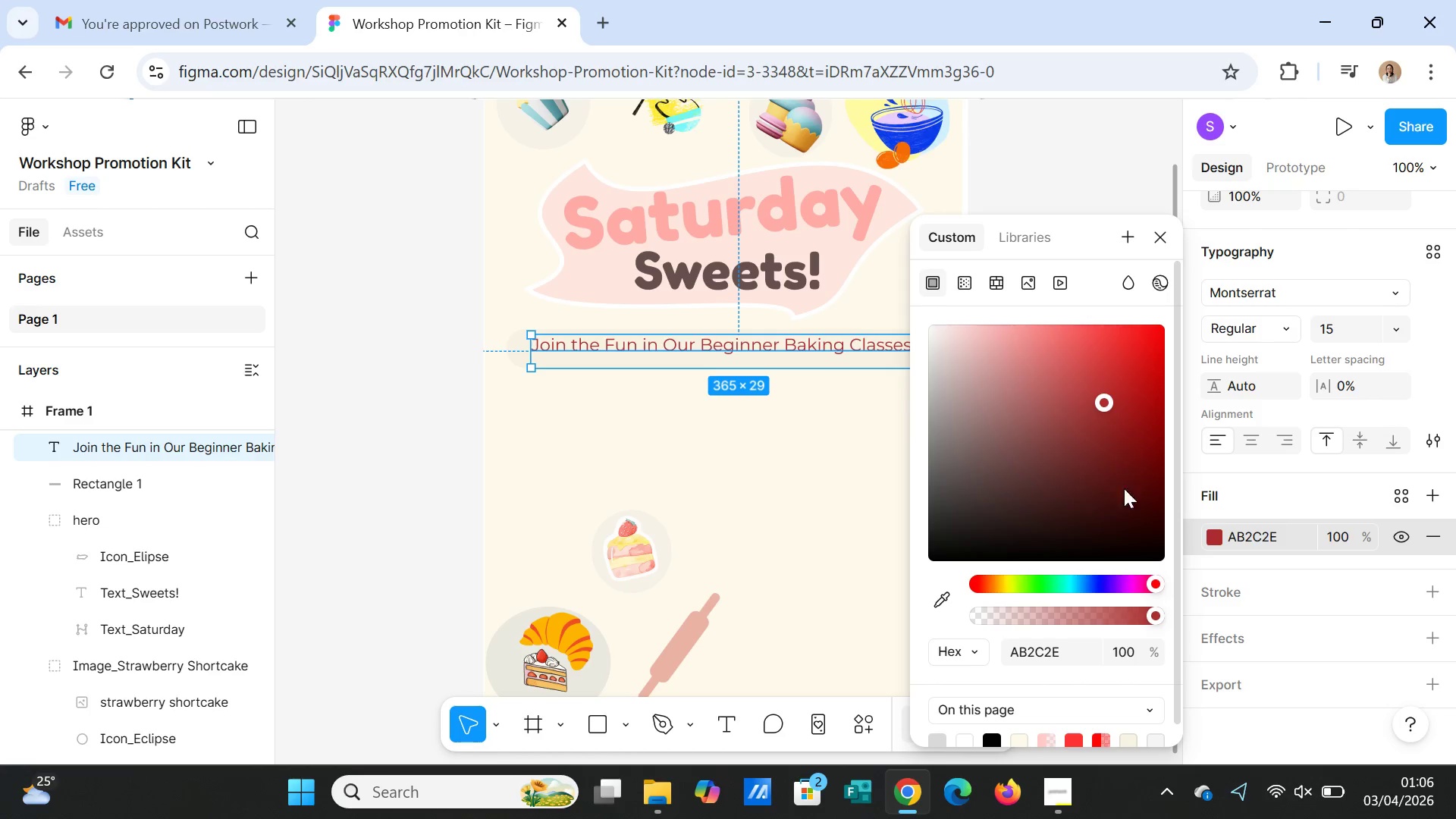 
left_click([841, 482])
 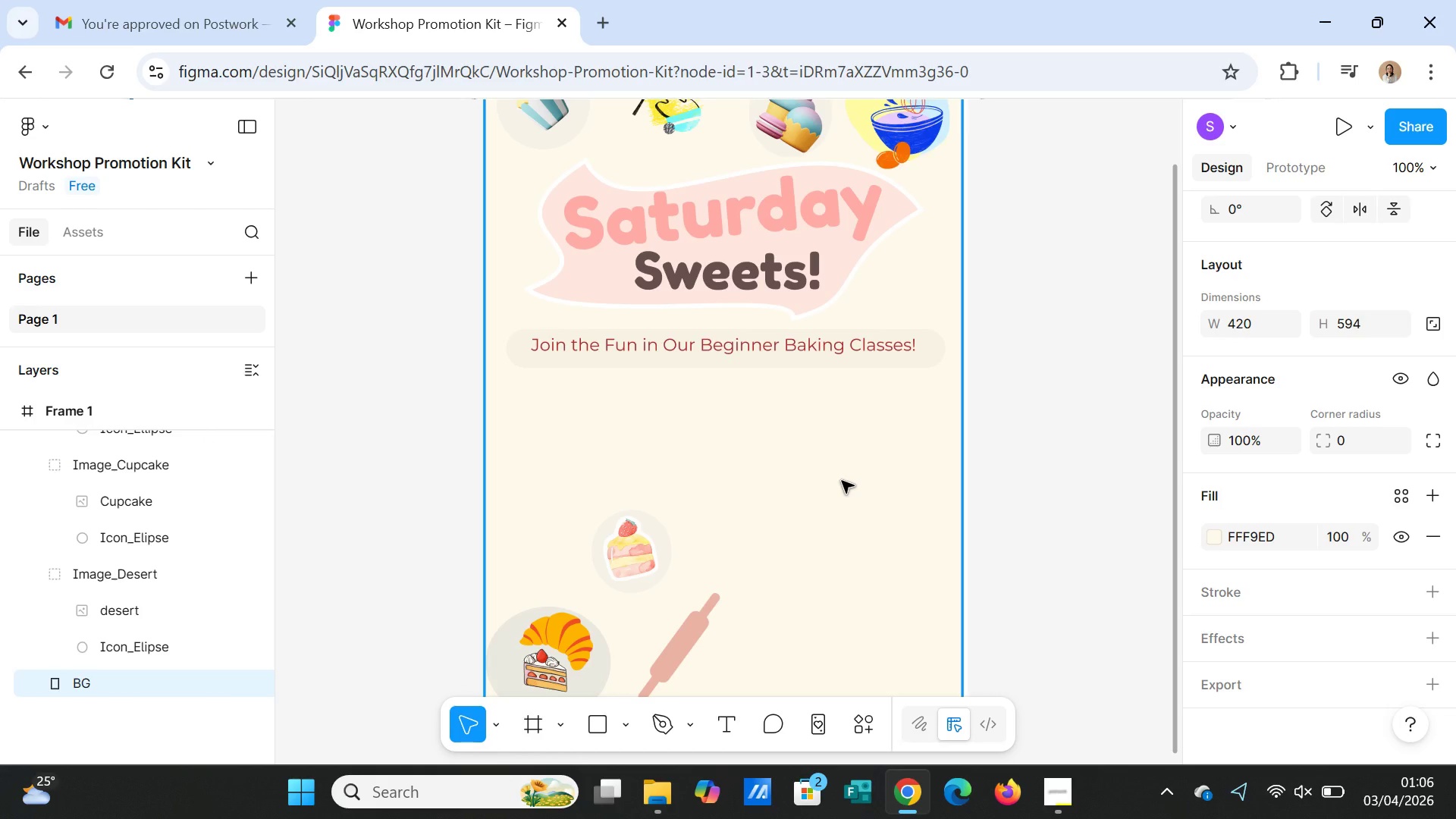 
wait(7.59)
 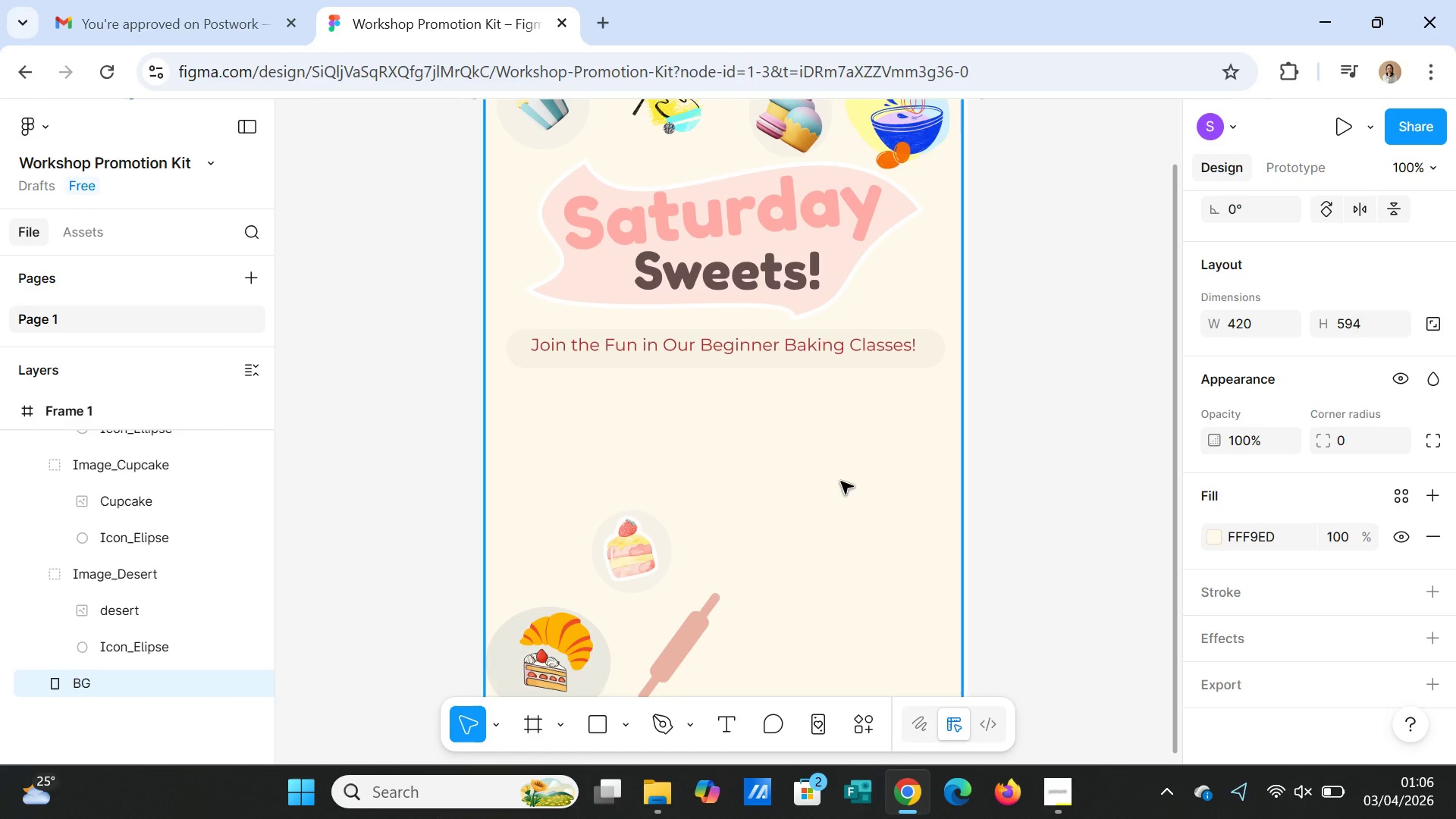 
scroll: coordinate [768, 623], scroll_direction: down, amount: 2.0
 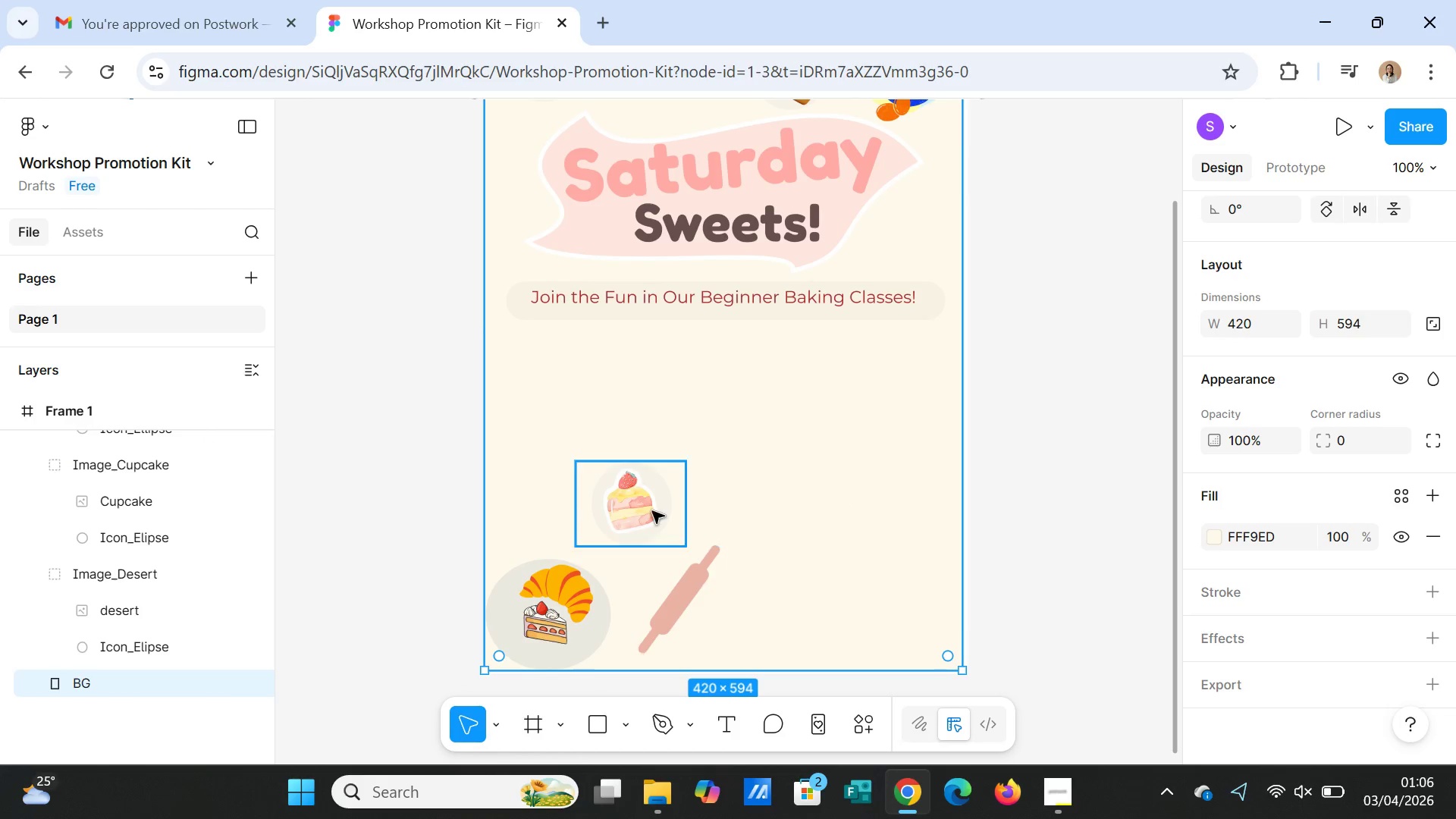 
left_click_drag(start_coordinate=[646, 509], to_coordinate=[800, 601])
 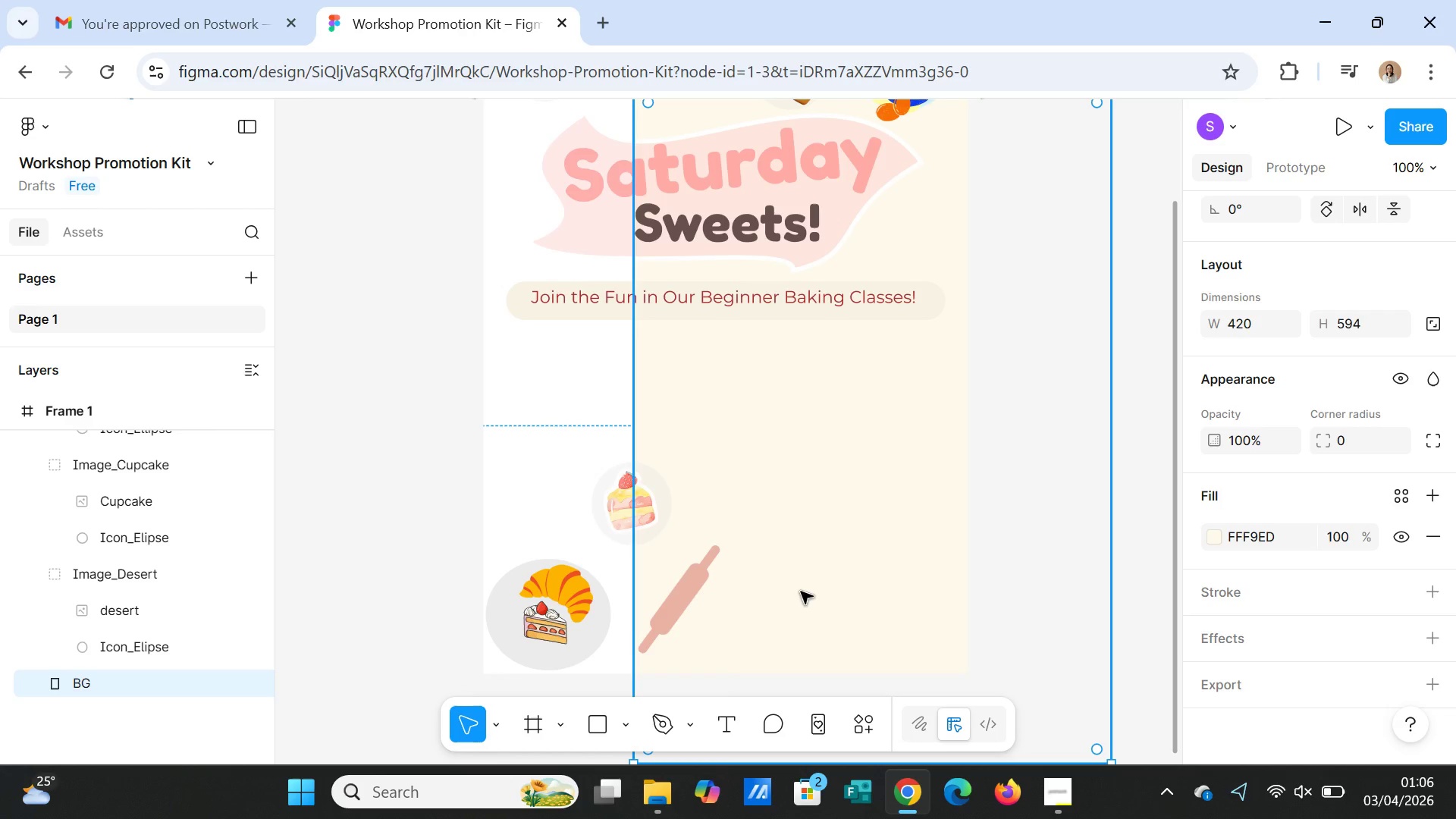 
key(Control+Z)
 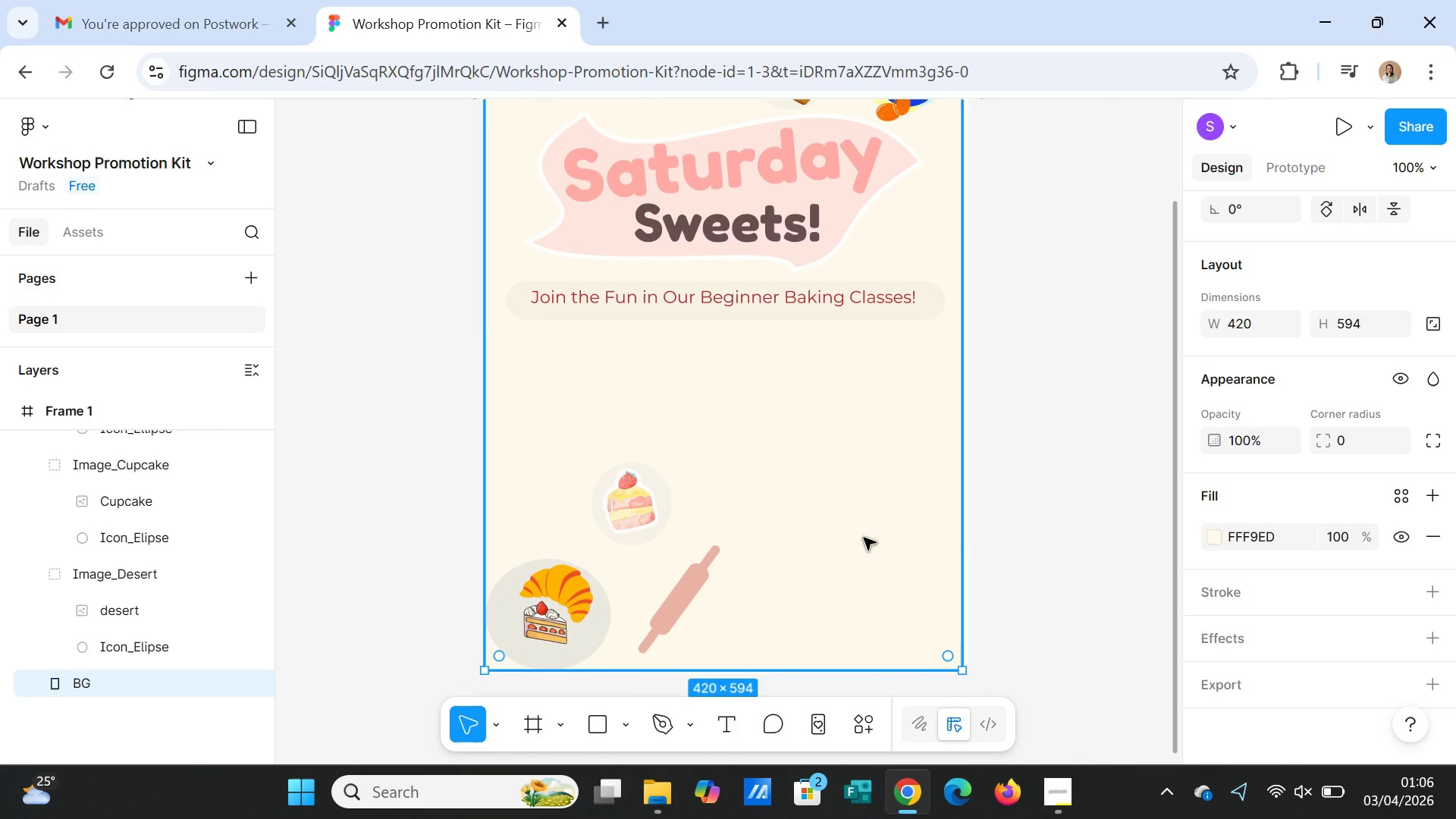 
left_click([1055, 560])
 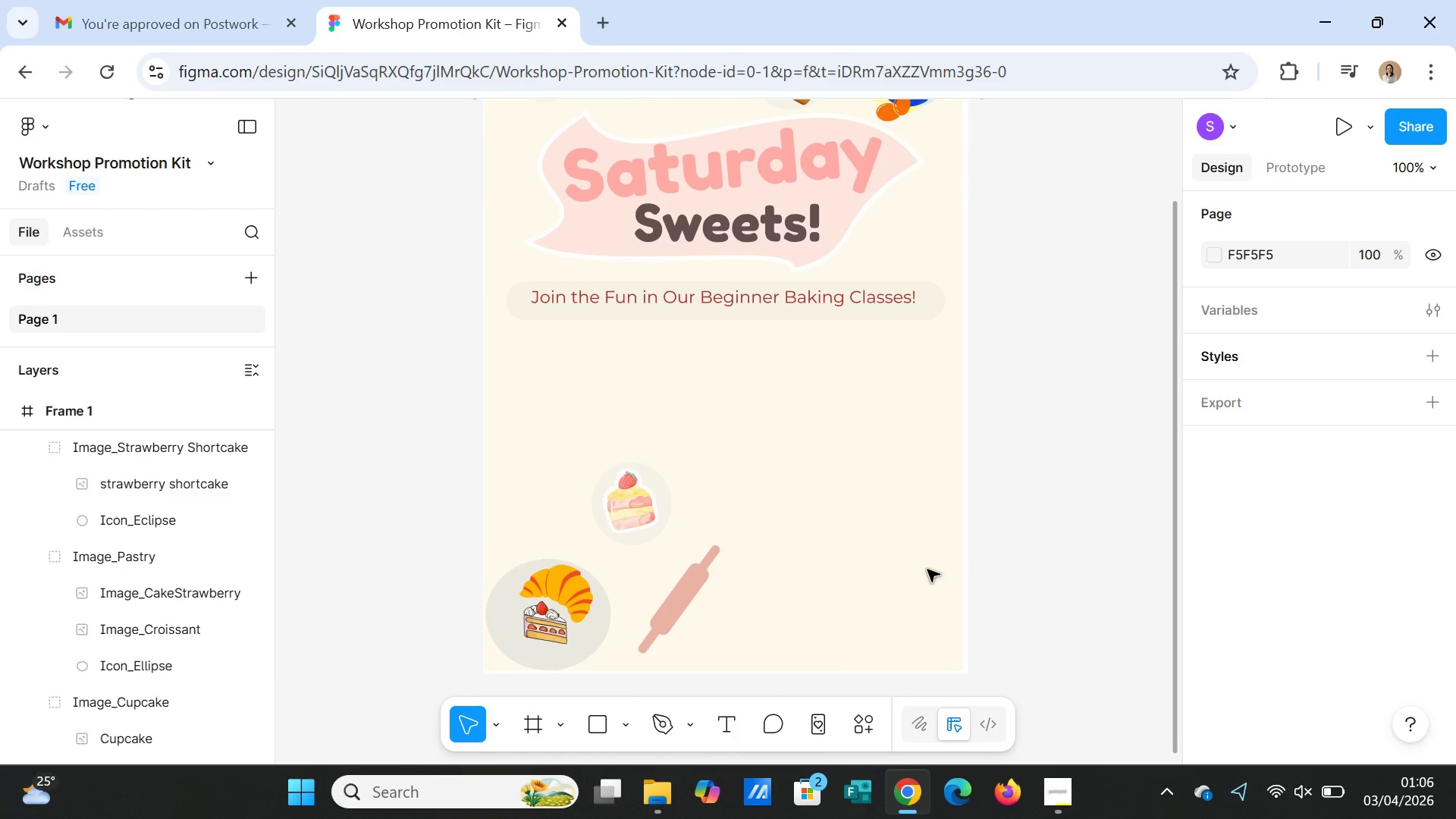 
left_click([904, 565])
 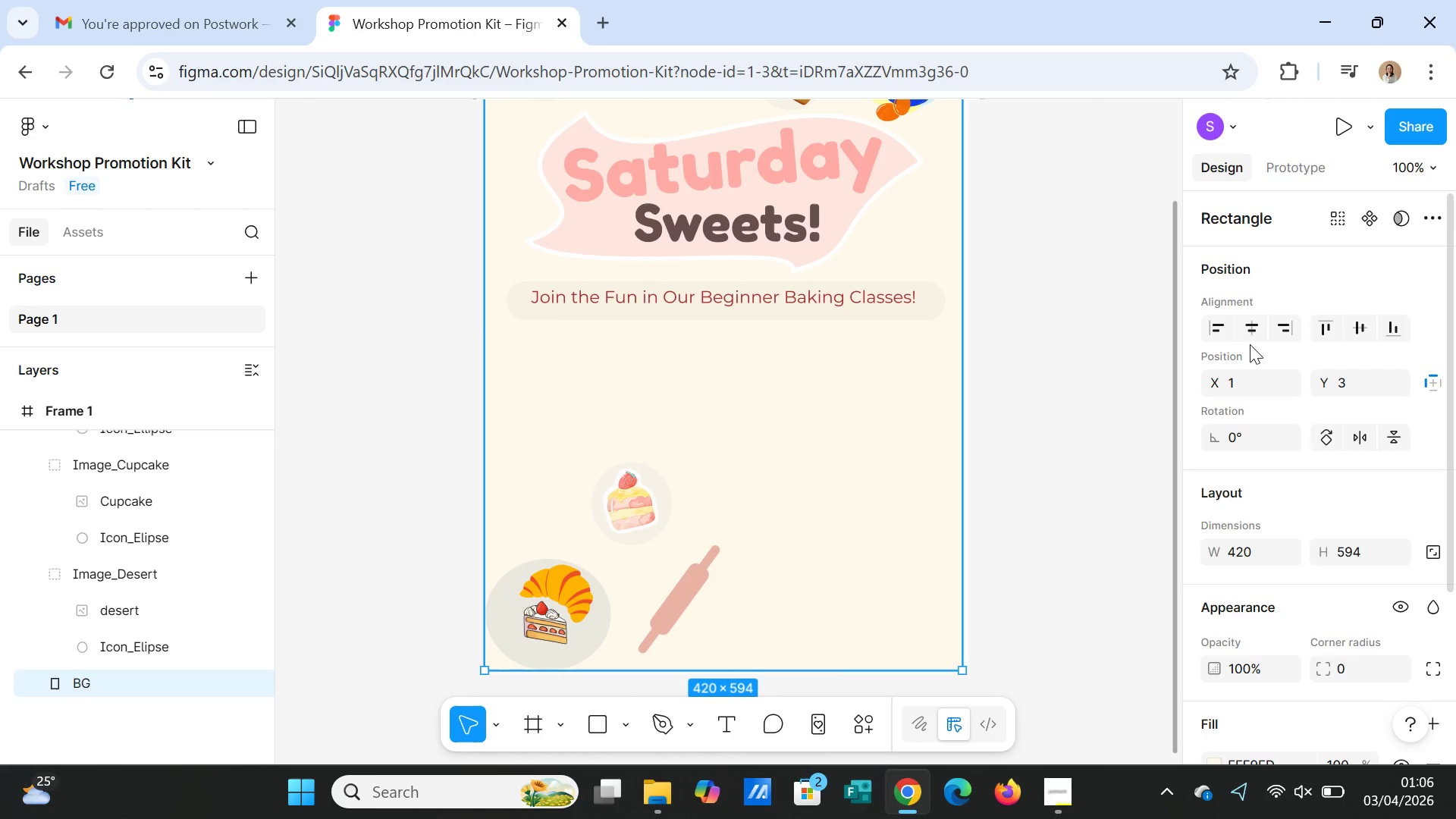 
left_click([1250, 334])
 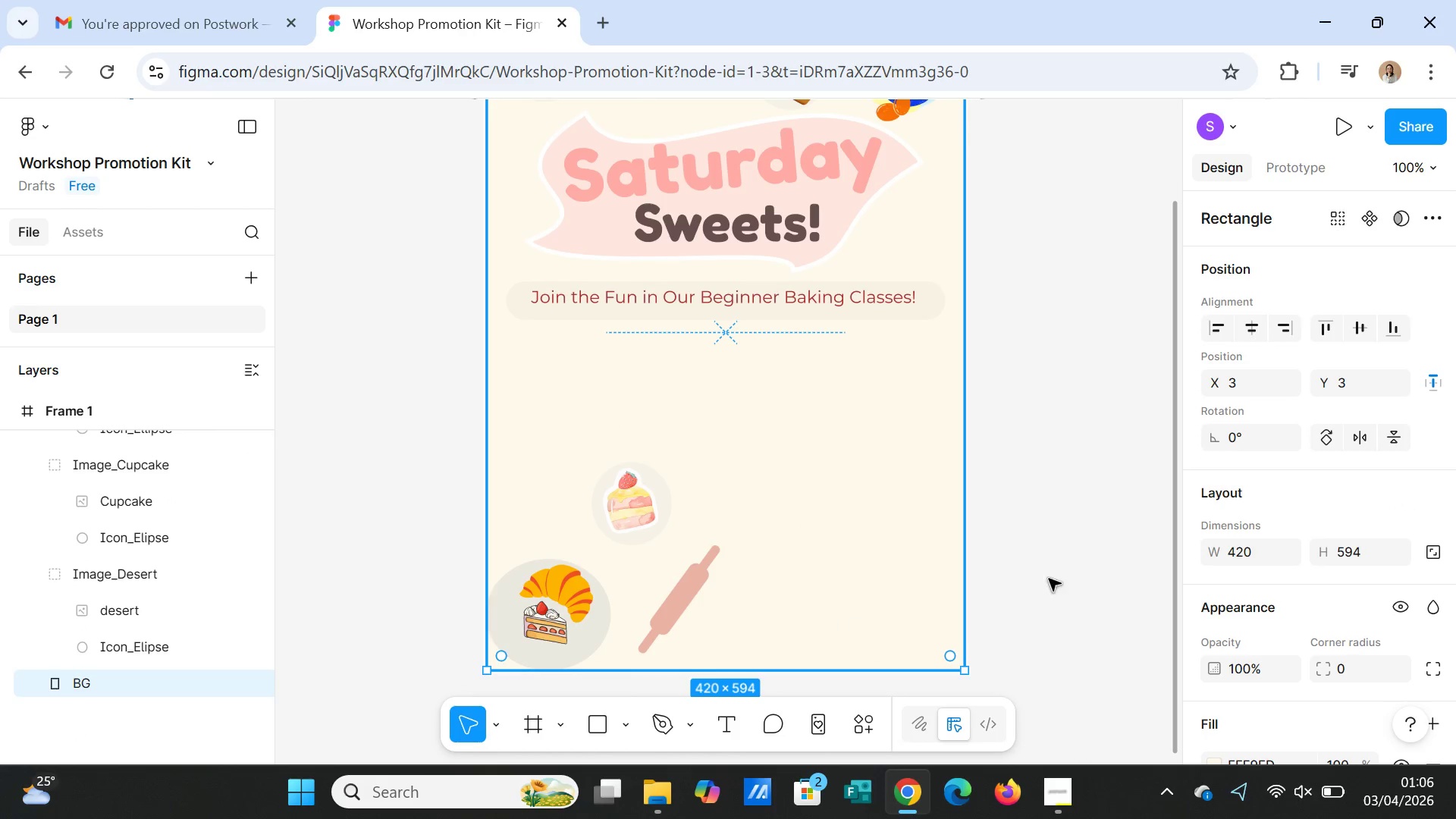 
left_click([1050, 576])
 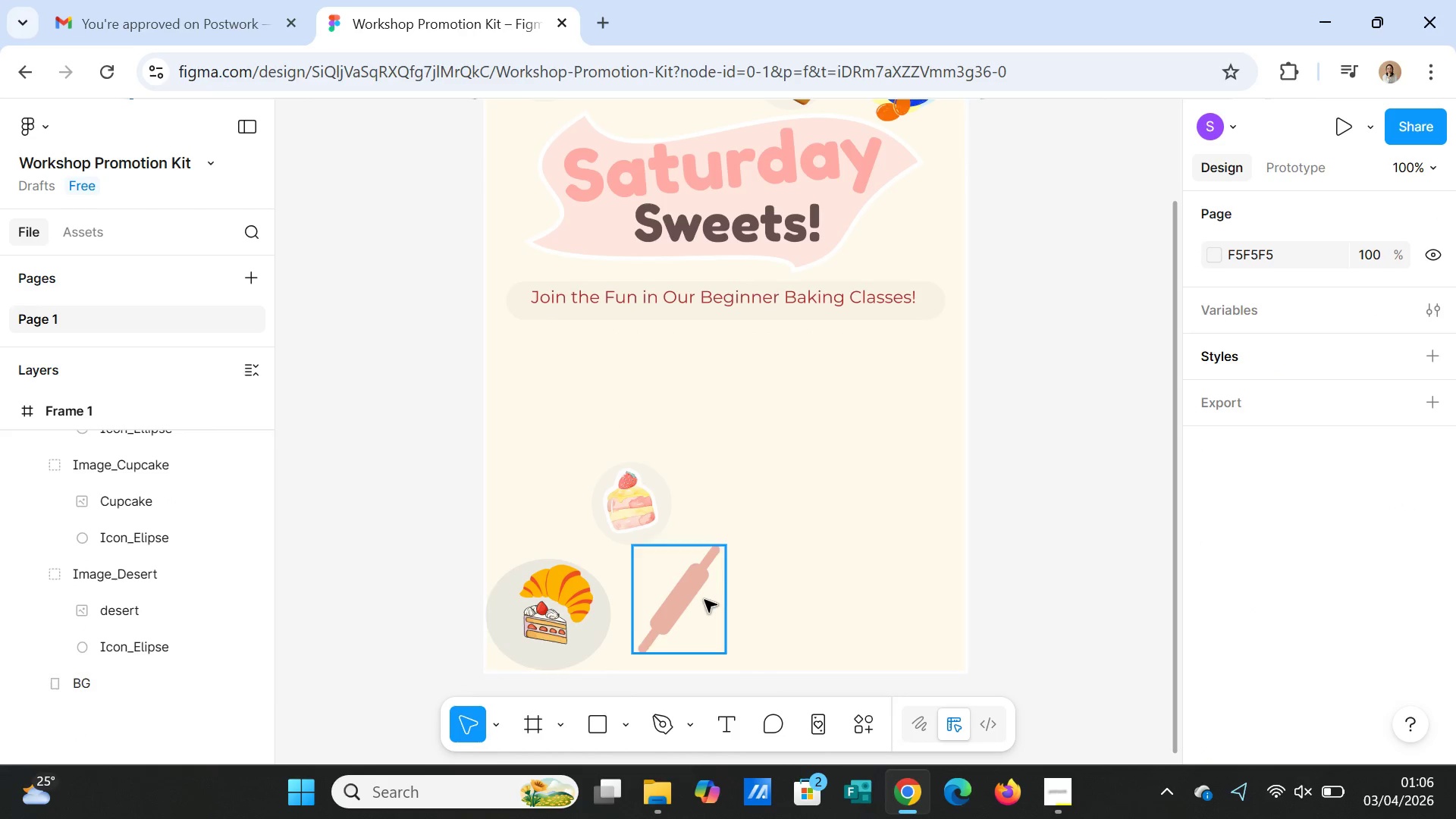 
left_click([637, 504])
 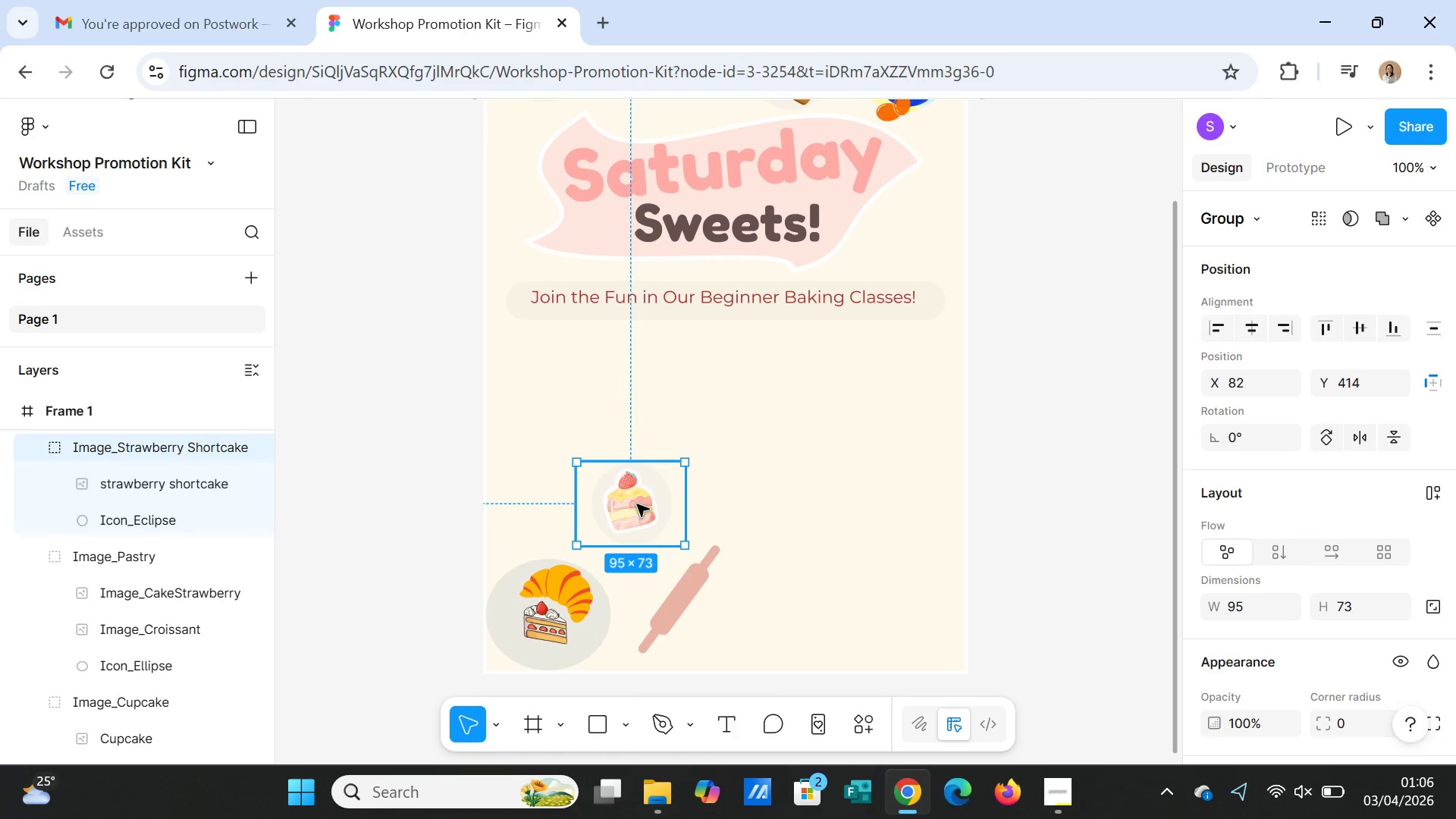 
left_click_drag(start_coordinate=[637, 504], to_coordinate=[769, 604])
 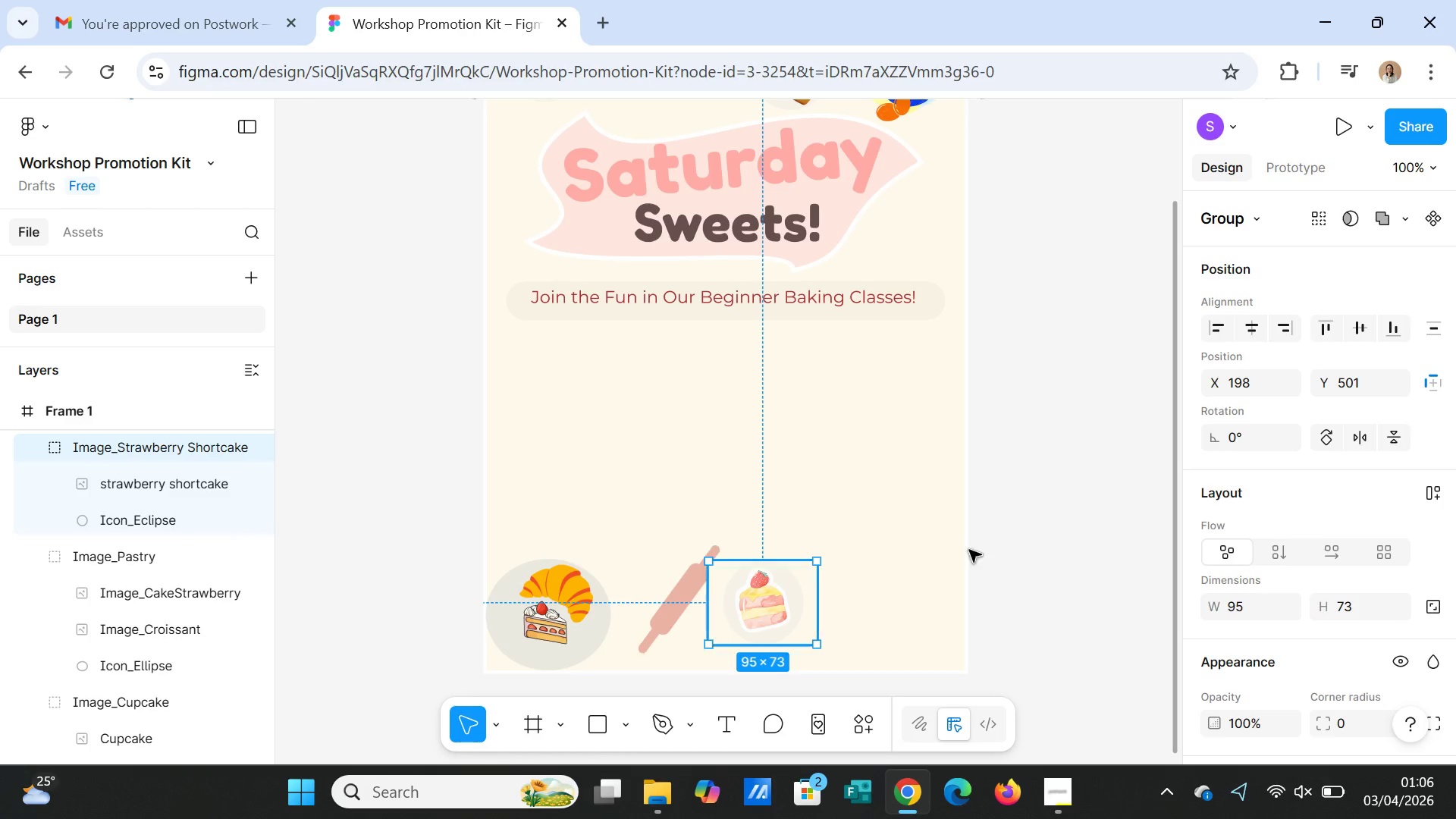 
left_click([969, 550])
 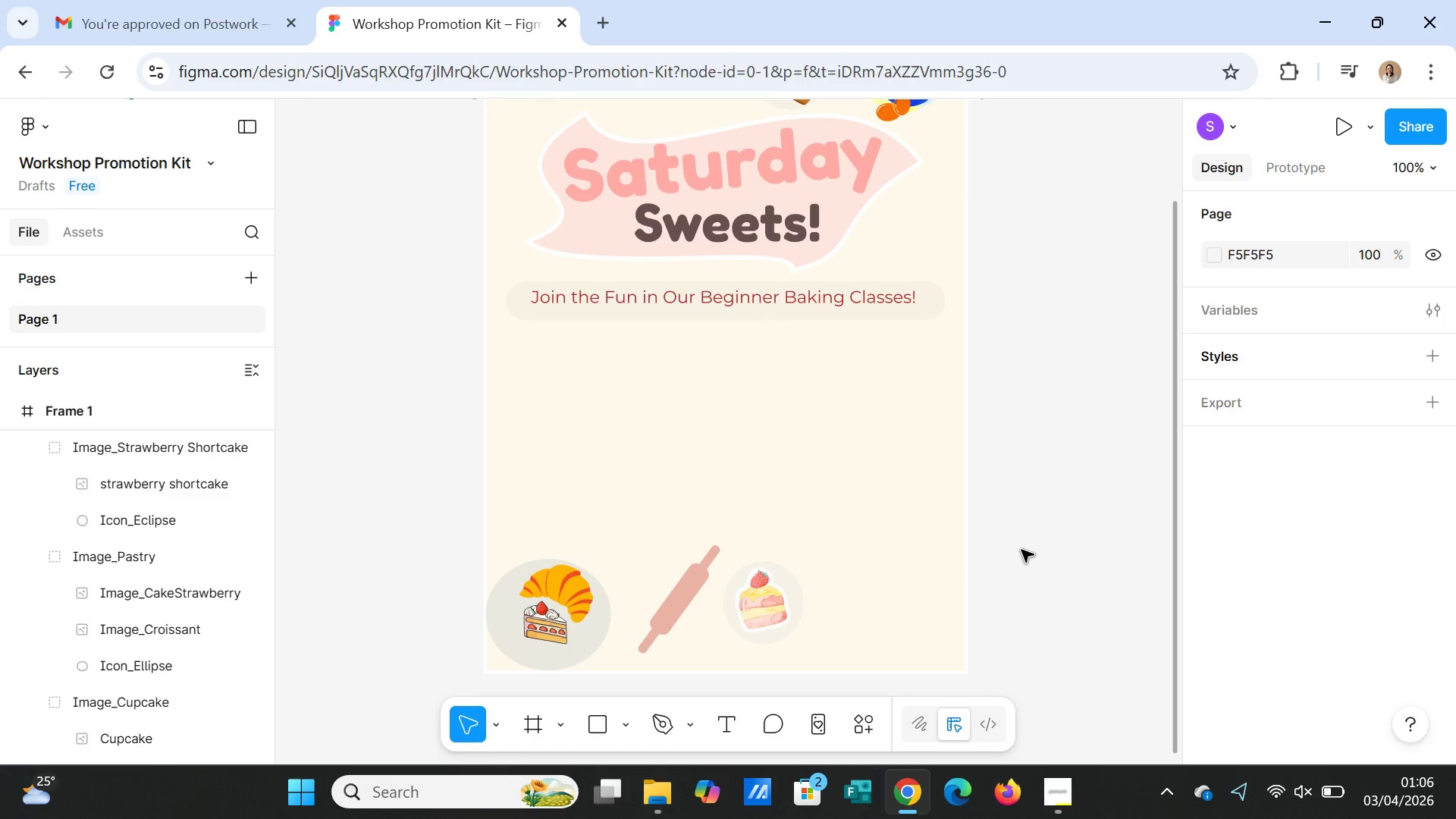 
scroll: coordinate [1022, 551], scroll_direction: up, amount: 4.0
 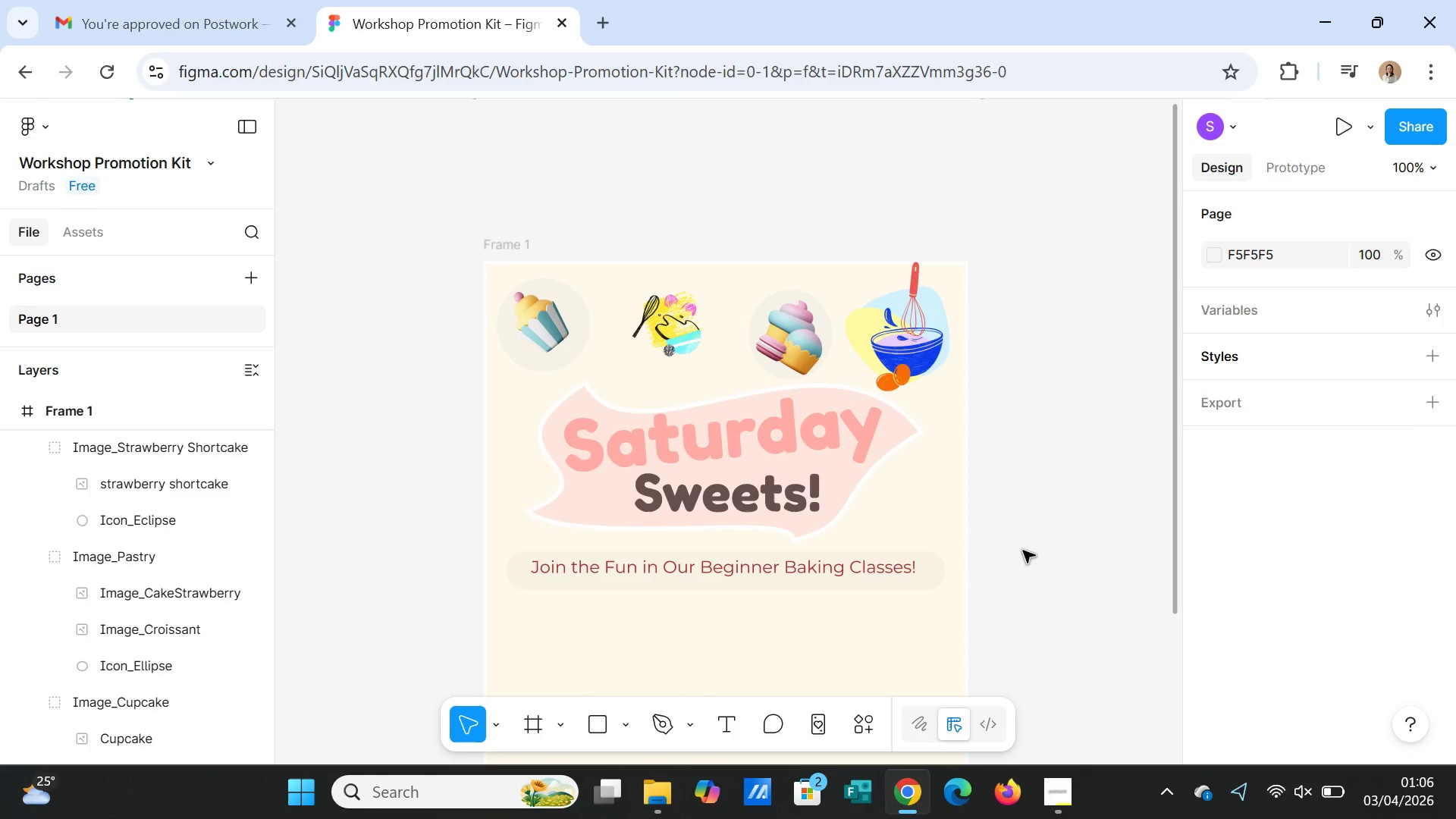 
scroll: coordinate [1023, 548], scroll_direction: down, amount: 4.0
 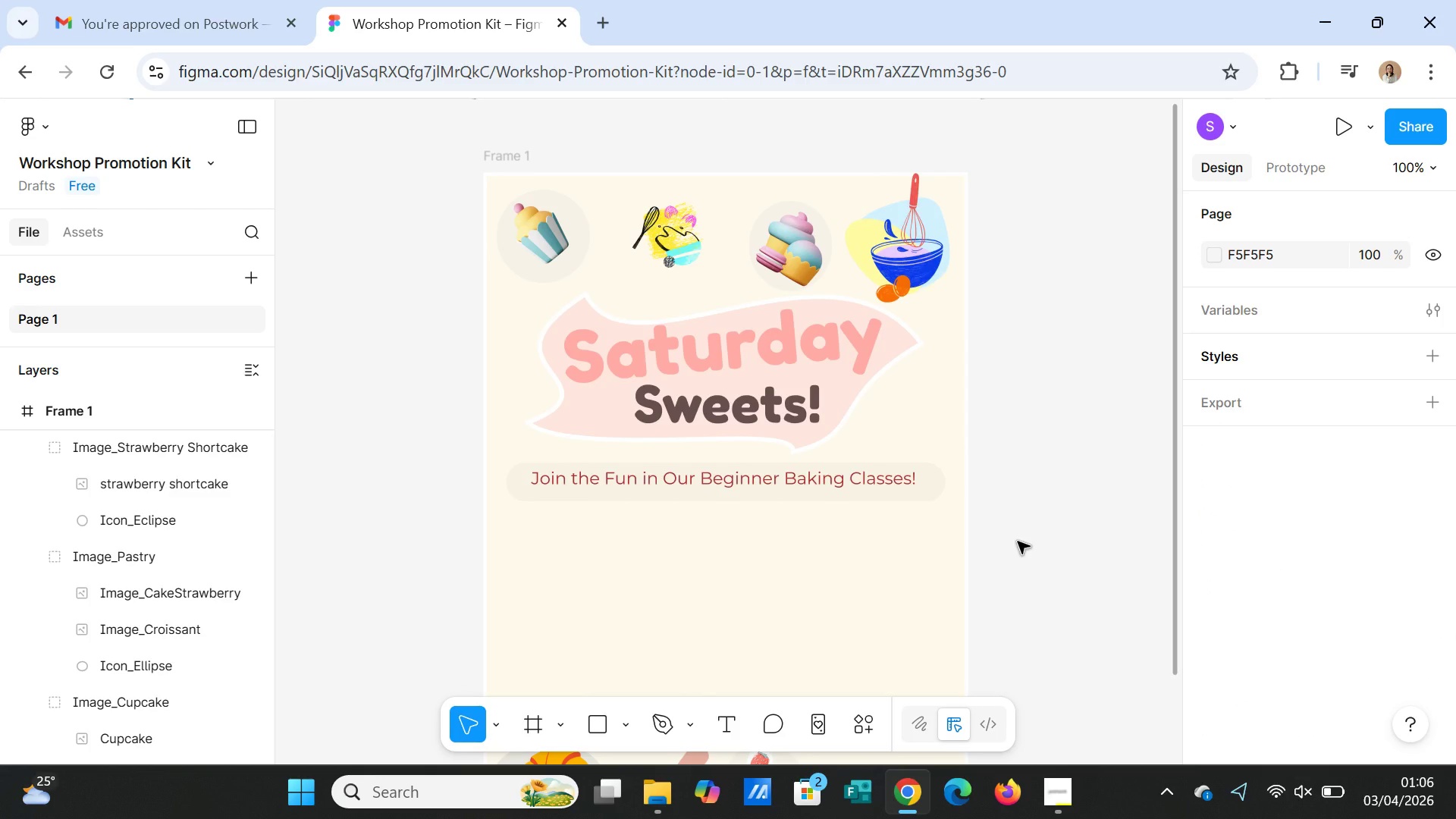 
wait(5.88)
 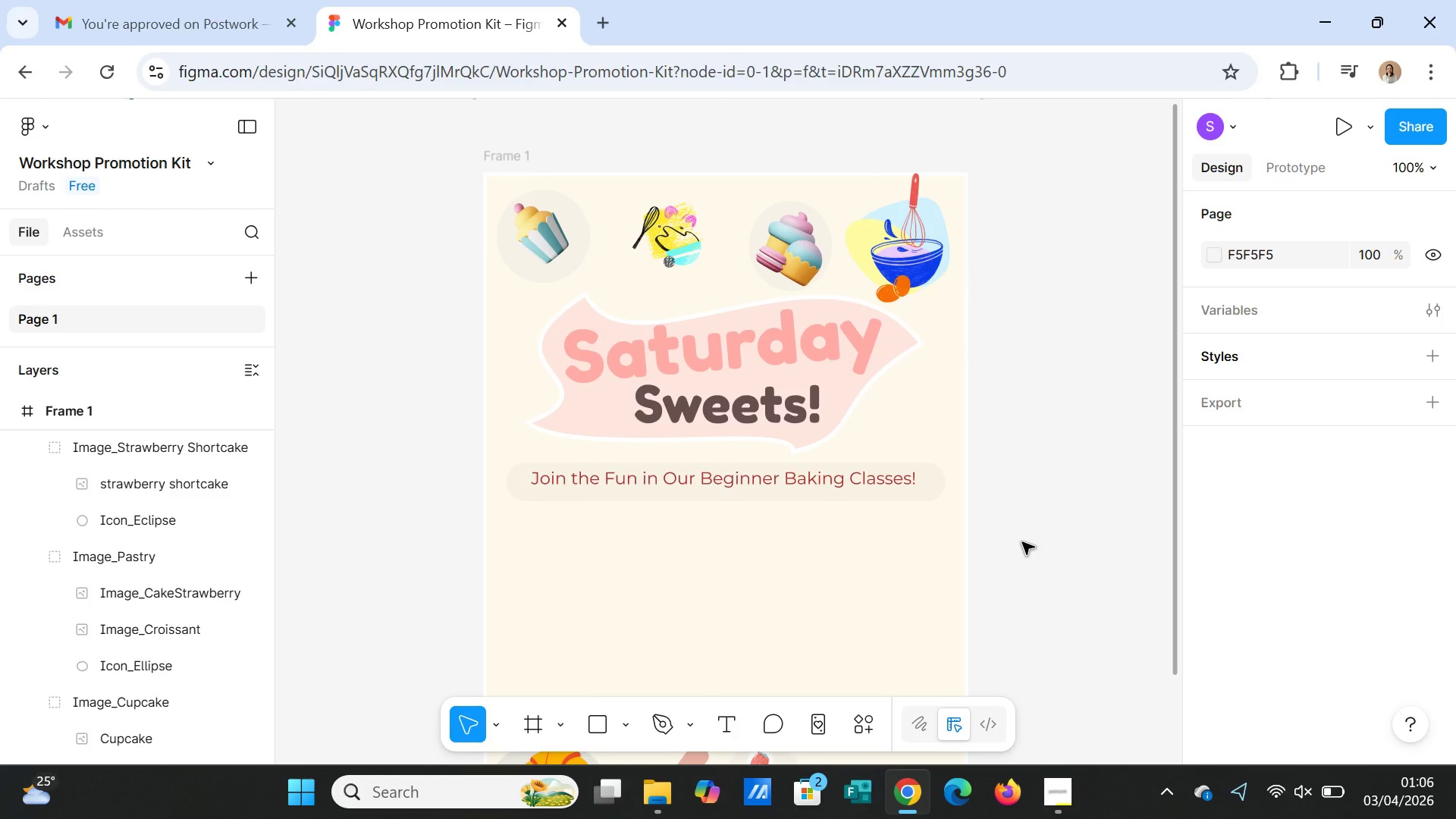 
scroll: coordinate [1017, 541], scroll_direction: down, amount: 6.0
 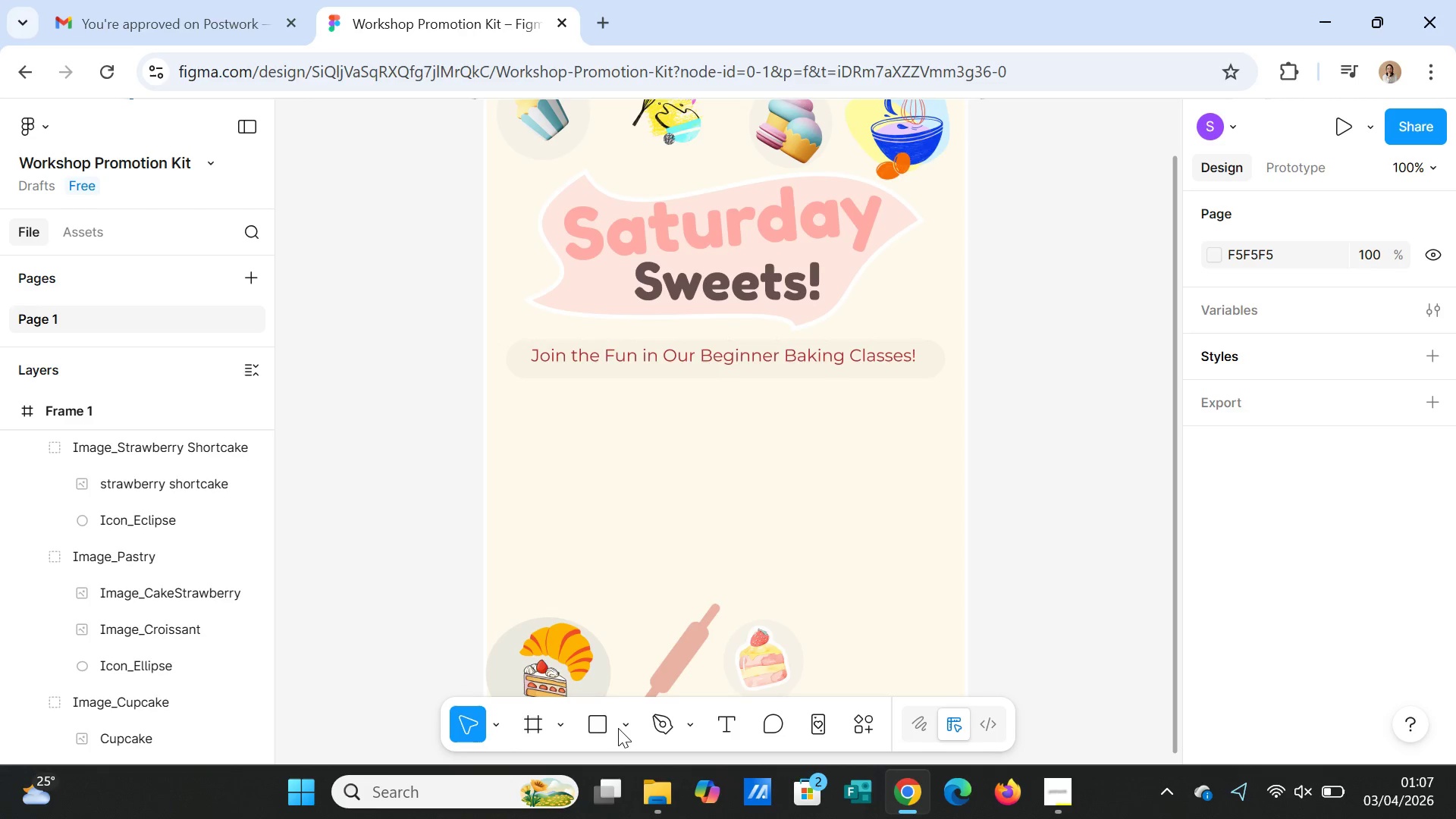 
left_click([600, 724])
 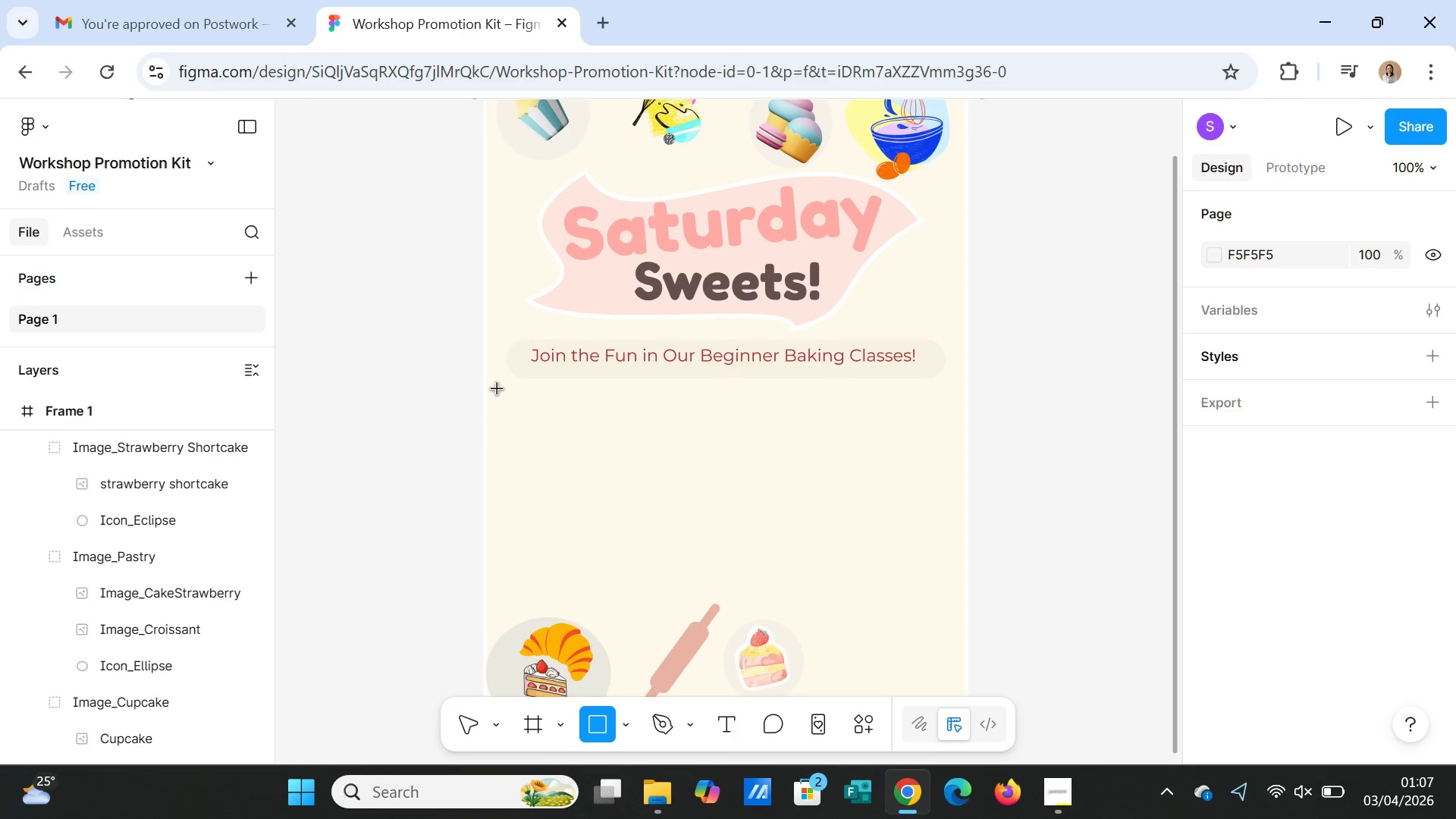 
left_click_drag(start_coordinate=[491, 385], to_coordinate=[965, 532])
 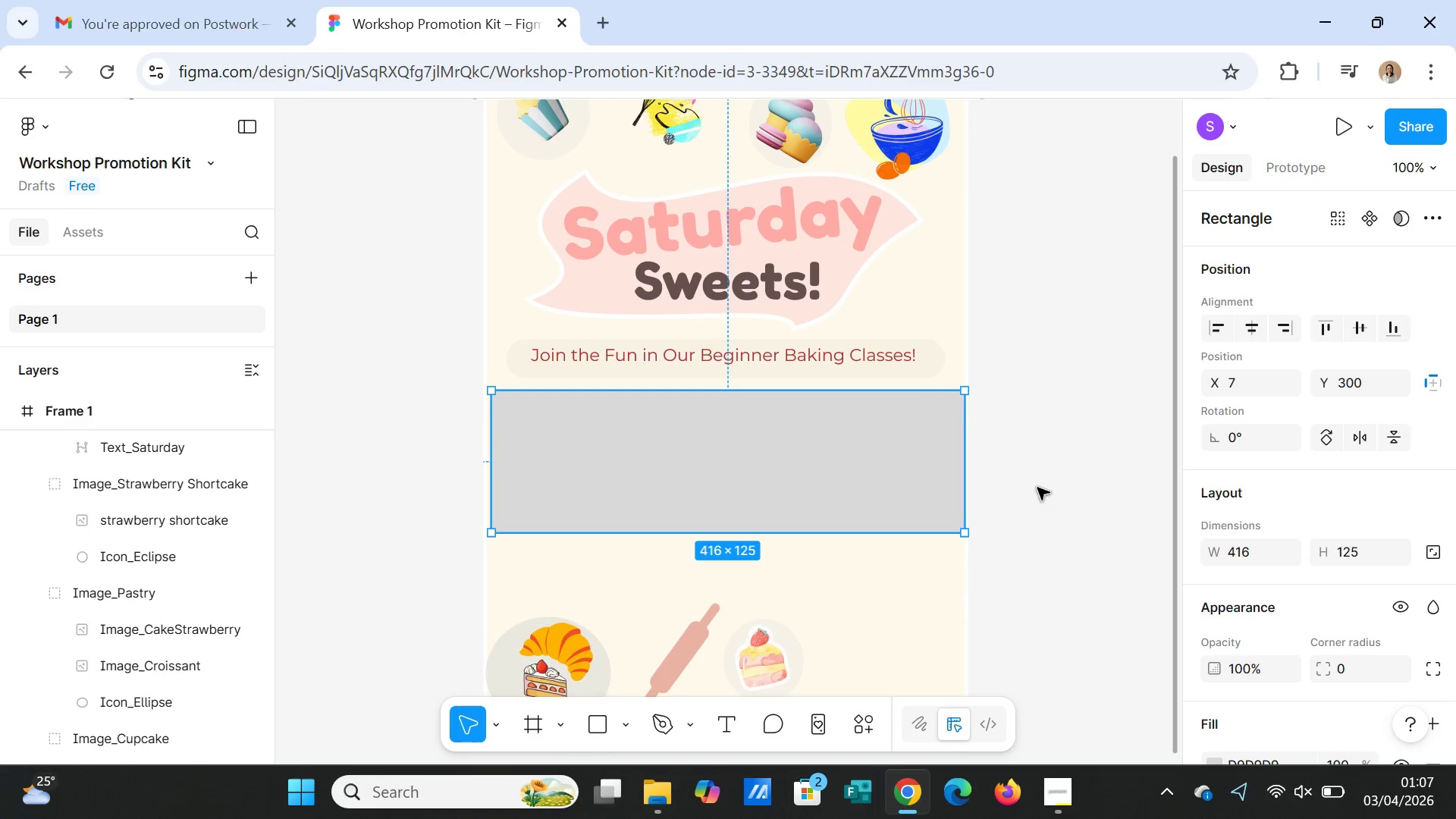 
left_click([1037, 488])
 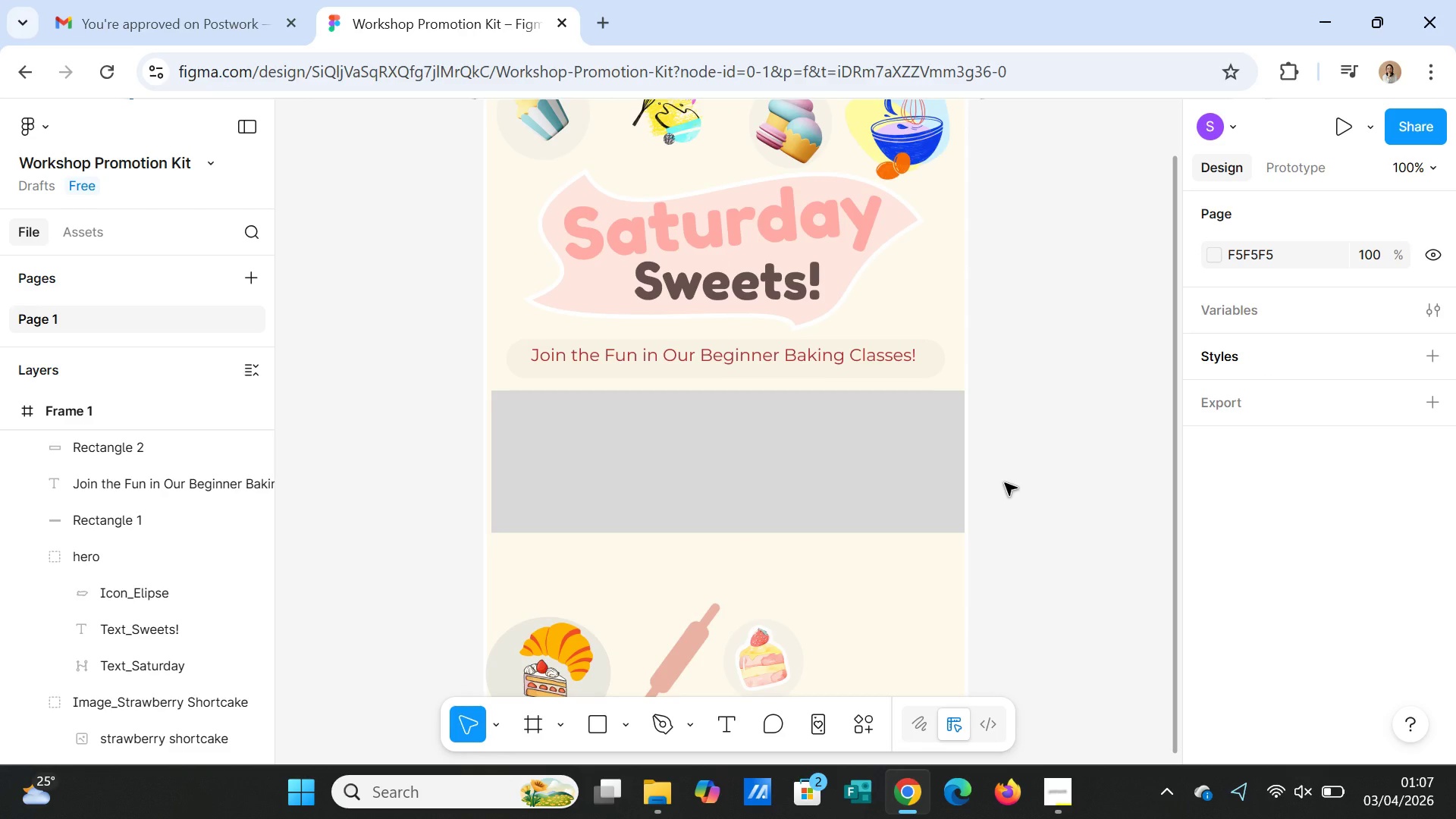 
left_click([790, 480])
 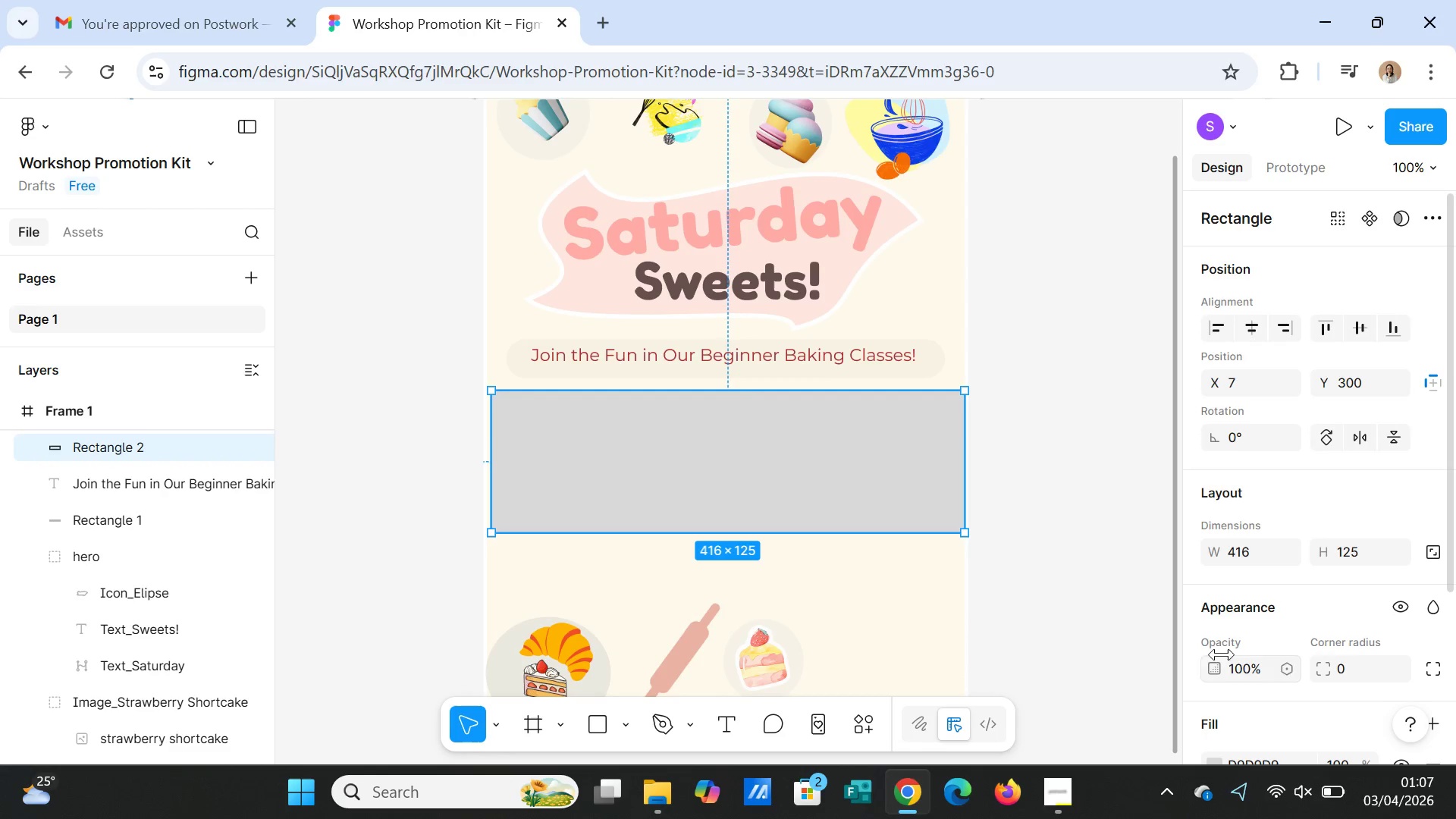 
scroll: coordinate [1260, 594], scroll_direction: down, amount: 1.0
 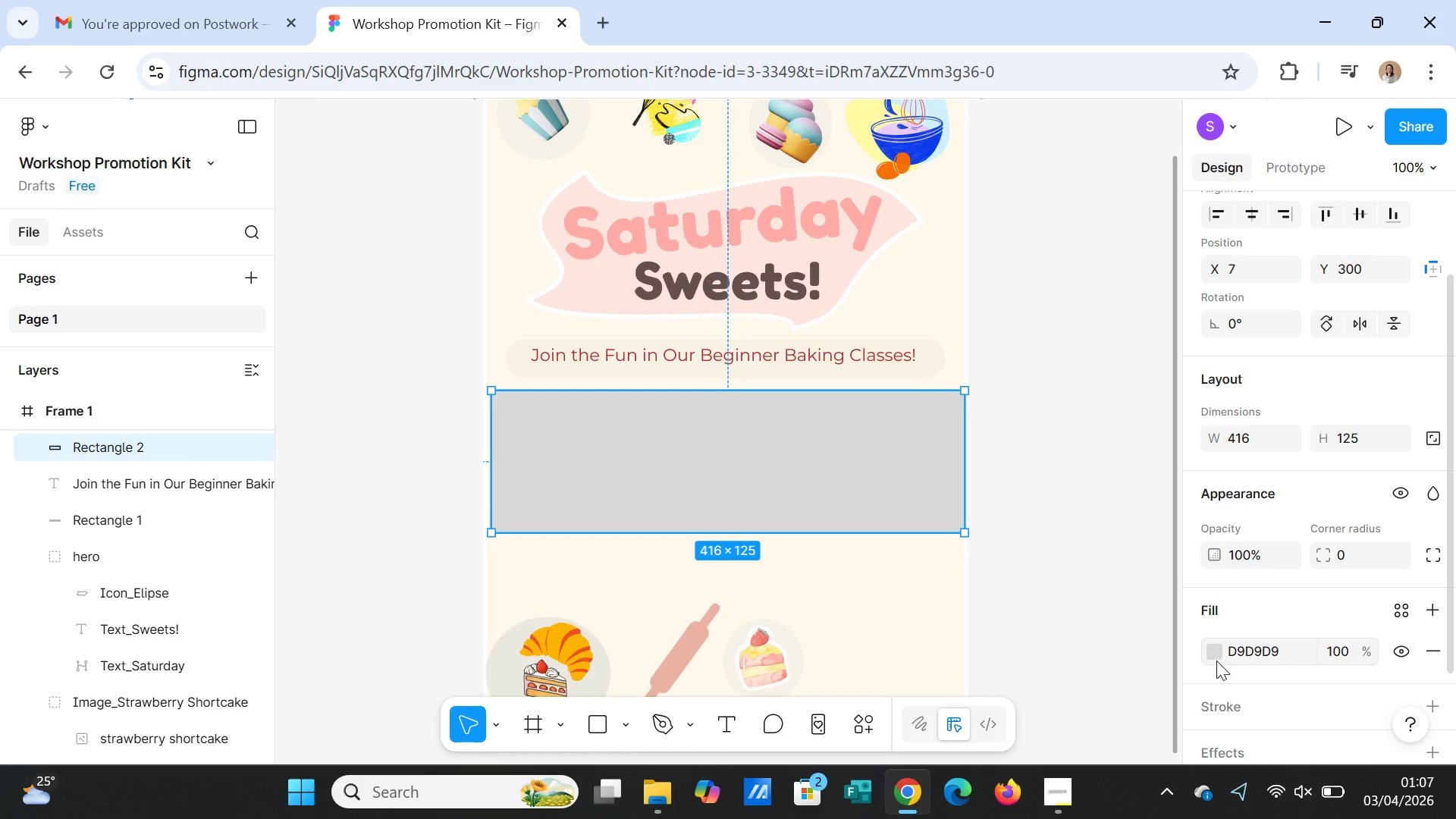 
left_click([1216, 660])
 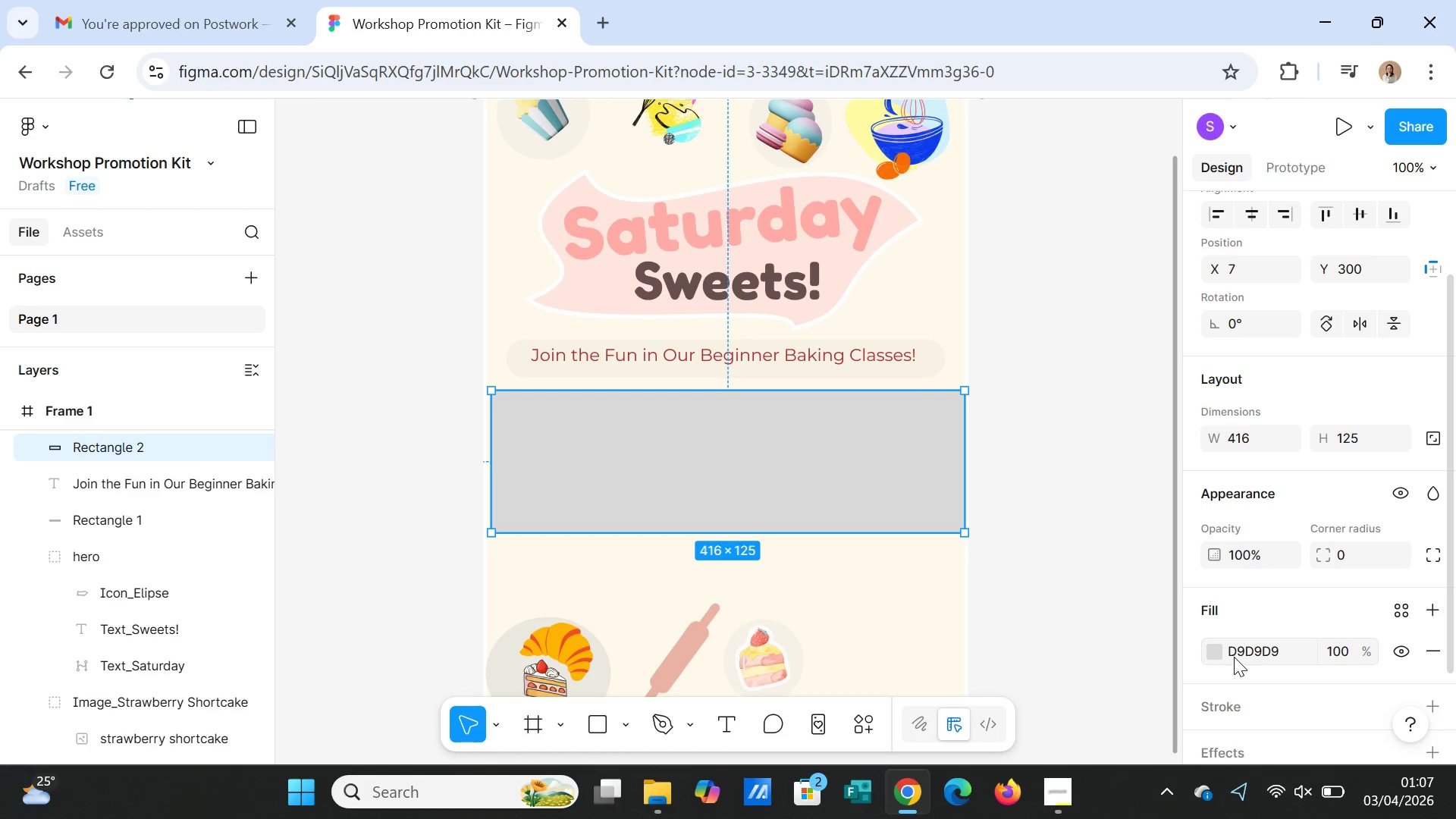 
left_click([1261, 645])
 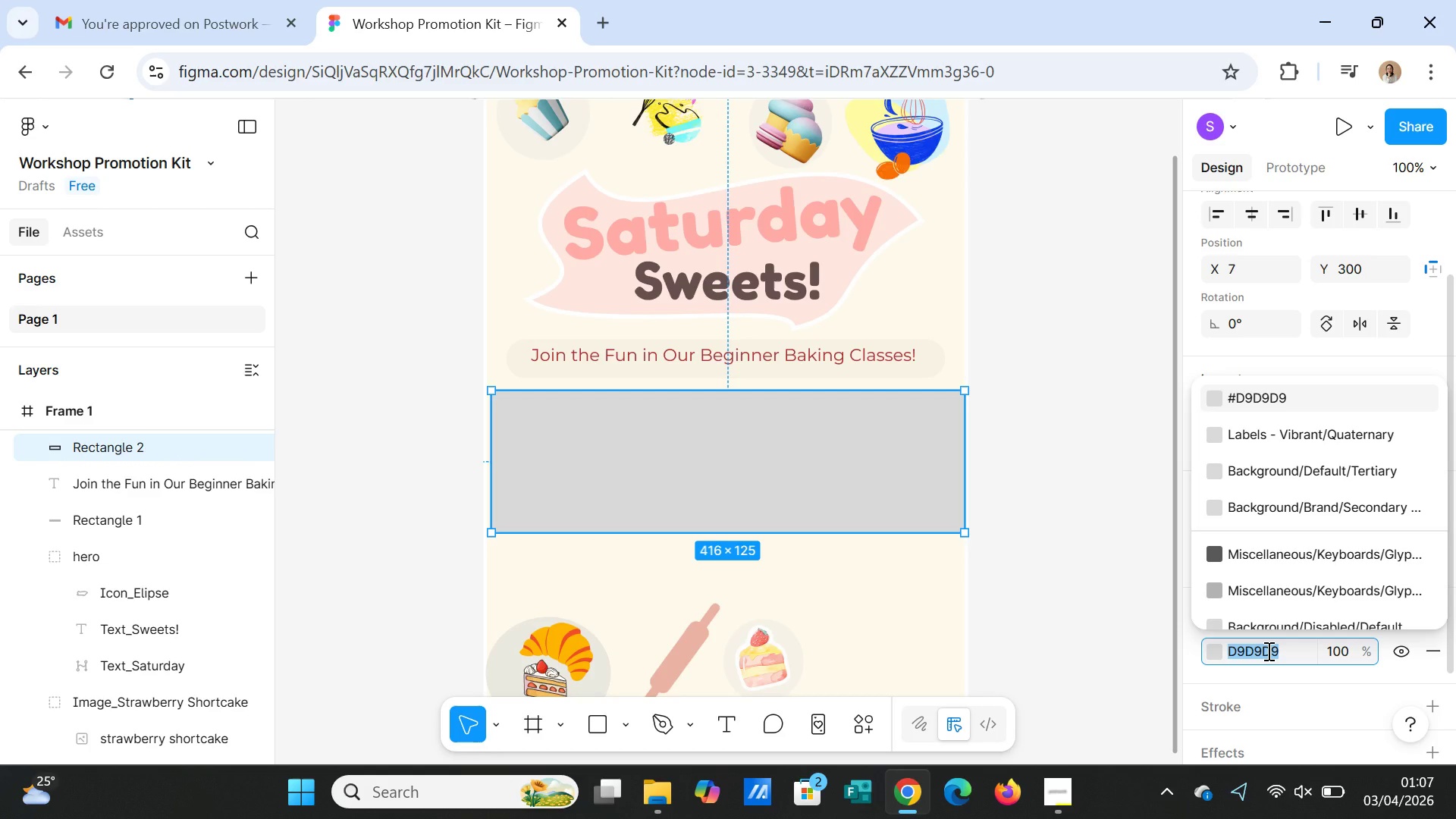 
wait(12.06)
 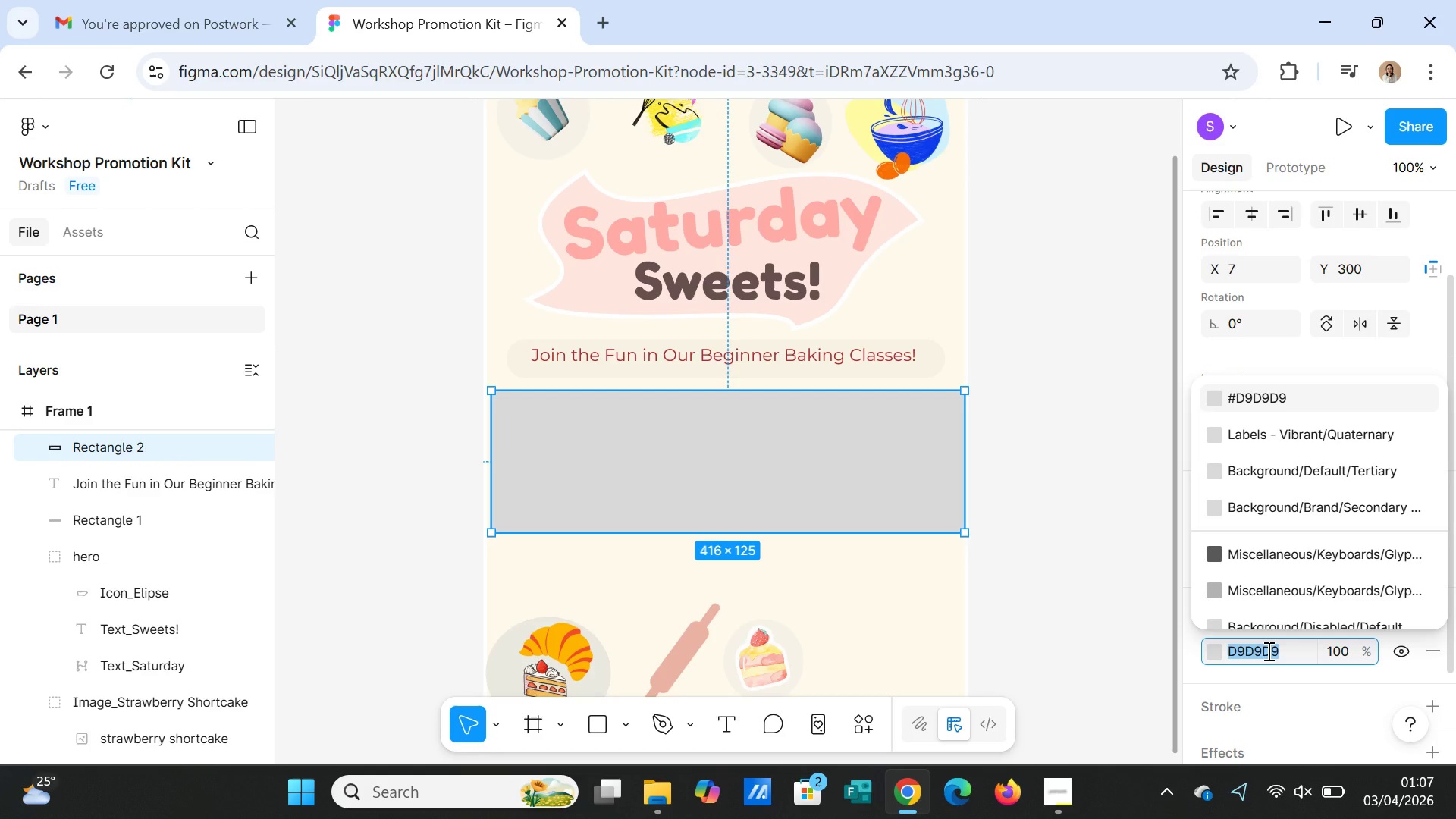 
type(B2E)
 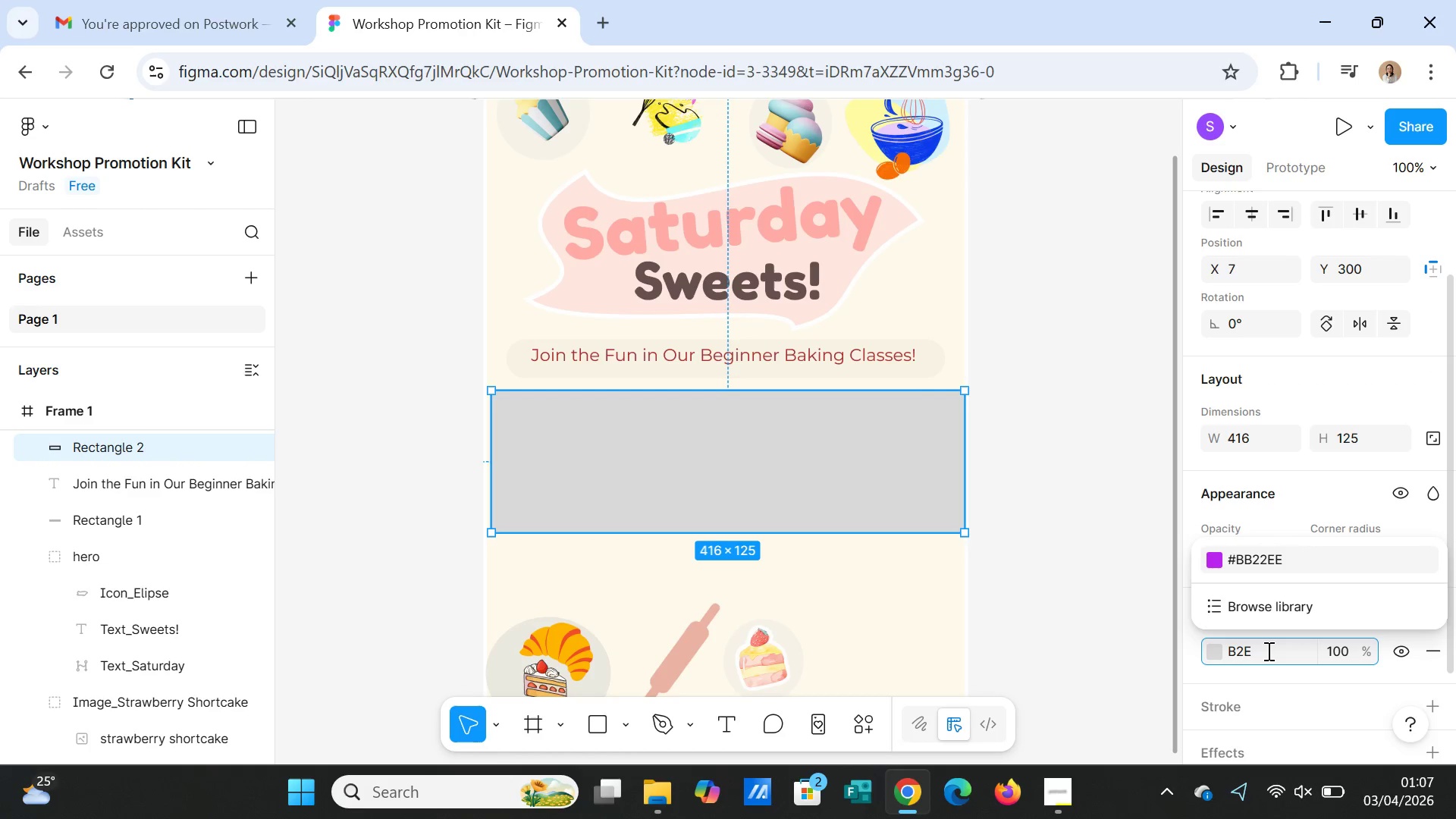 
type(2D2)
 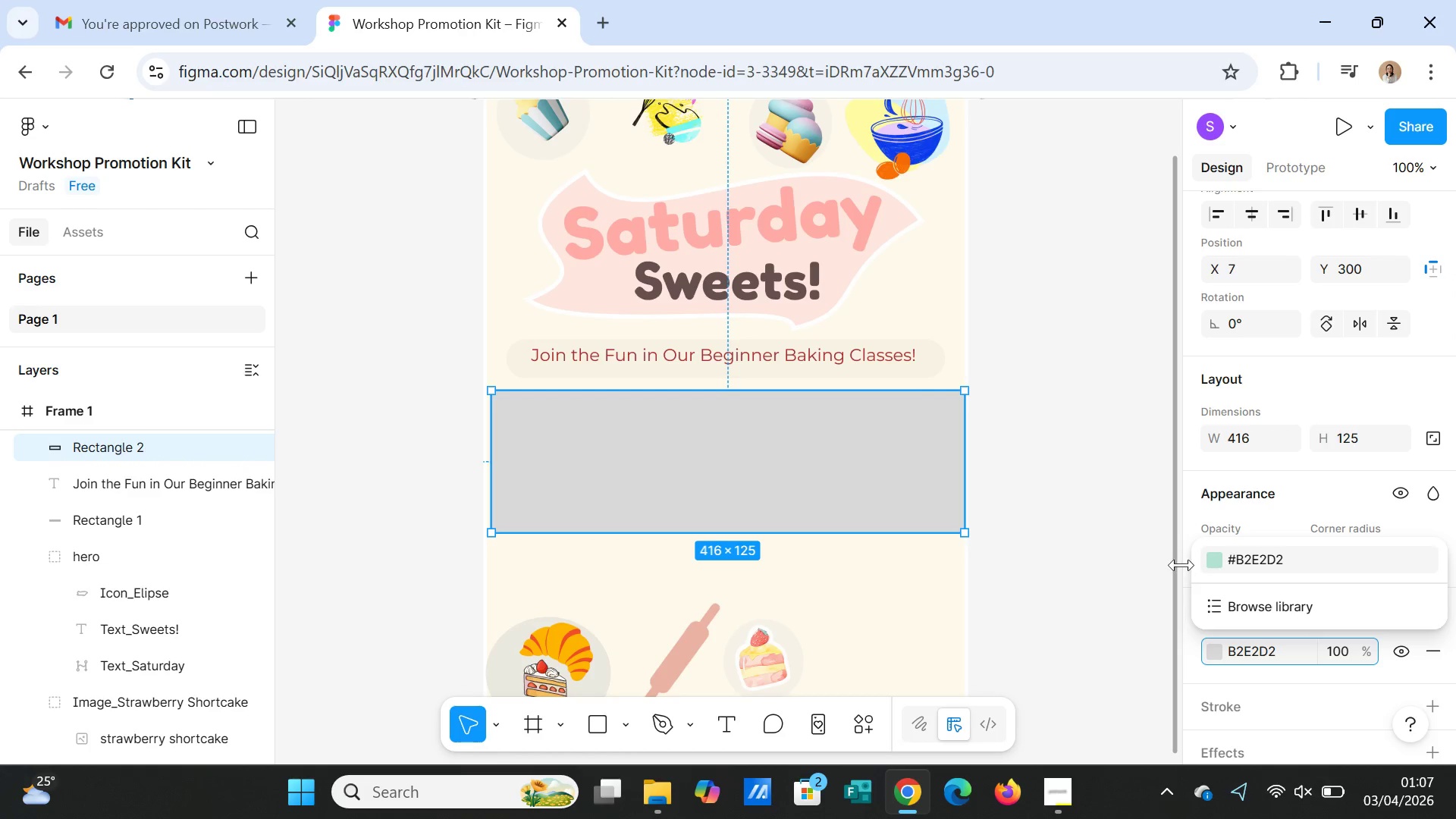 
left_click([1214, 554])
 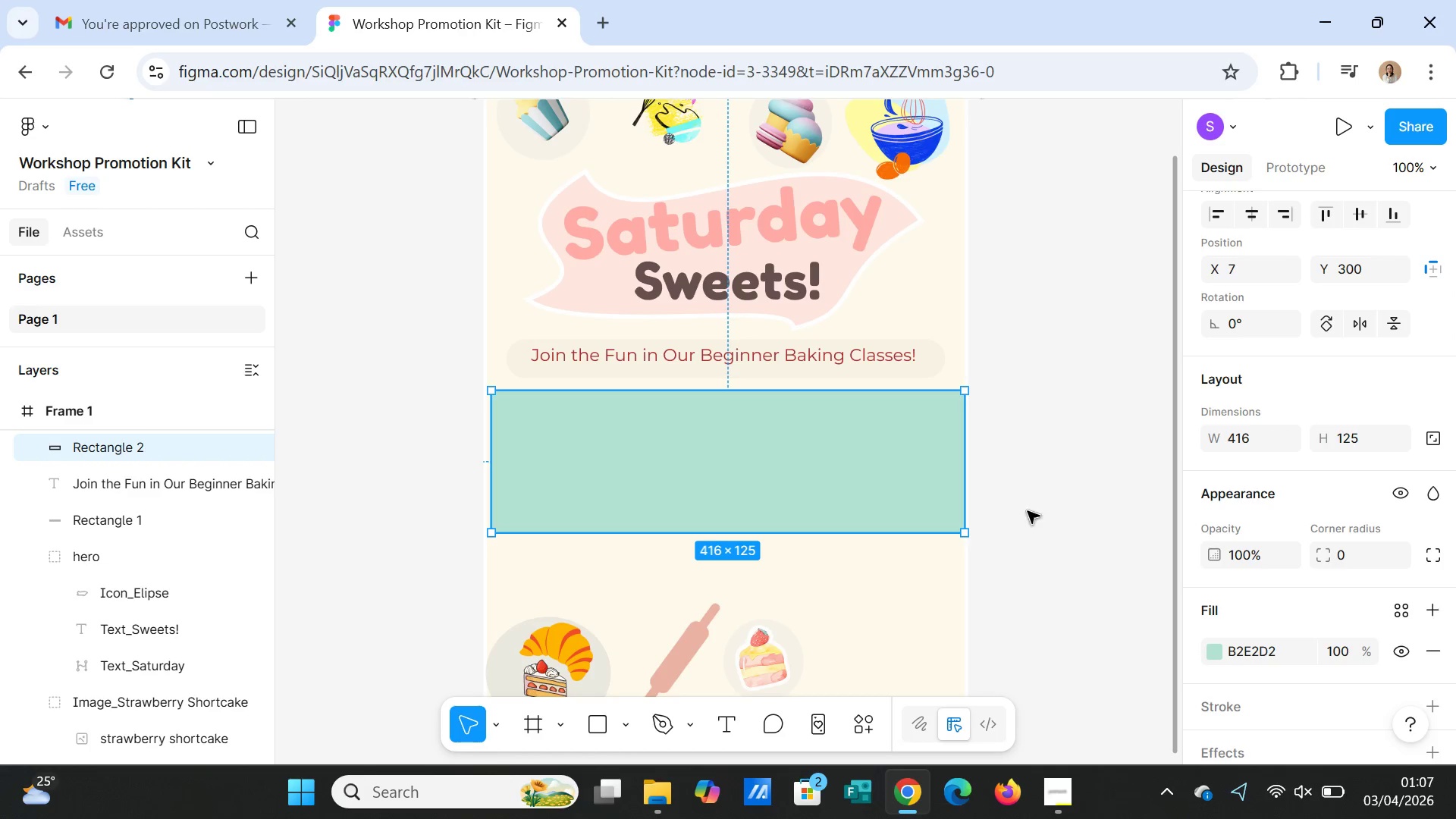 
left_click([1016, 485])
 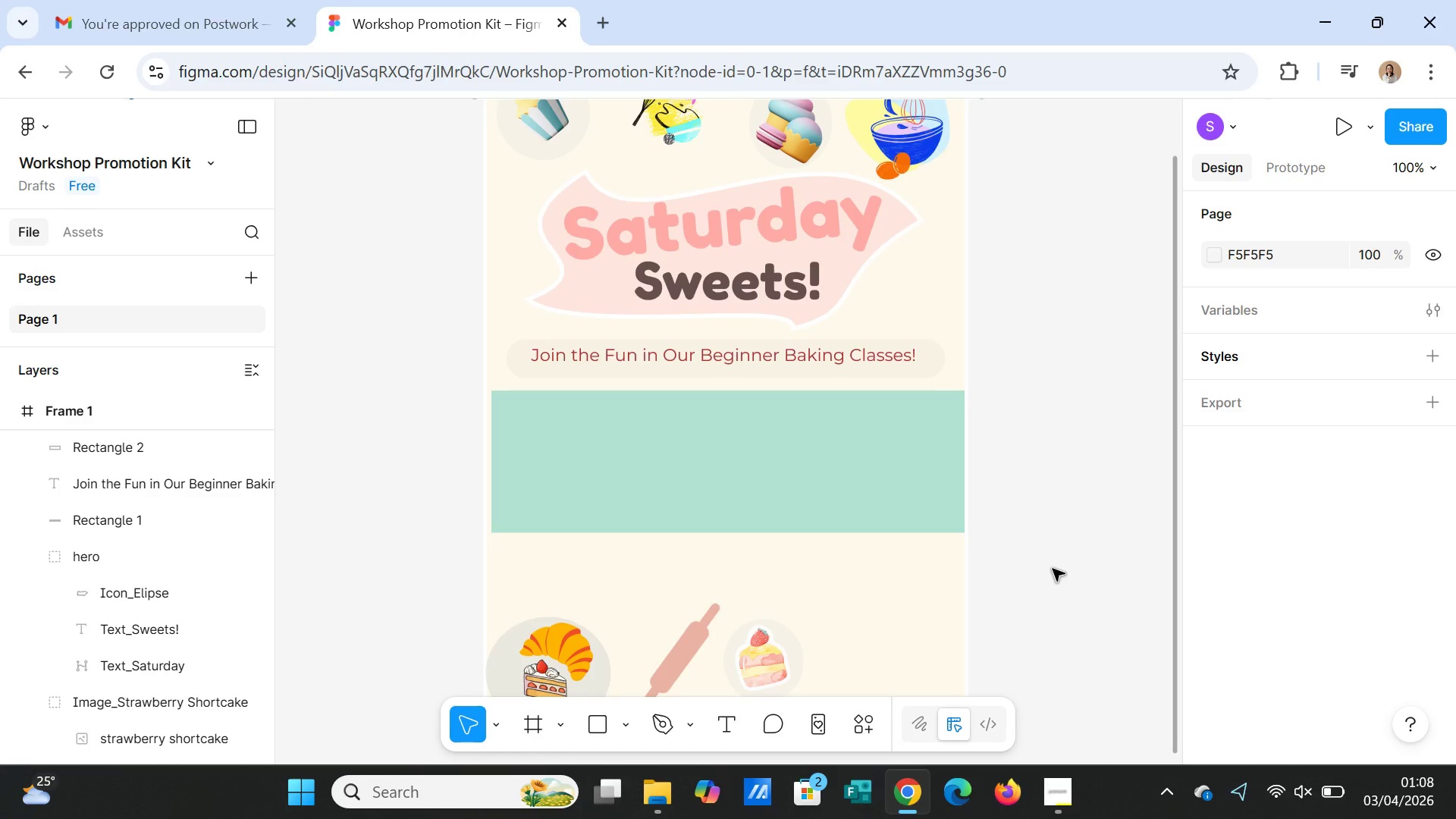 
wait(36.39)
 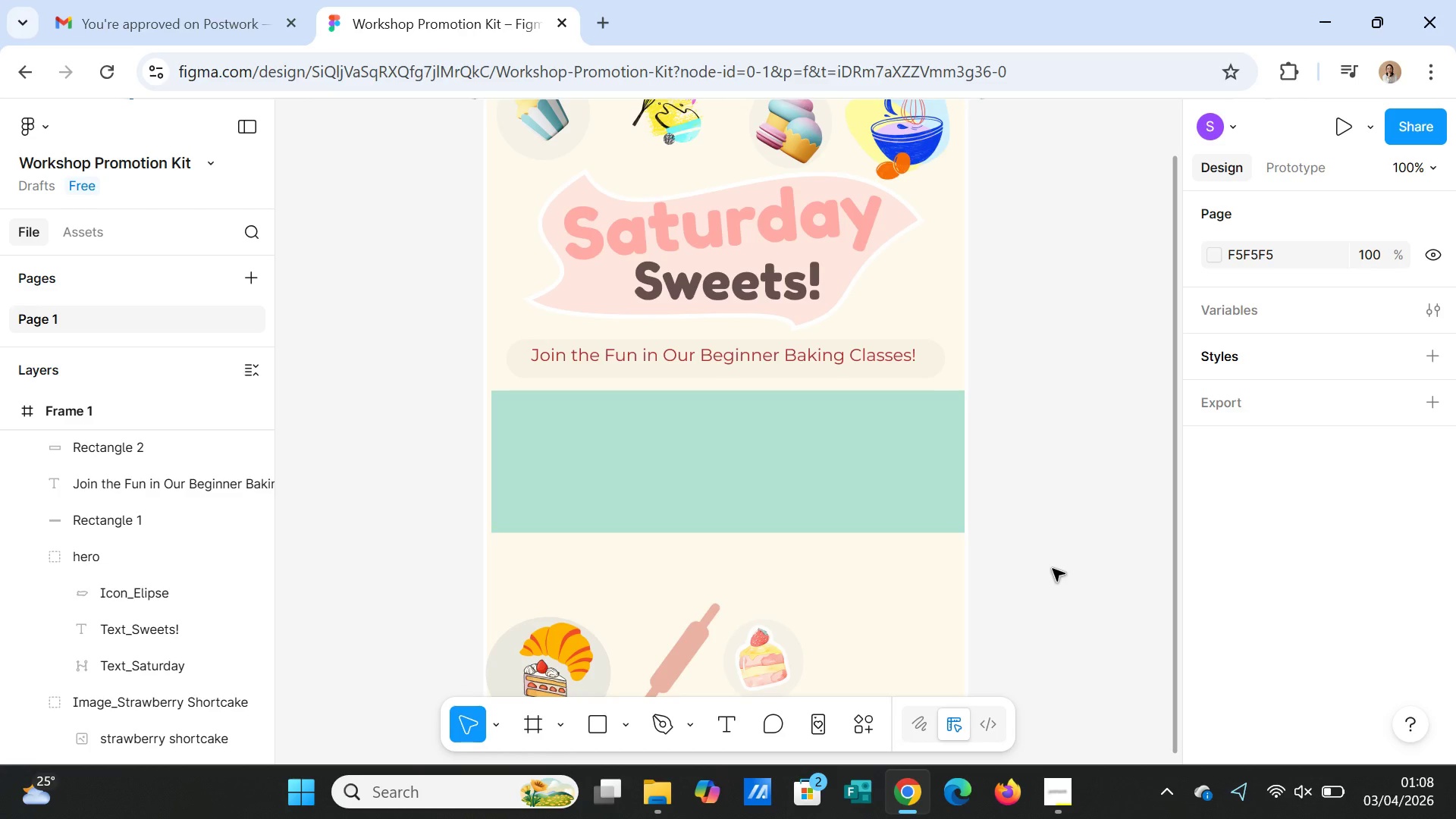 
left_click([730, 727])
 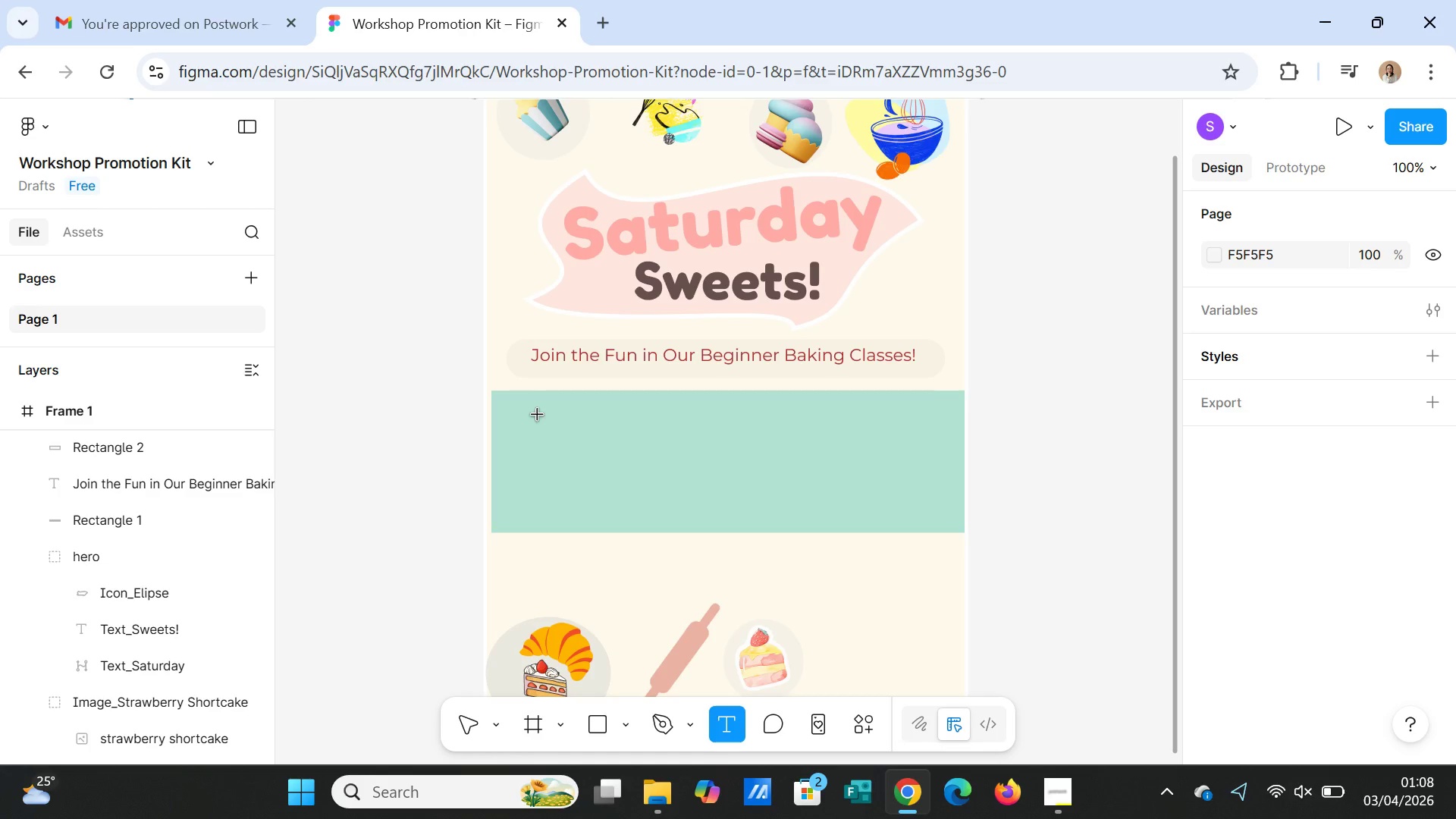 
left_click_drag(start_coordinate=[536, 415], to_coordinate=[907, 451])
 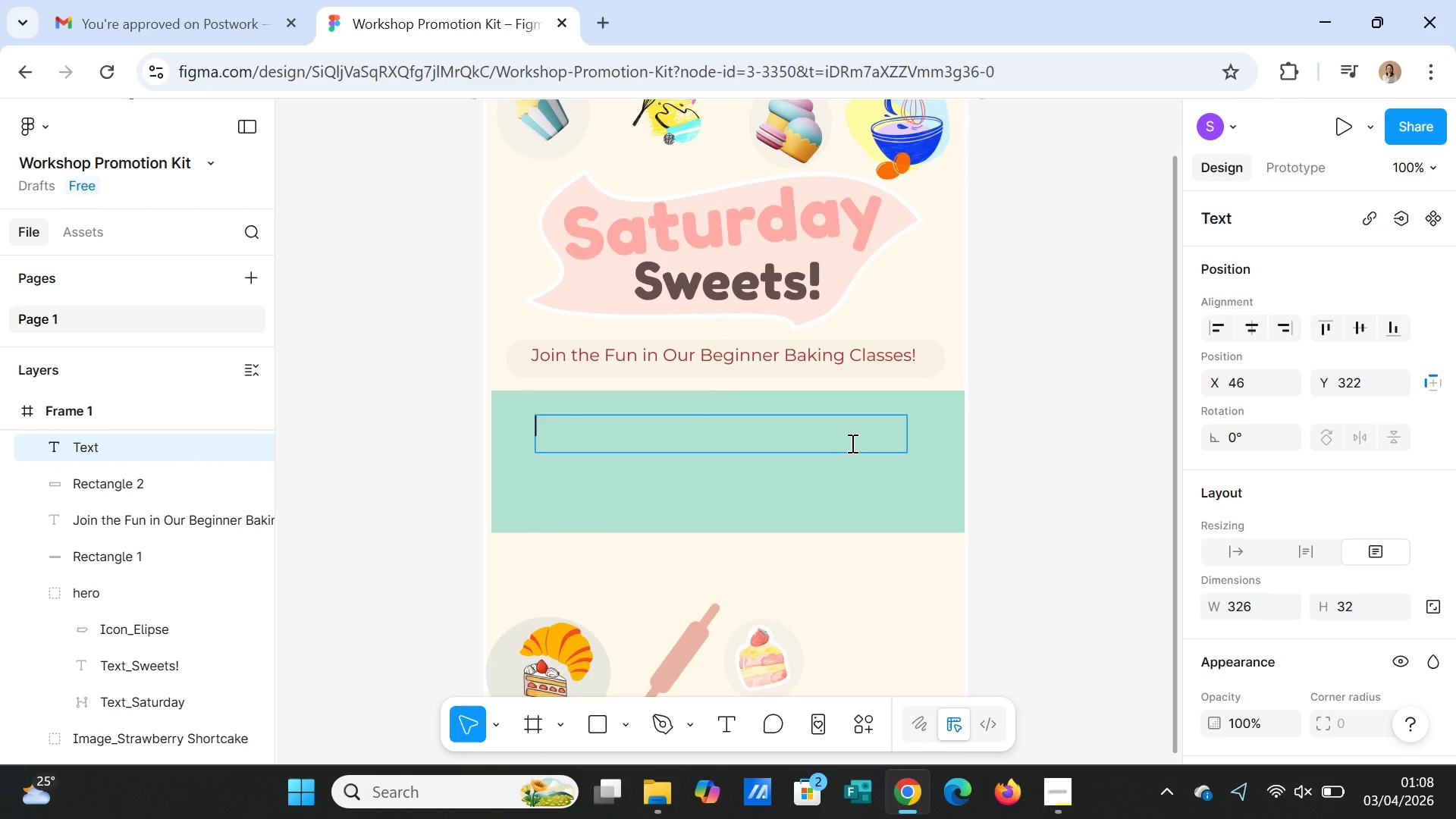 
type(Learn to Bake Delicious Treats!)
 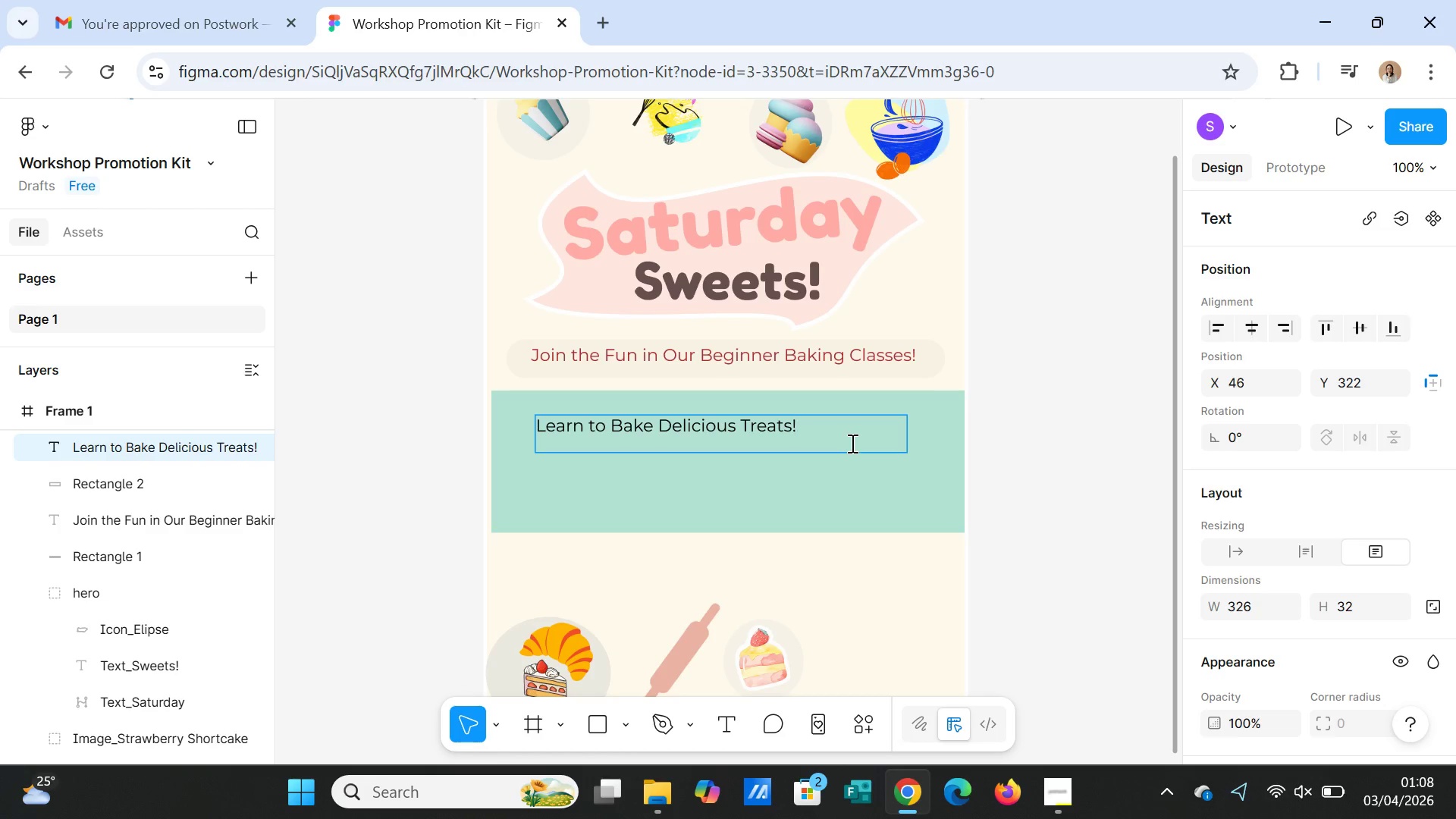 
left_click([859, 471])
 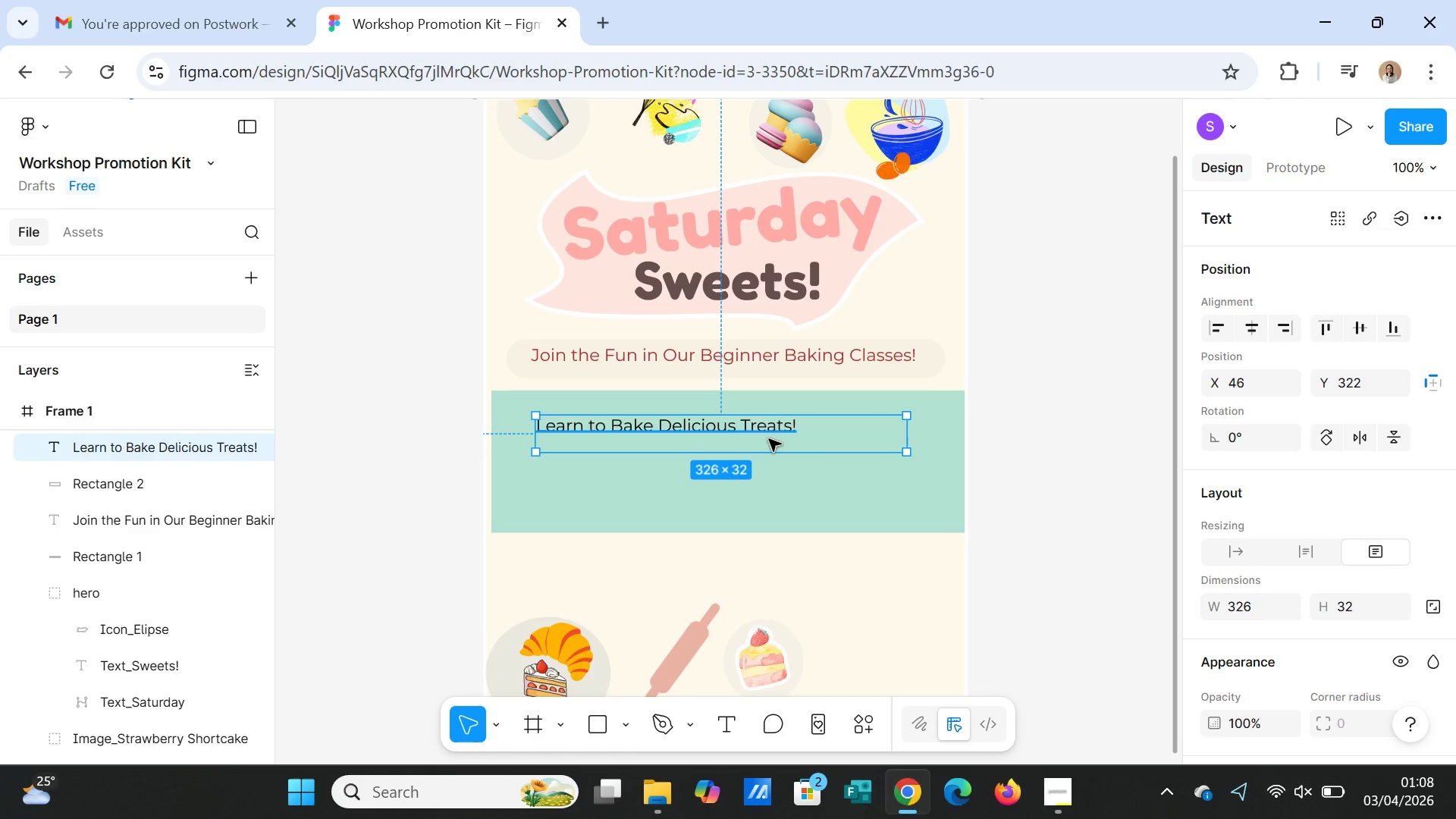 
left_click([769, 437])
 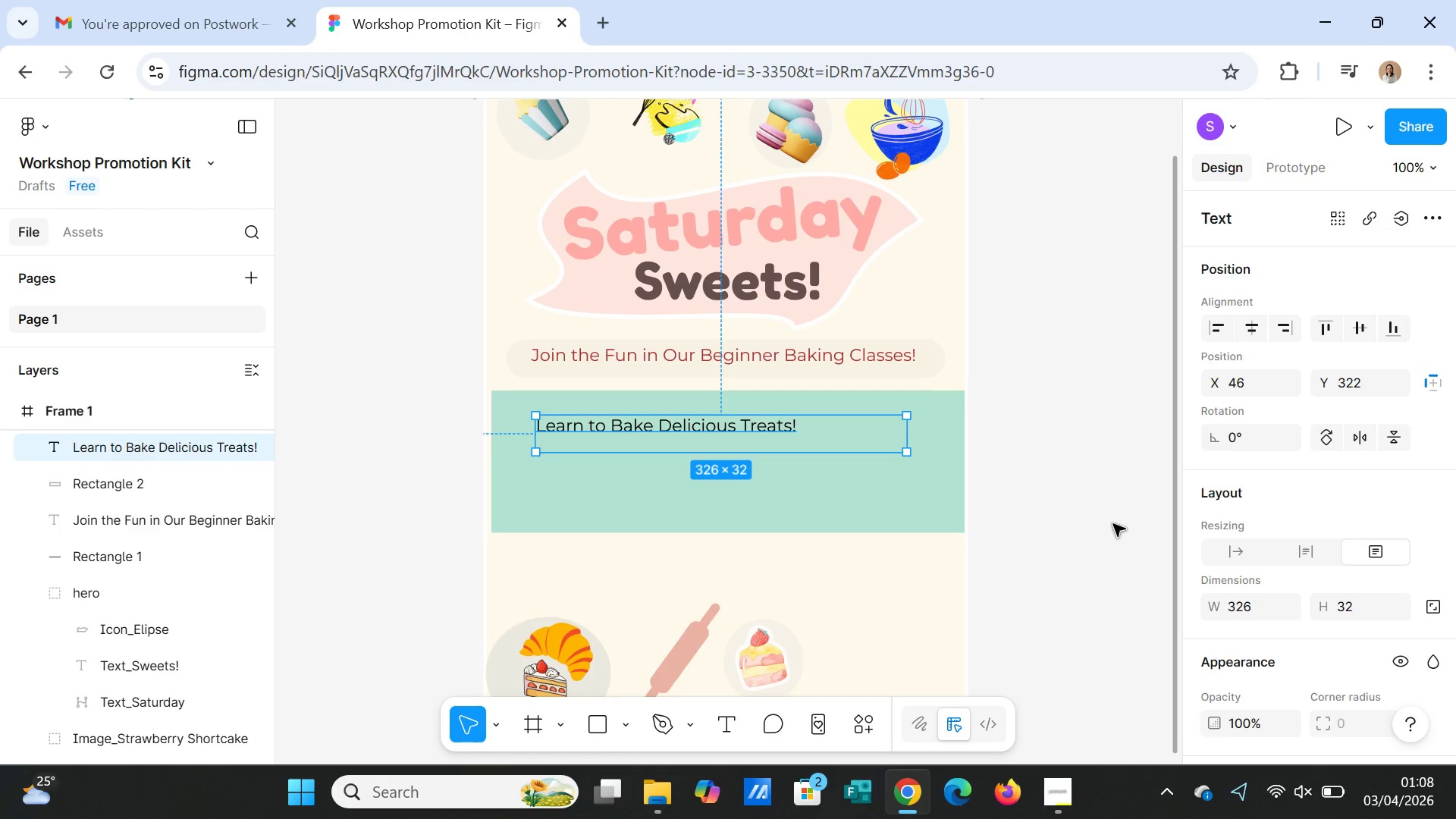 
scroll: coordinate [1367, 620], scroll_direction: down, amount: 3.0
 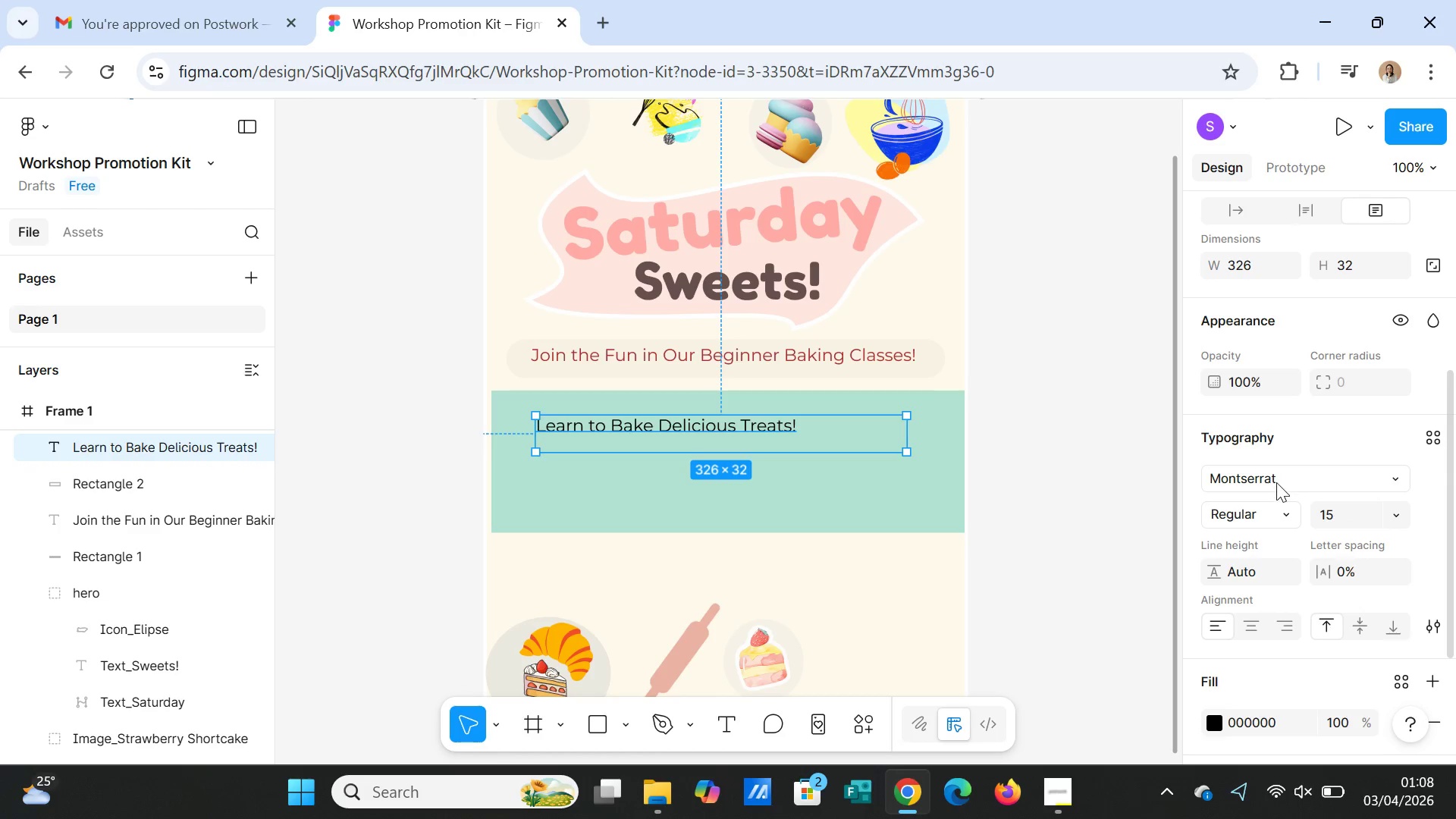 
left_click([1276, 482])
 